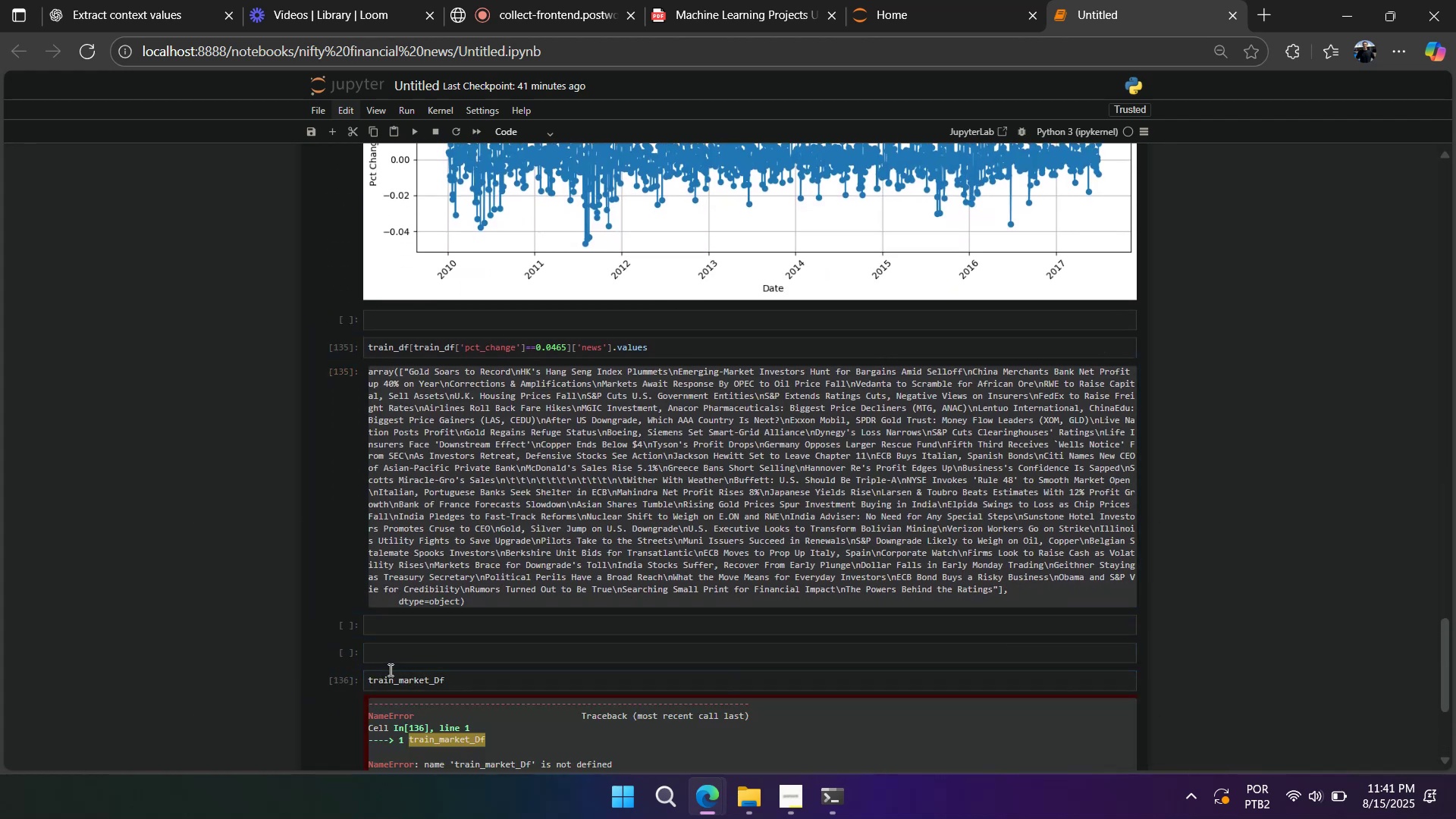 
key(Shift+Enter)
 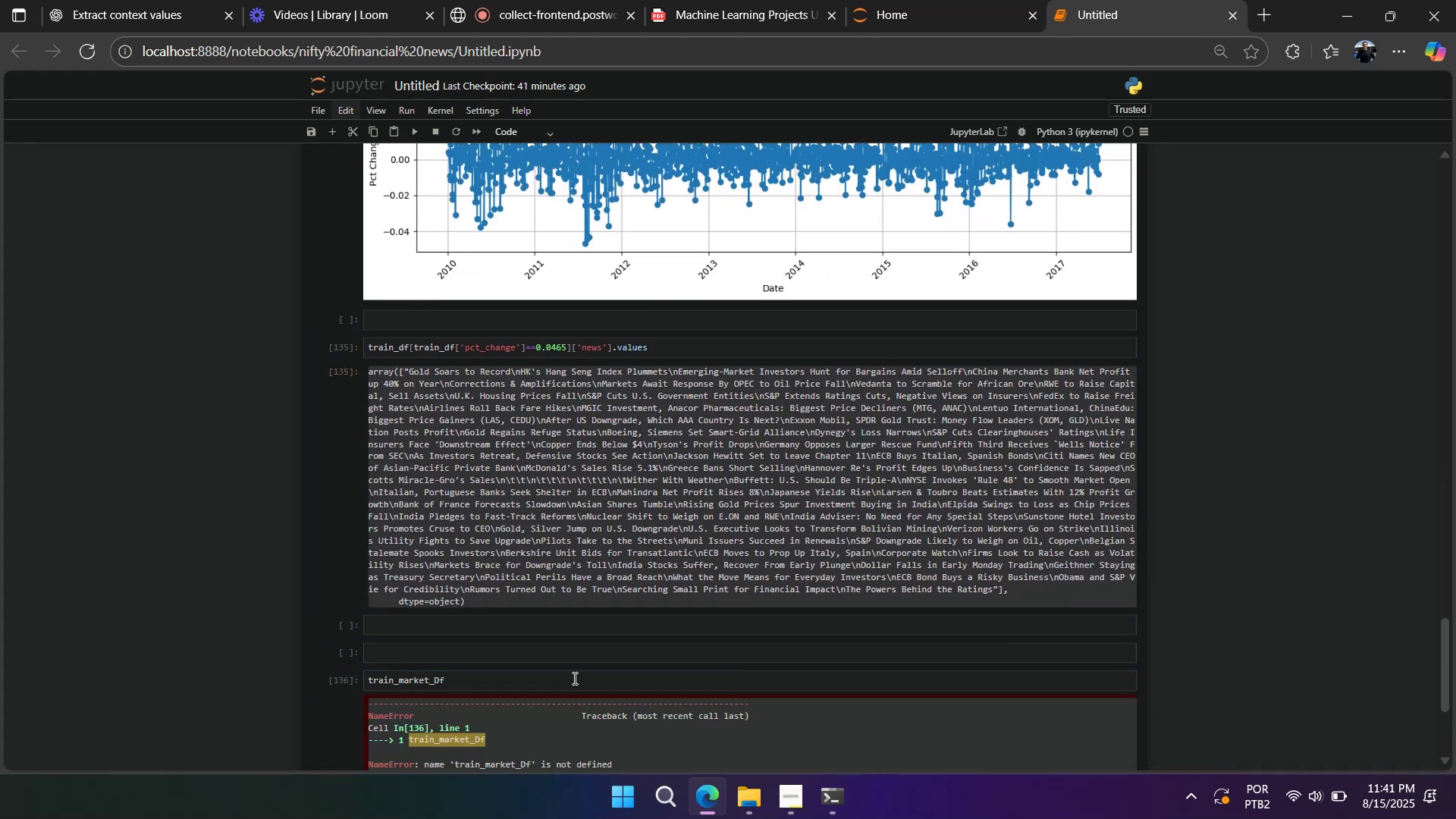 
key(Backspace)
key(Backspace)
type(df)
 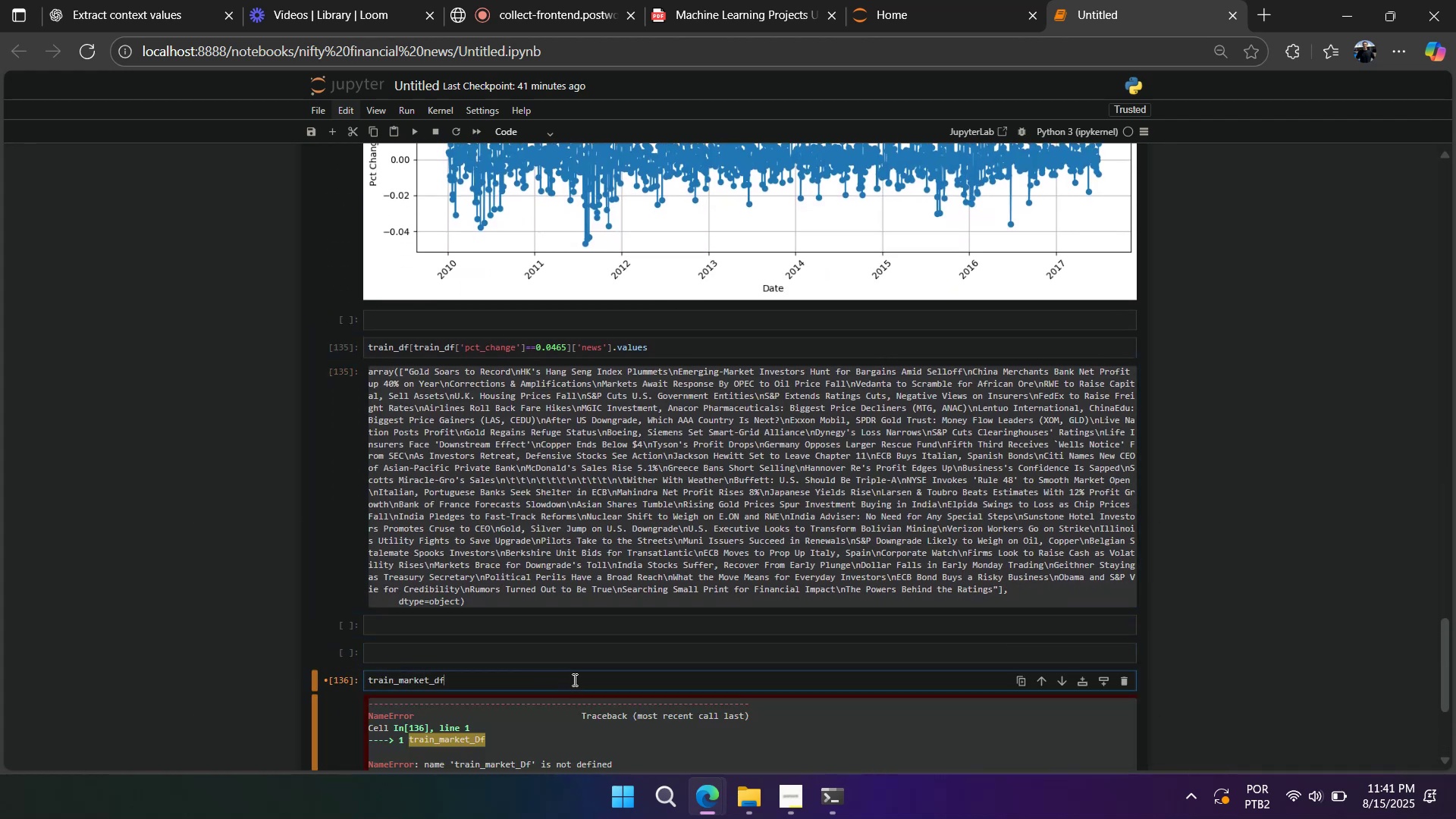 
key(Shift+Enter)
 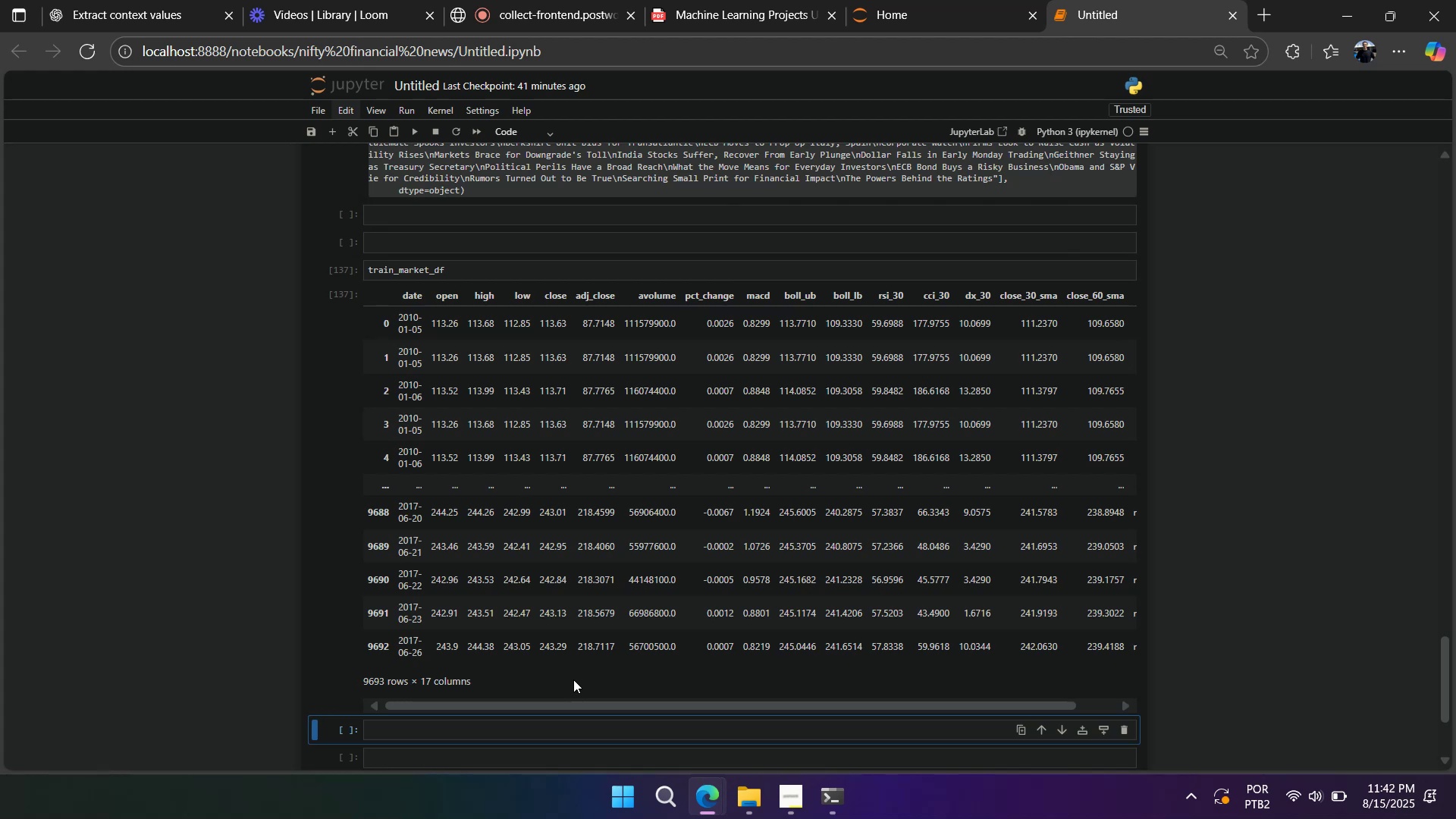 
wait(25.14)
 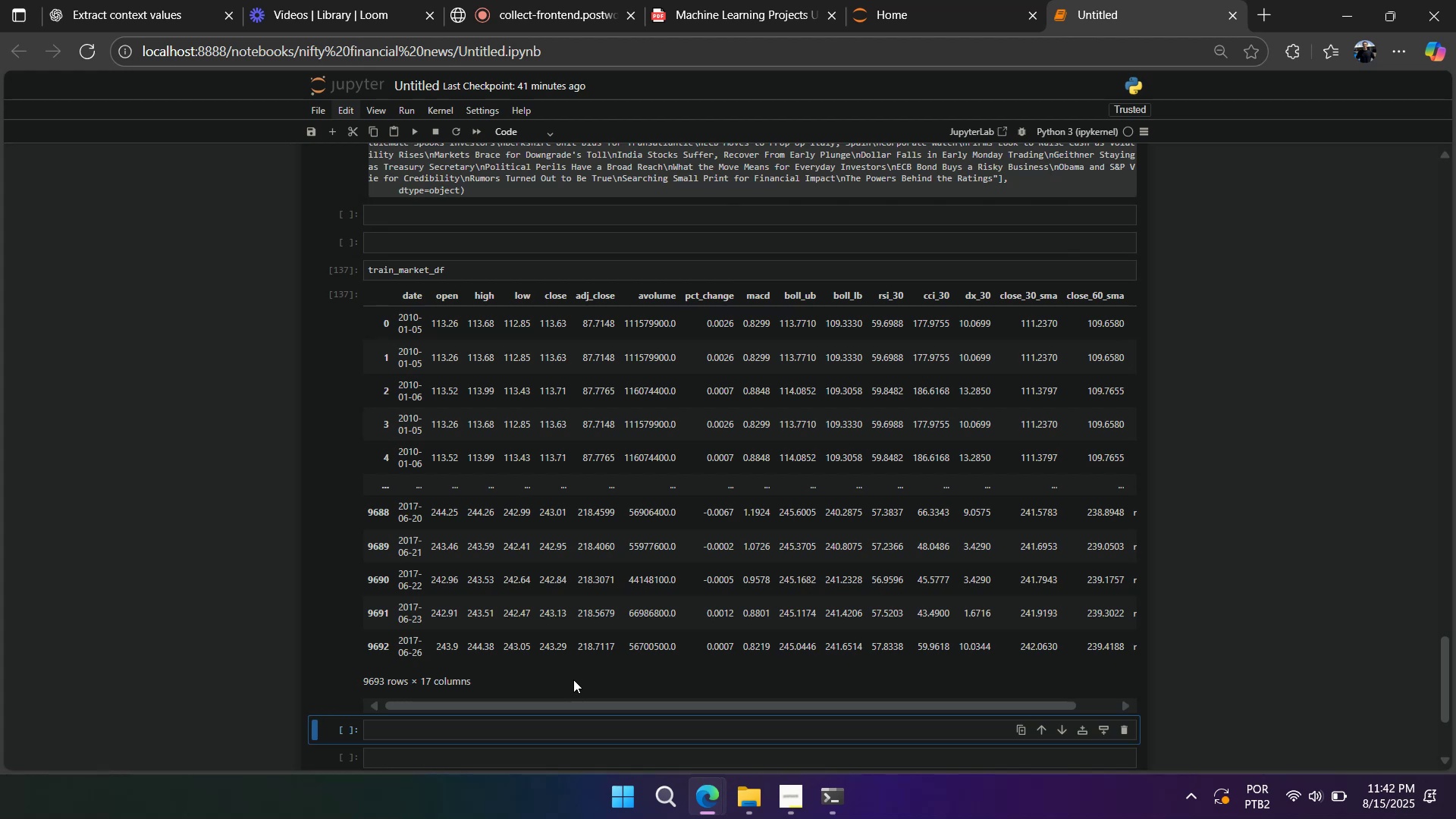 
scroll: coordinate [560, 624], scroll_direction: up, amount: 19.0
 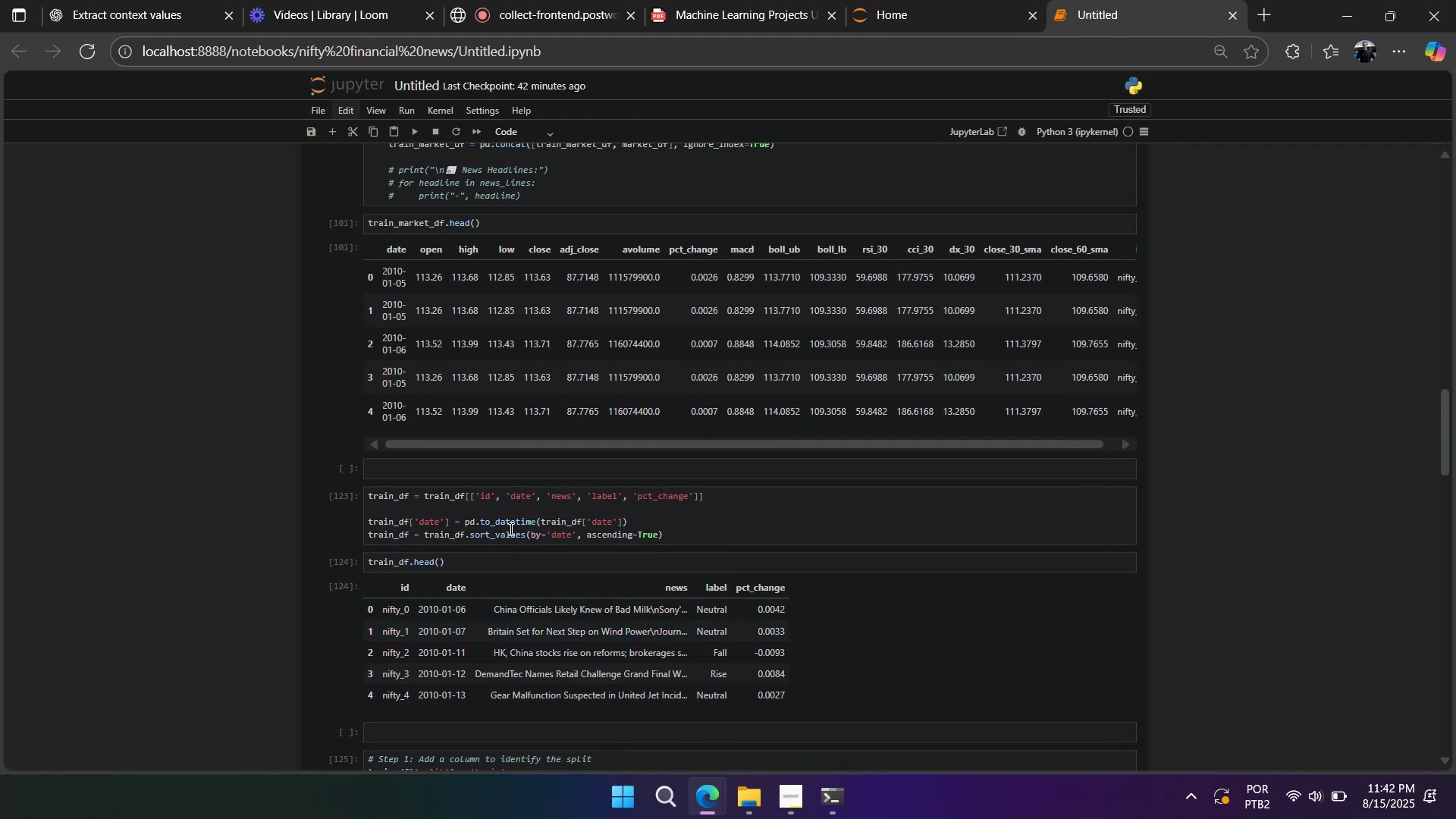 
double_click([513, 519])
 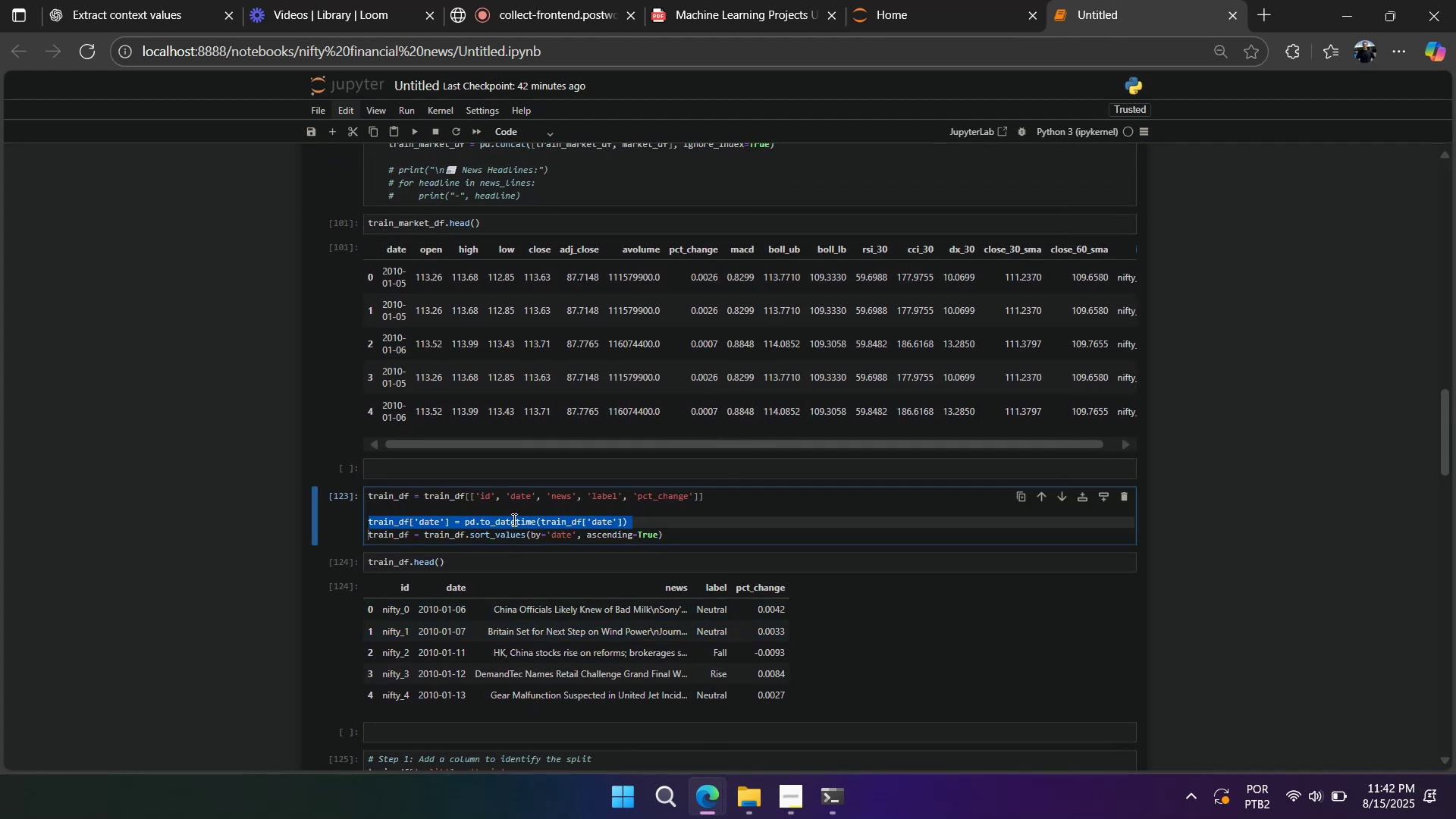 
triple_click([513, 519])
 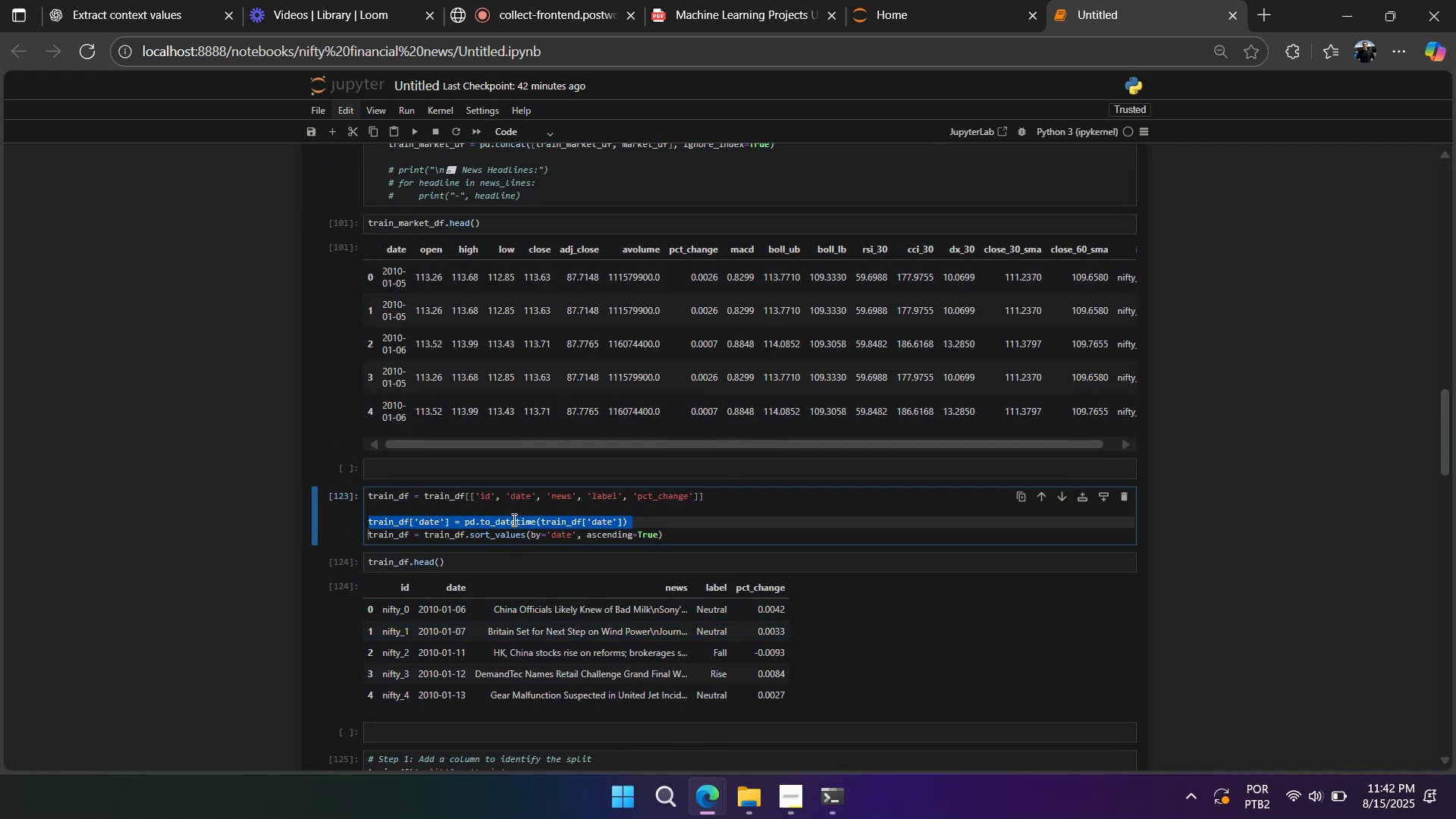 
key(Control+C)
 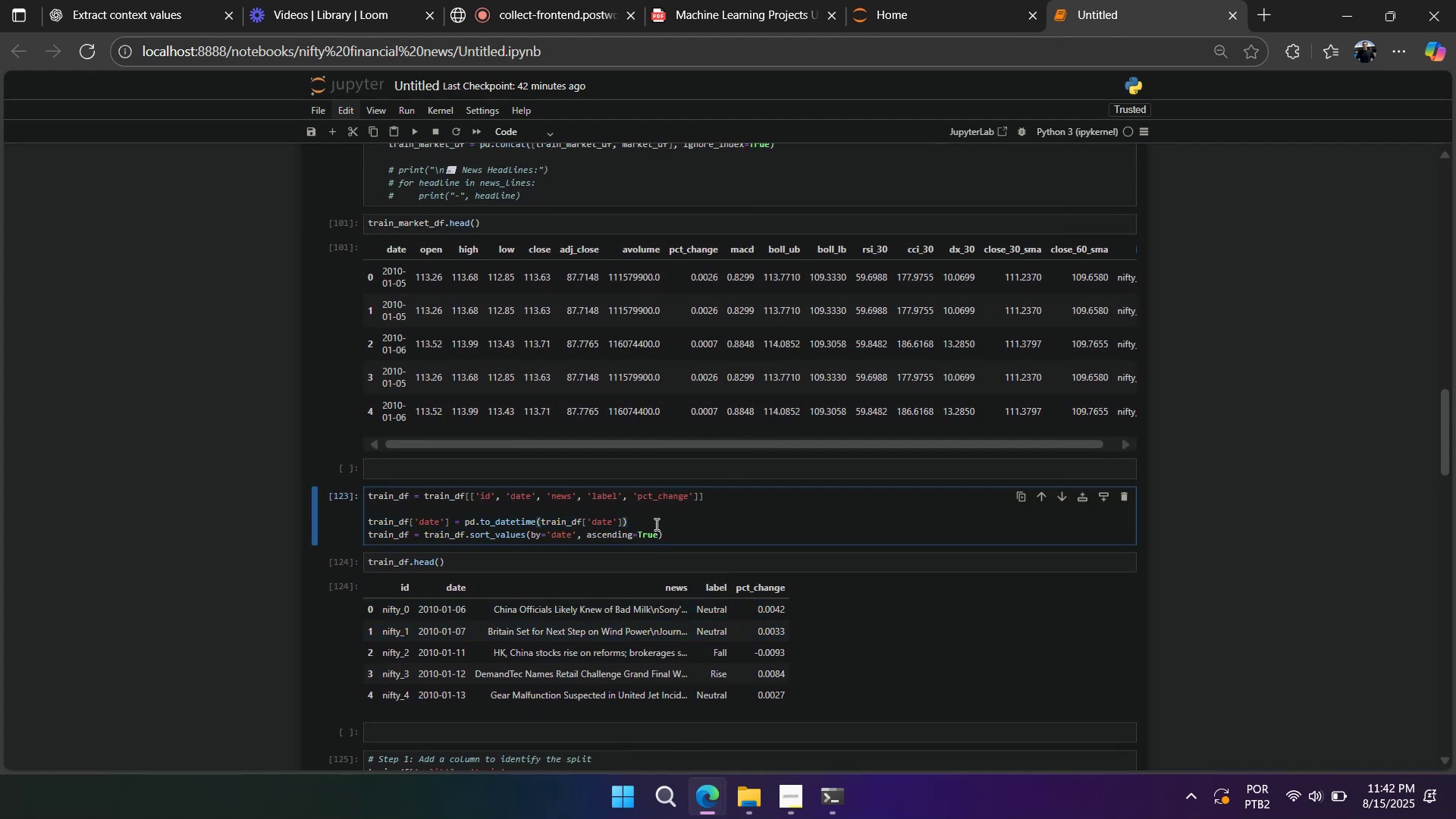 
scroll: coordinate [512, 581], scroll_direction: down, amount: 3.0
 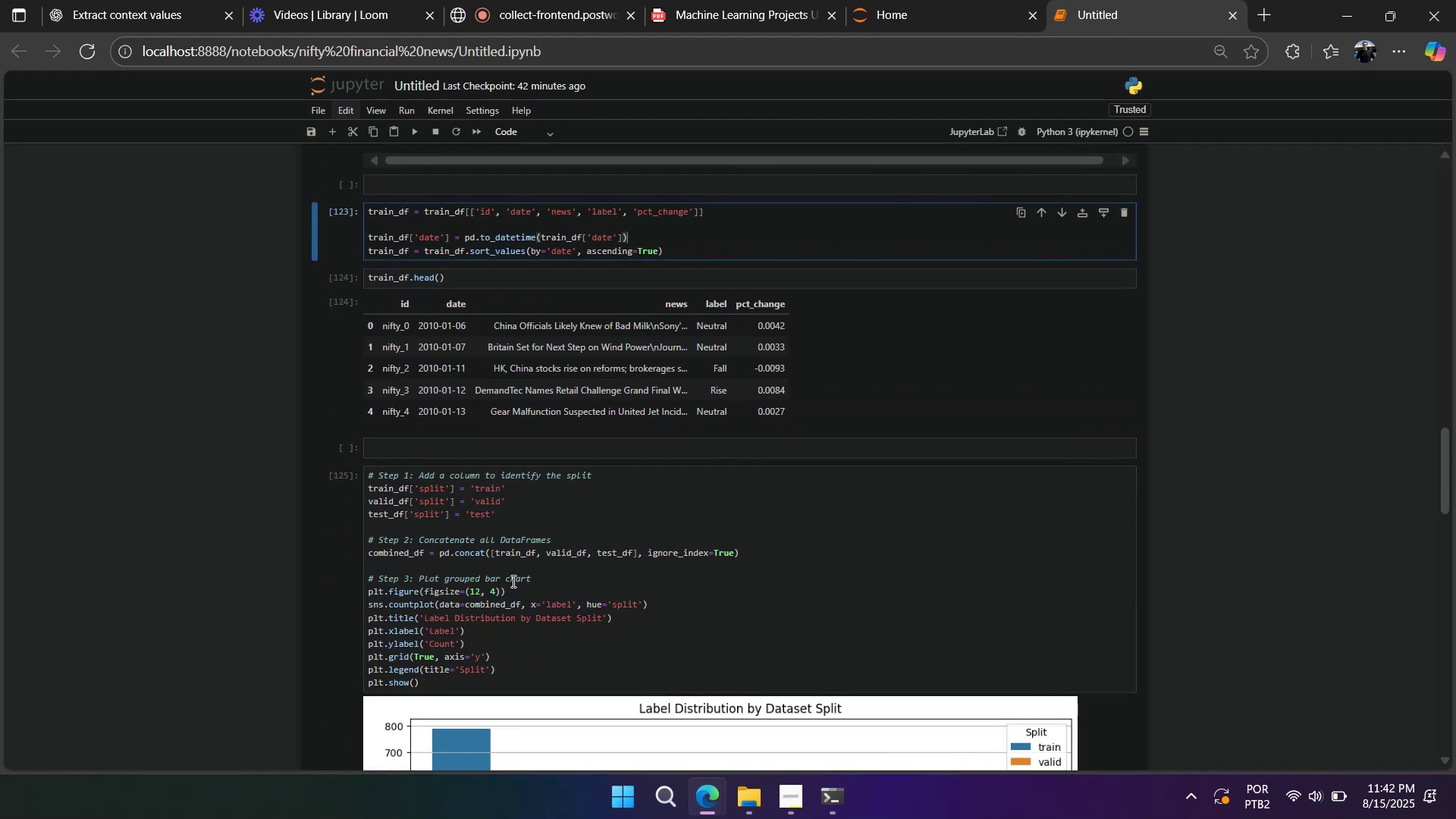 
scroll: coordinate [511, 581], scroll_direction: up, amount: 6.0
 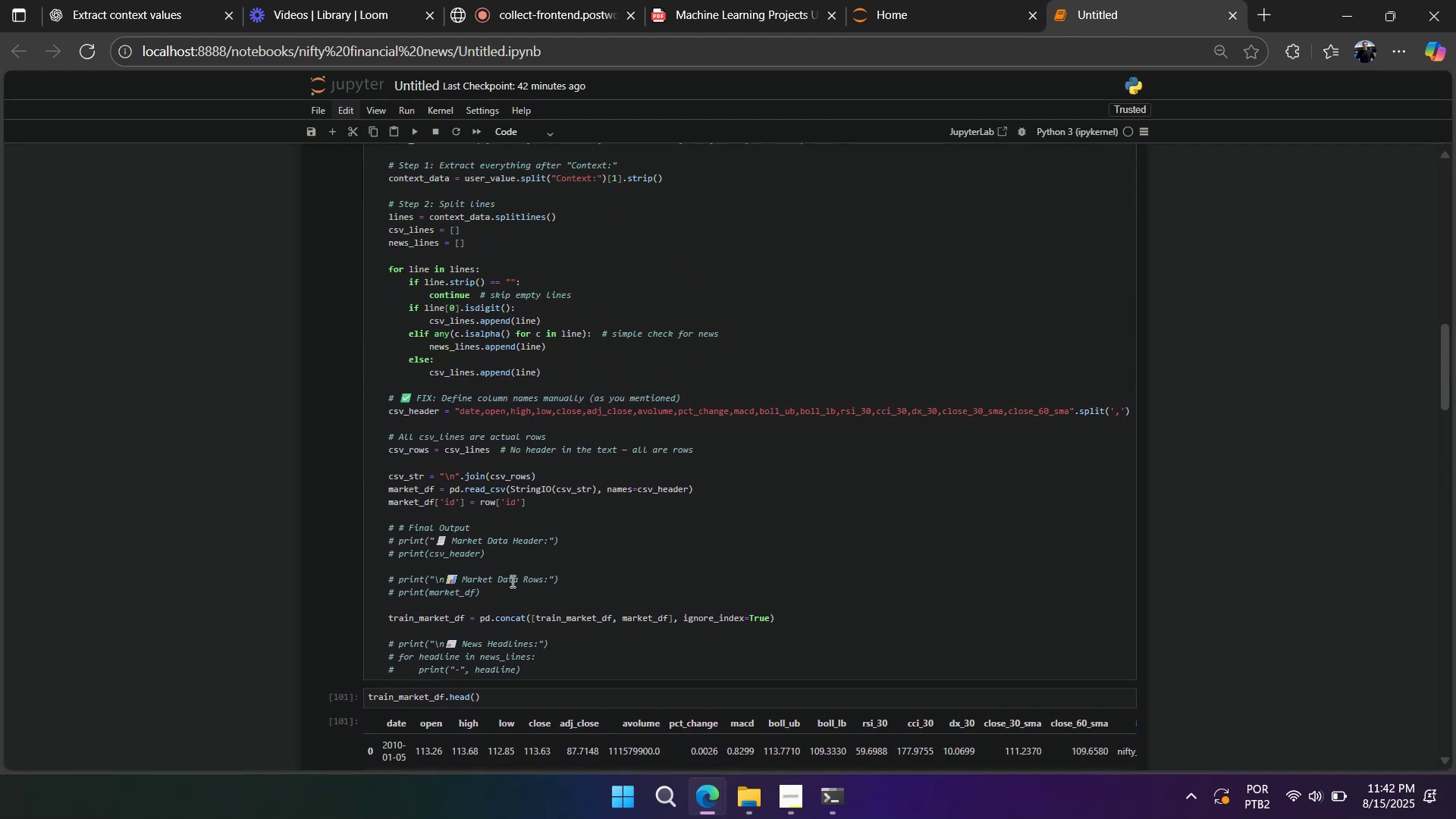 
scroll: coordinate [432, 551], scroll_direction: down, amount: 5.0
 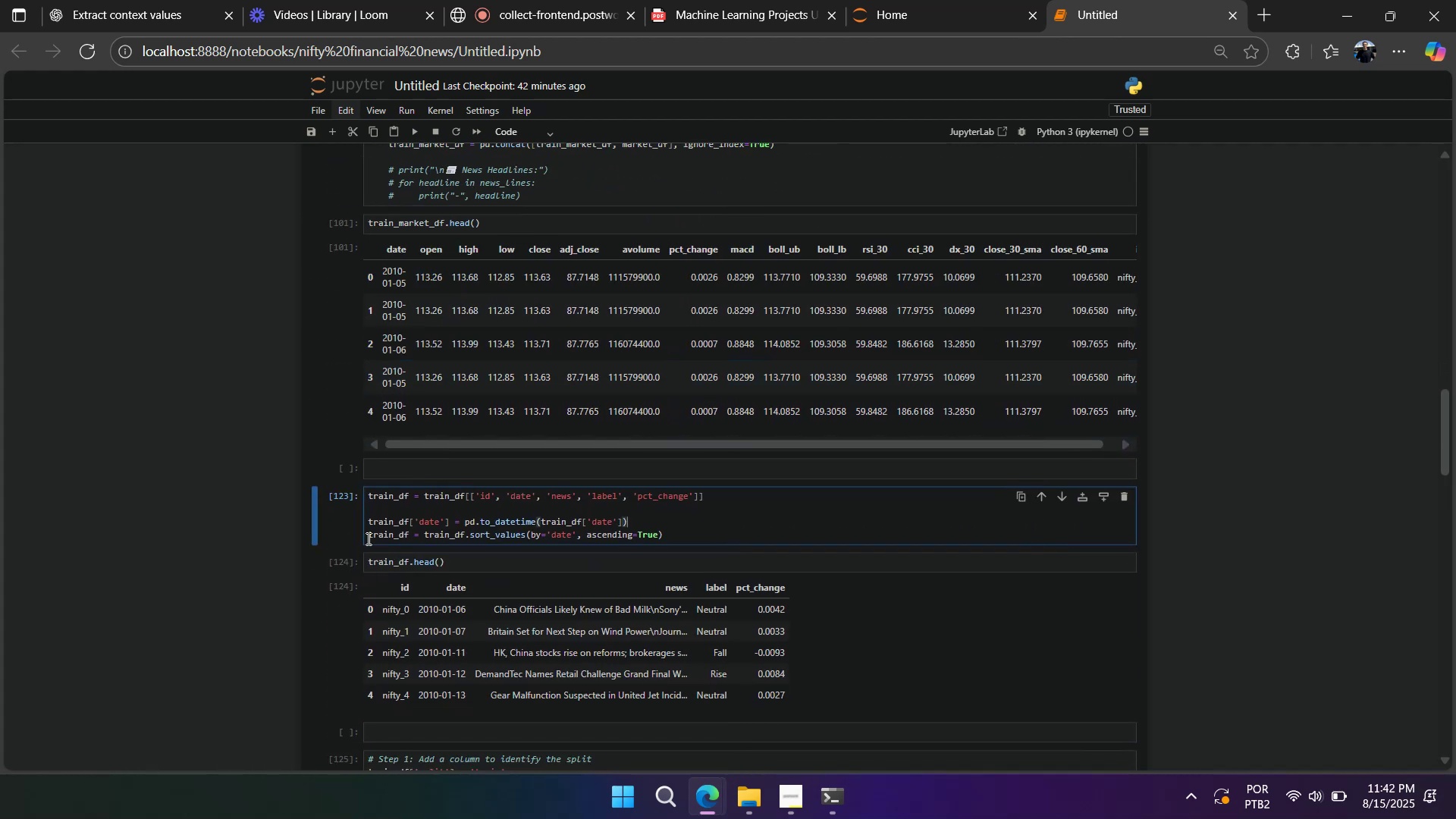 
left_click([348, 516])
 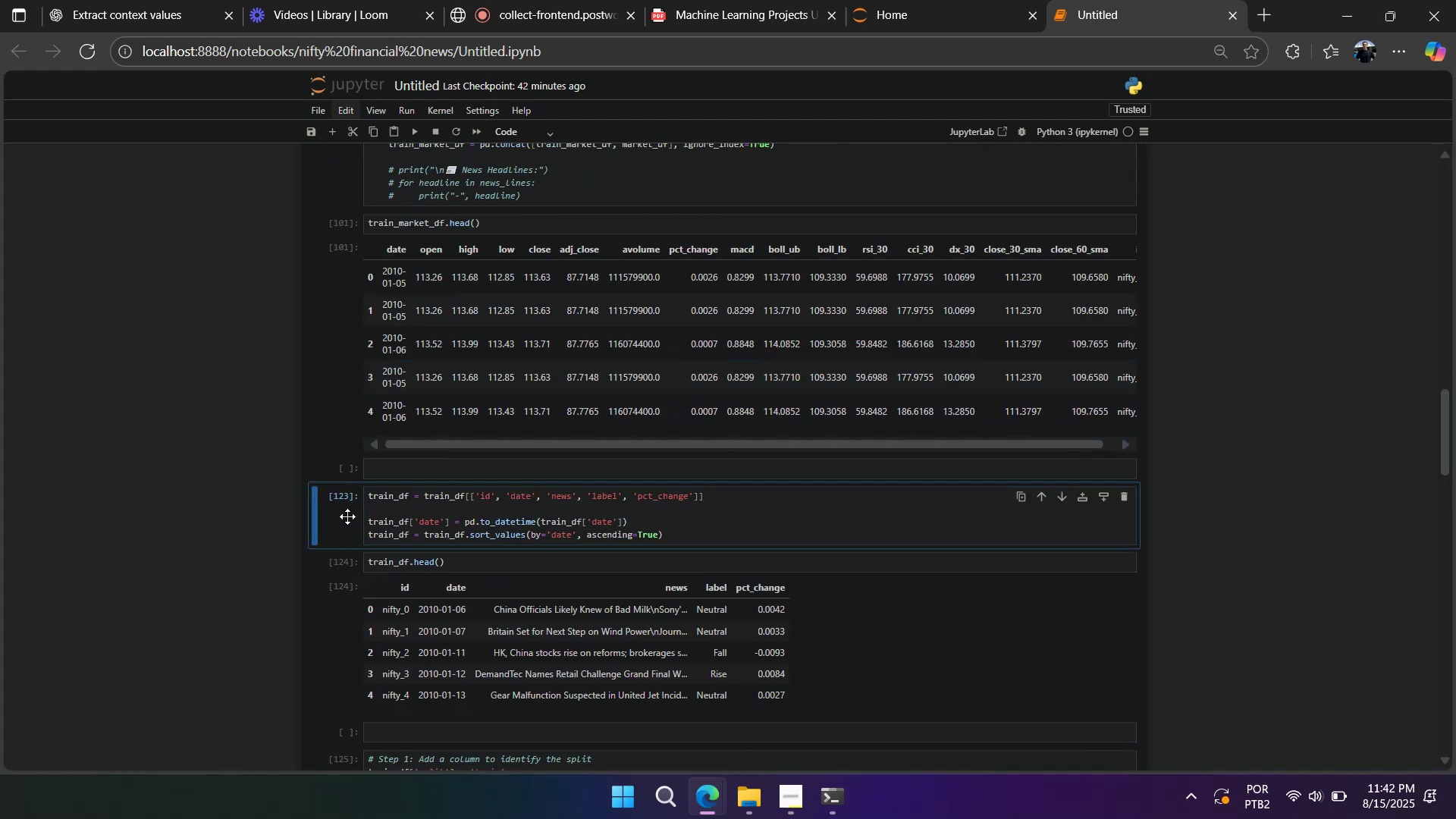 
type(aa)
 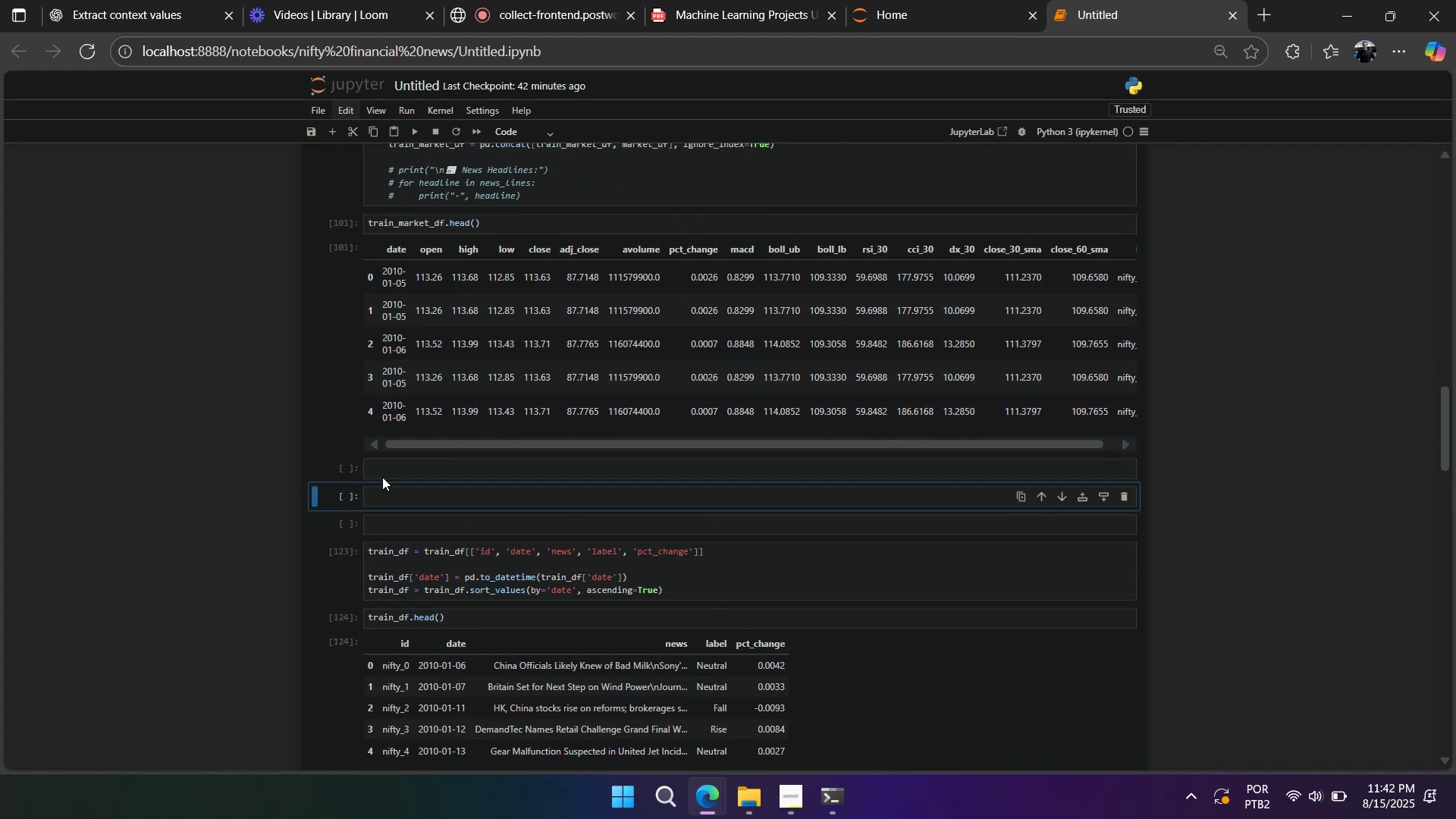 
left_click([386, 467])
 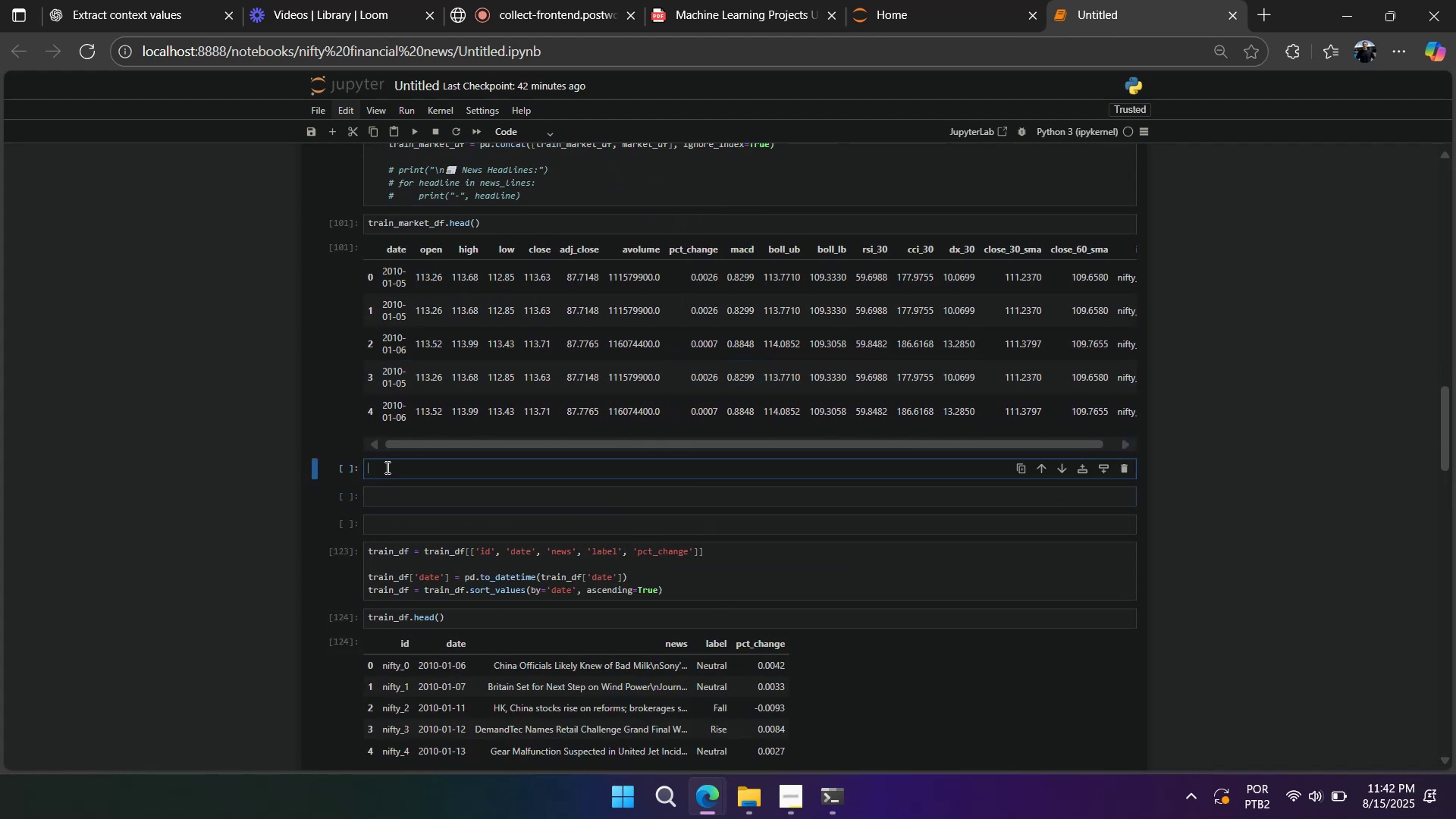 
hold_key(key=ControlLeft, duration=0.43)
 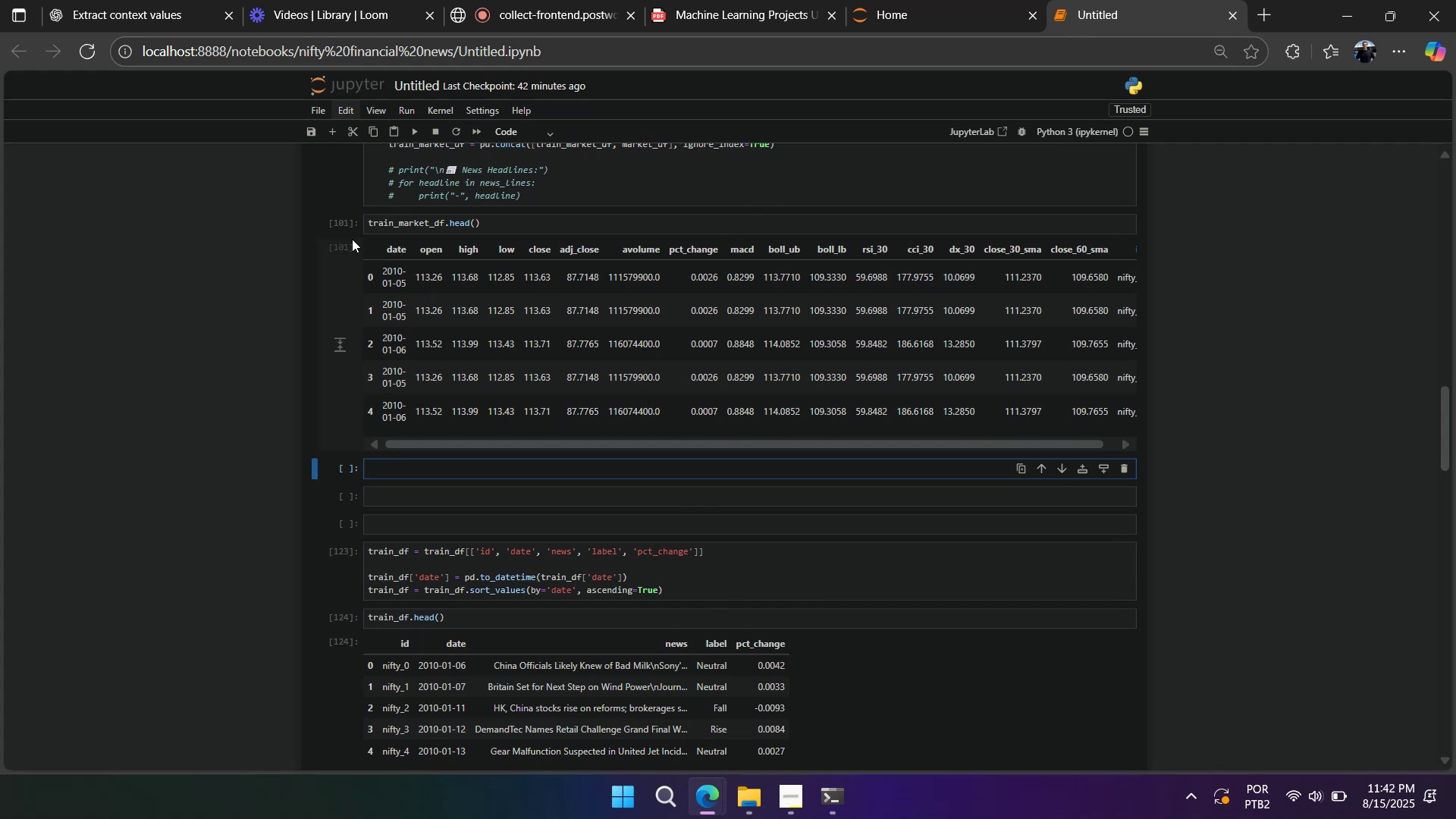 
left_click([352, 221])
 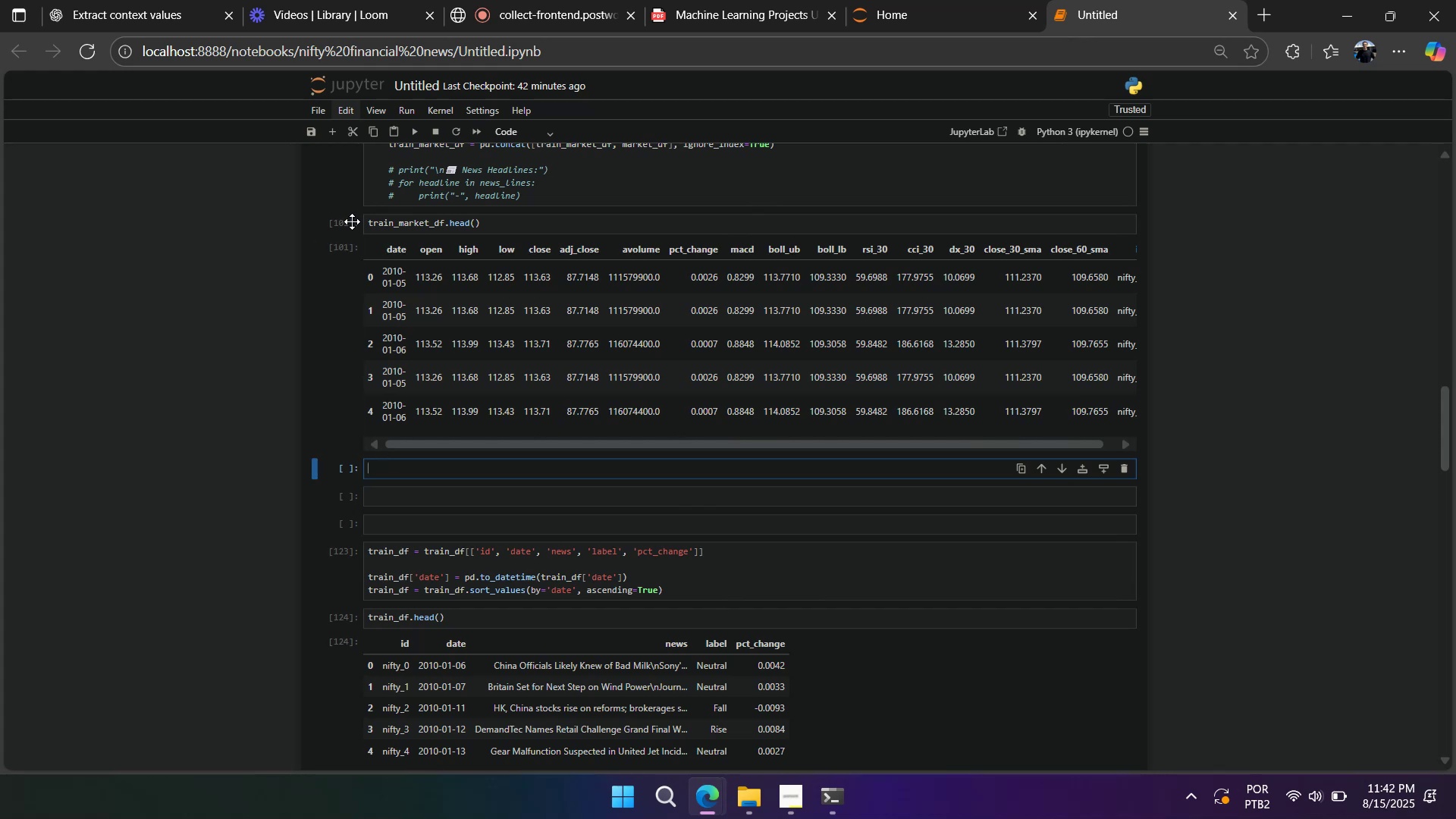 
type(aaa)
 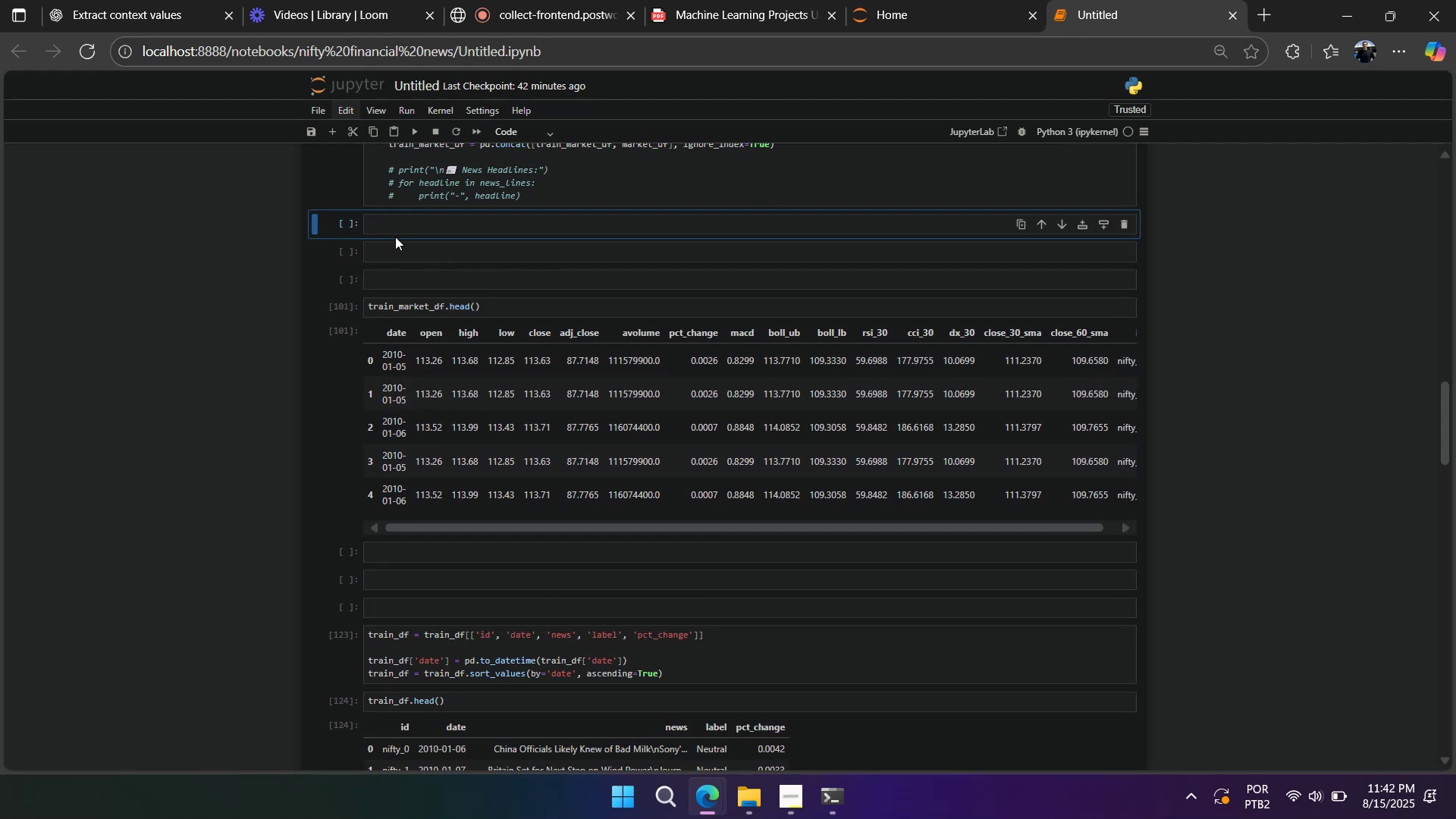 
left_click([395, 233])
 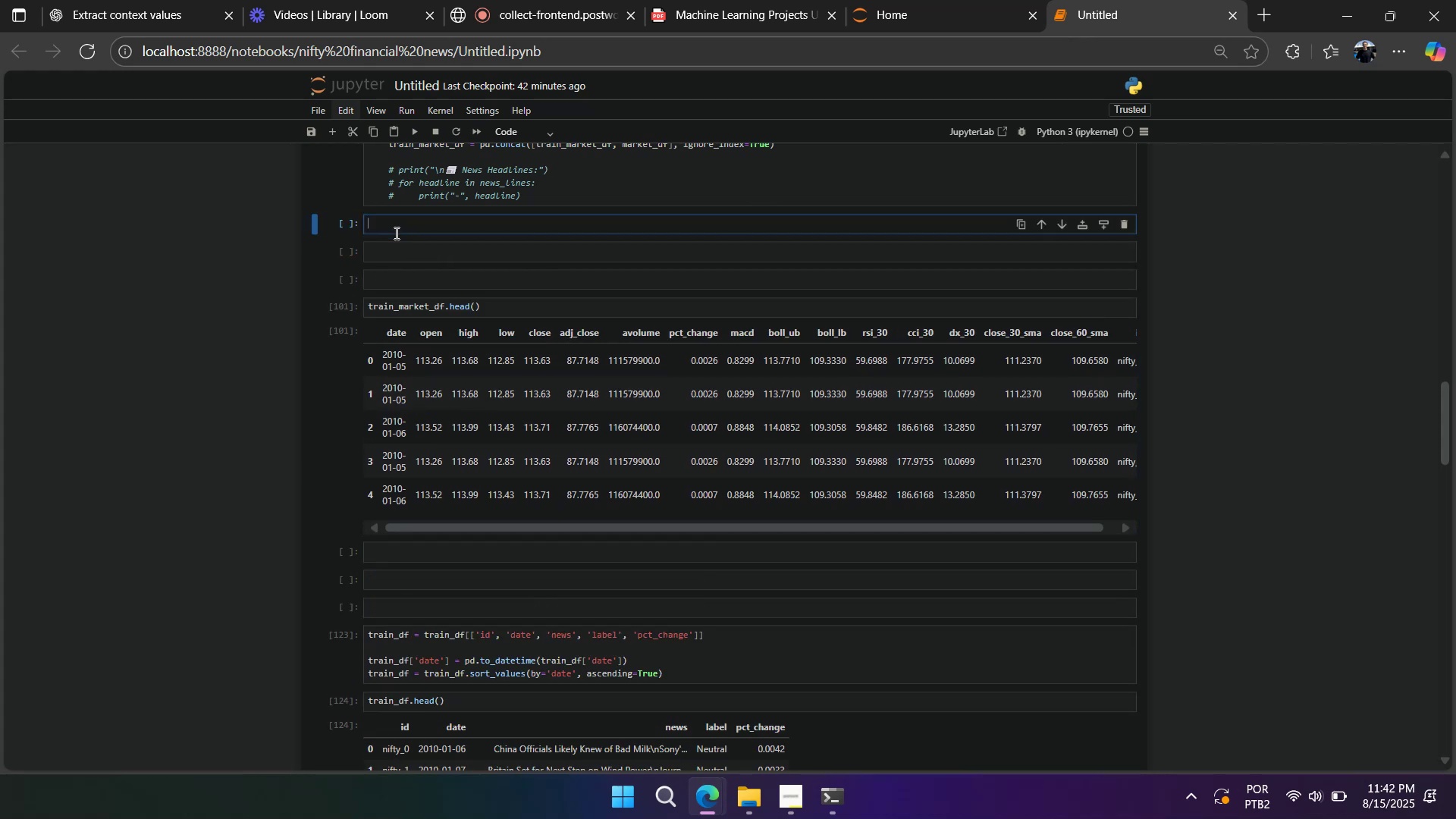 
key(Control+V)
 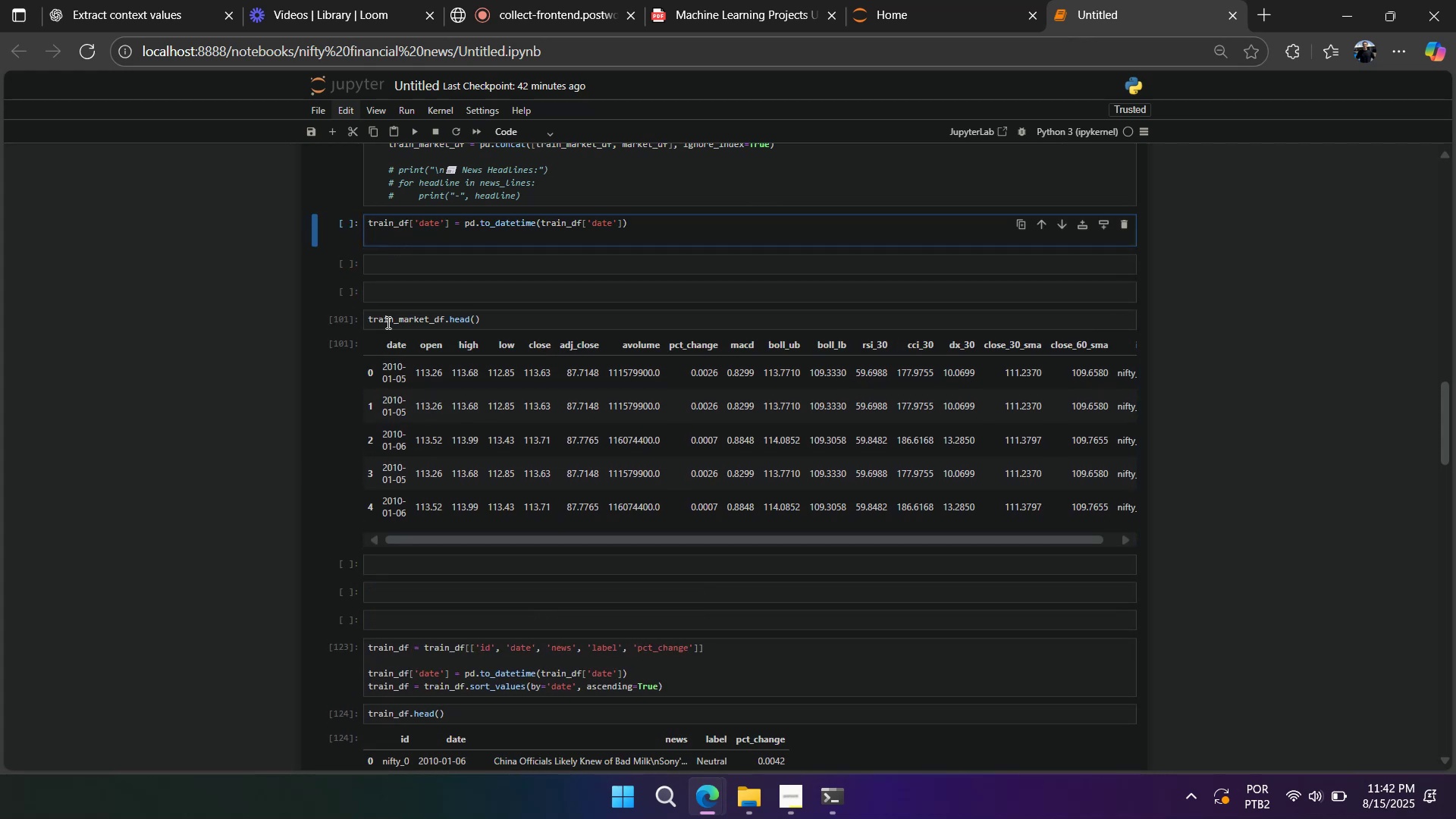 
double_click([388, 322])
 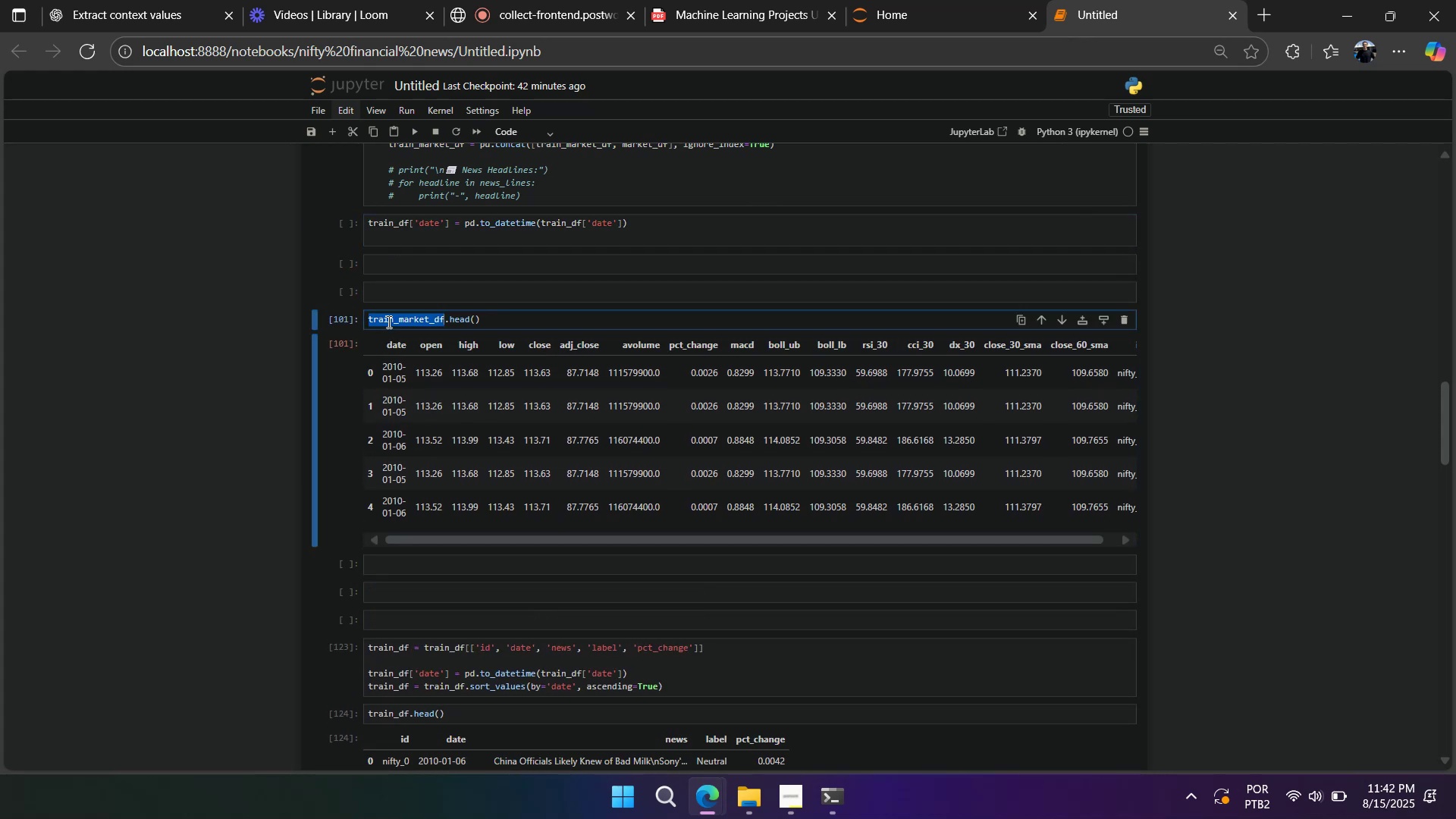 
key(Control+C)
 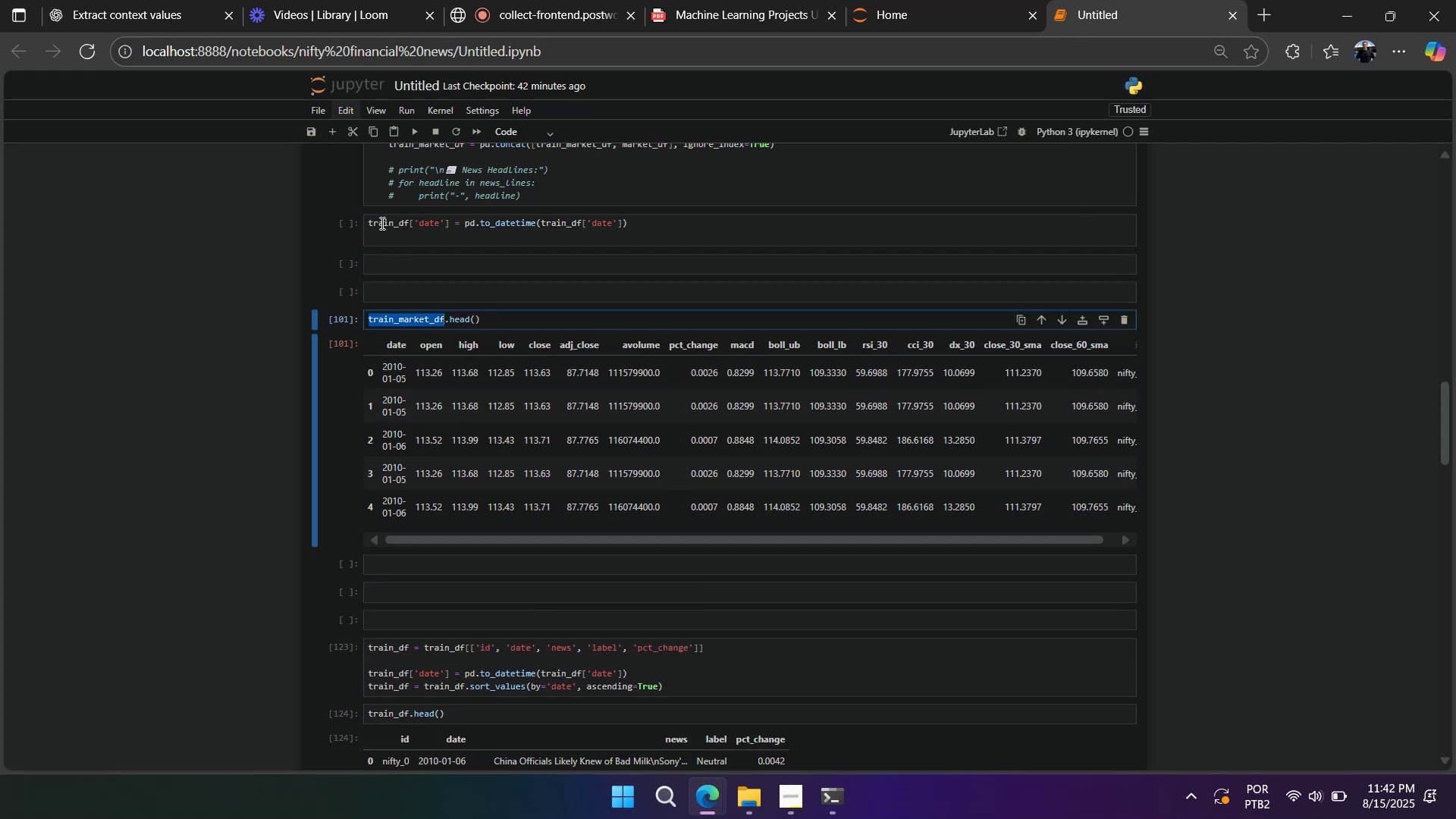 
left_click([381, 223])
 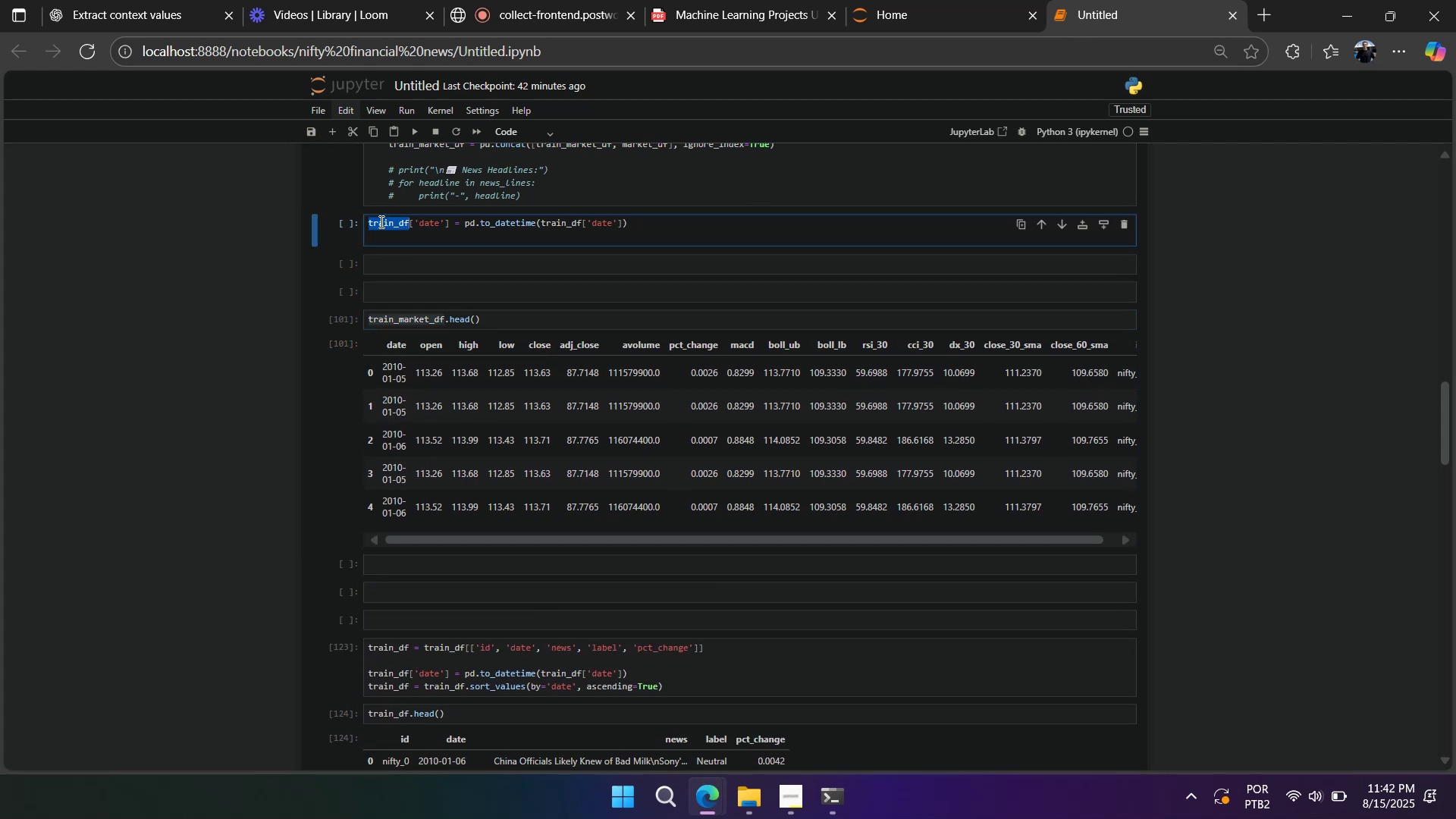 
key(Control+V)
 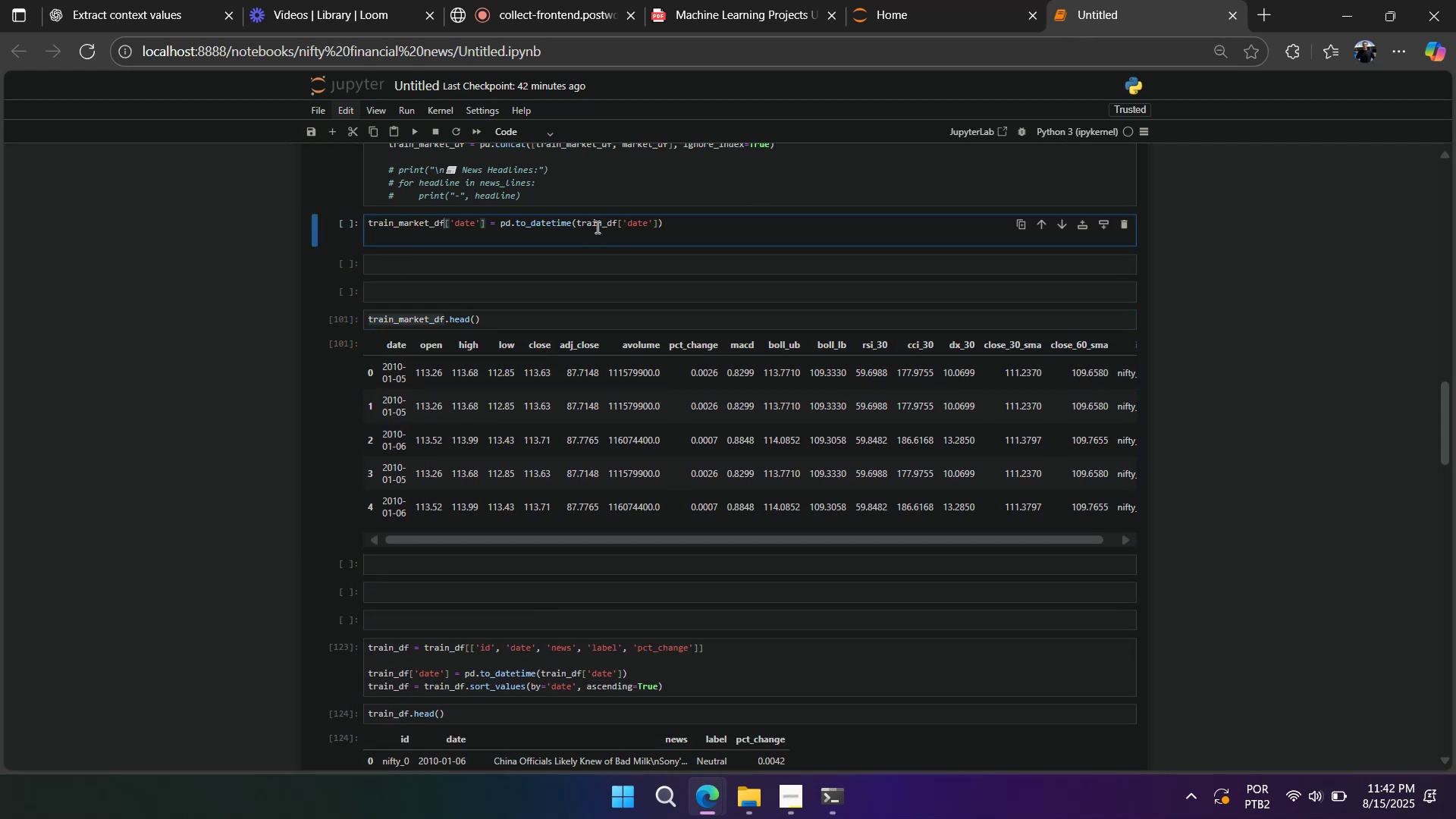 
double_click([596, 227])
 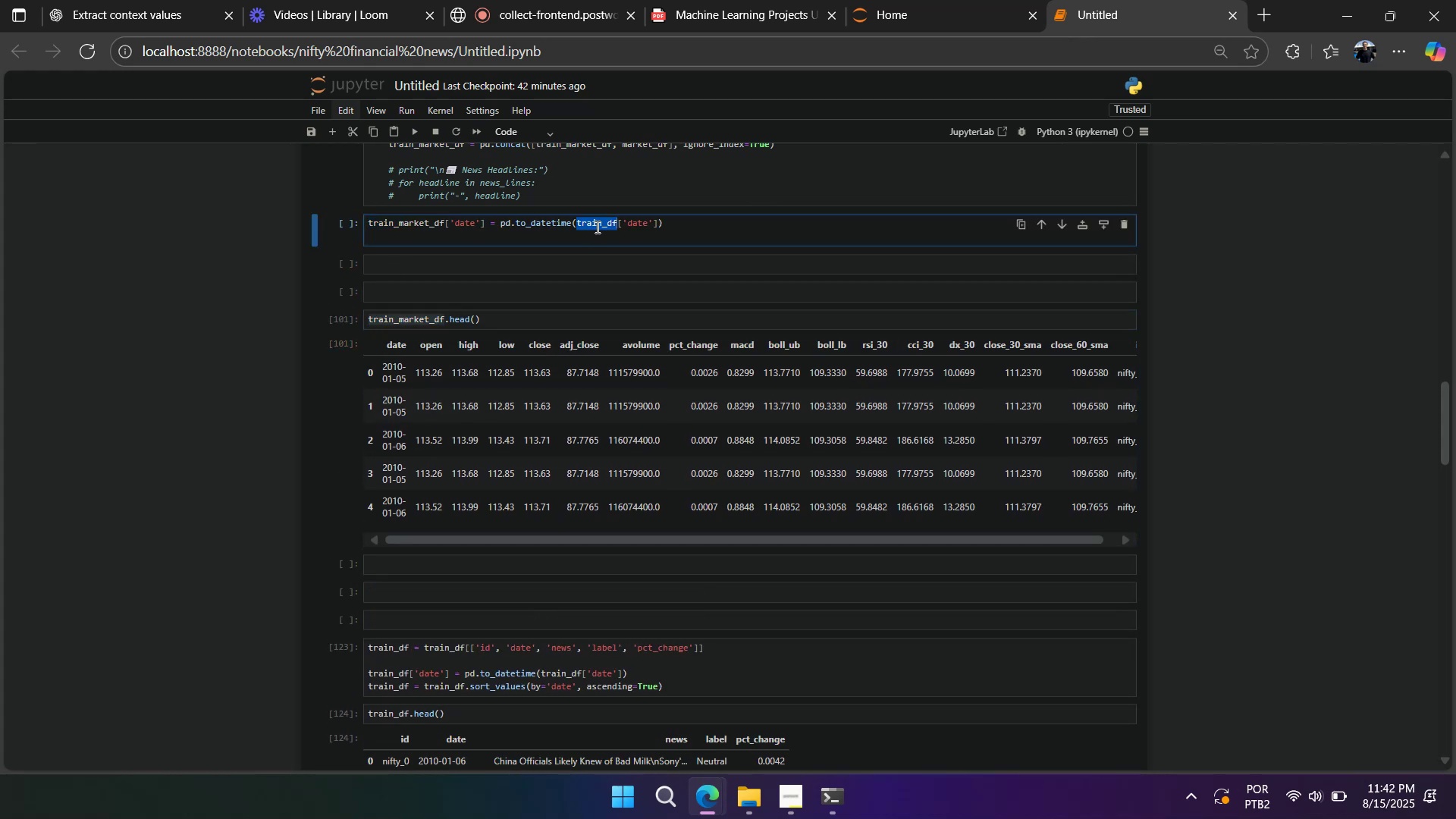 
key(Control+ControlLeft)
 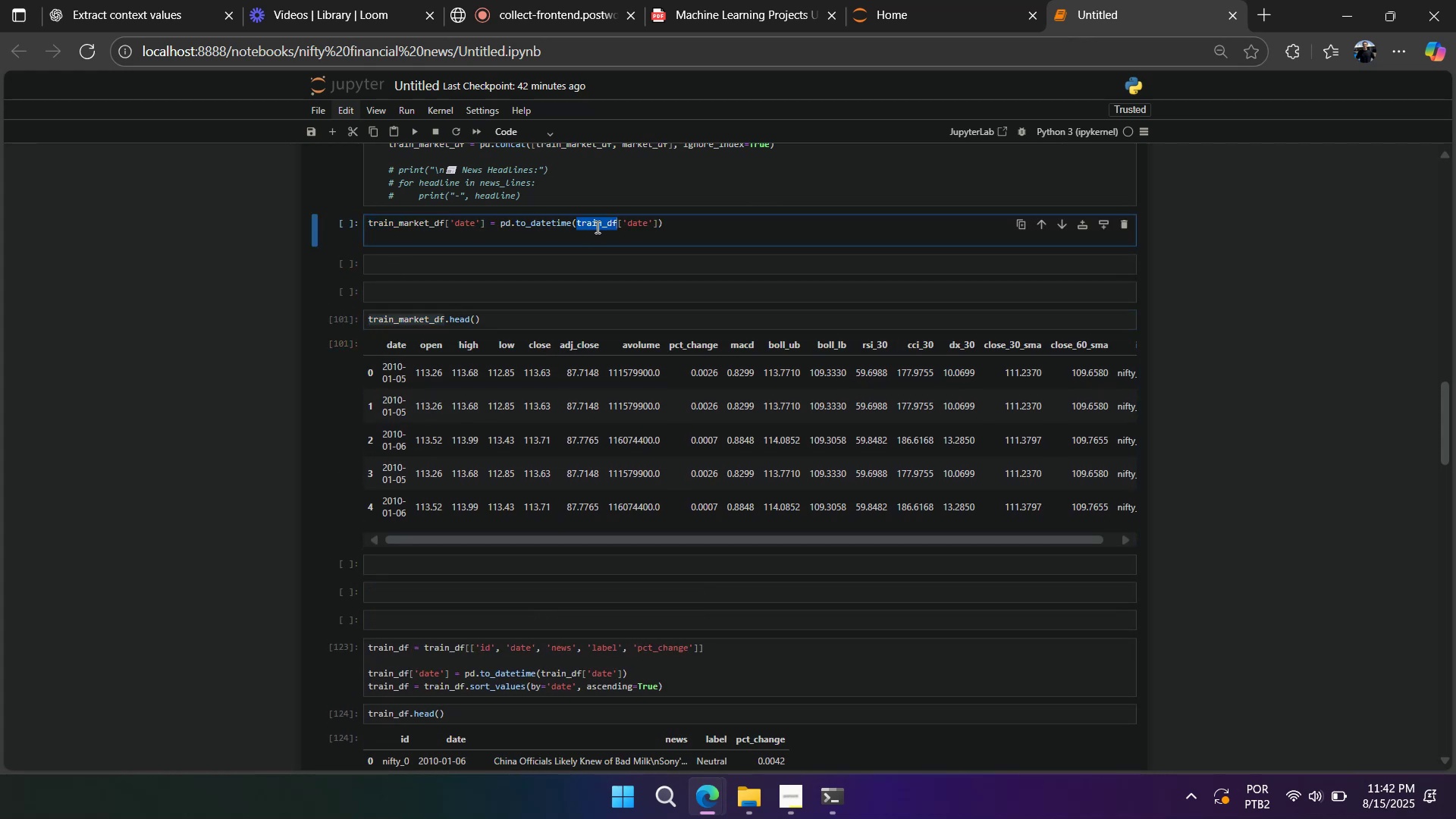 
key(Control+V)
 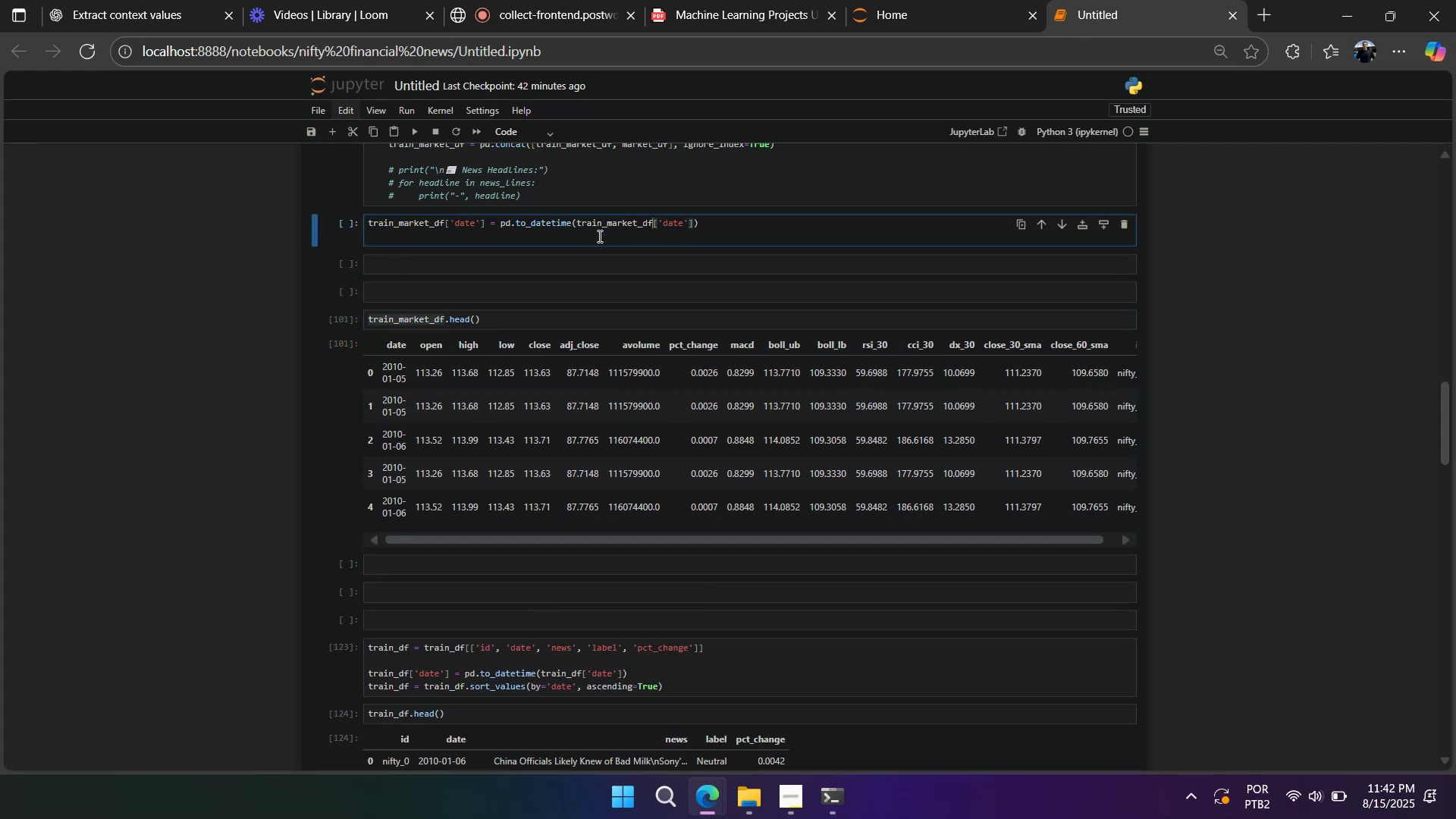 
triple_click([598, 237])
 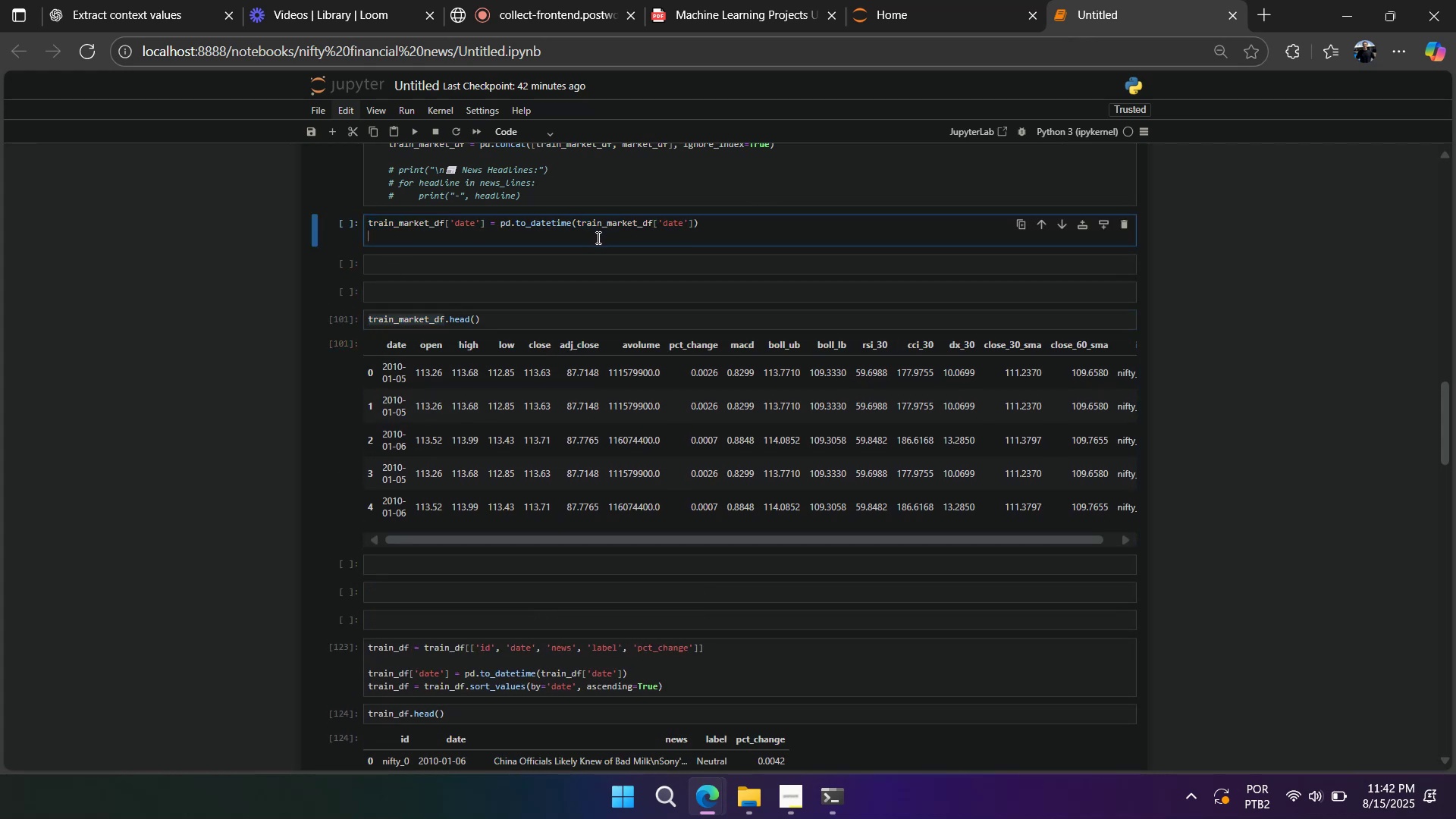 
key(Backspace)
 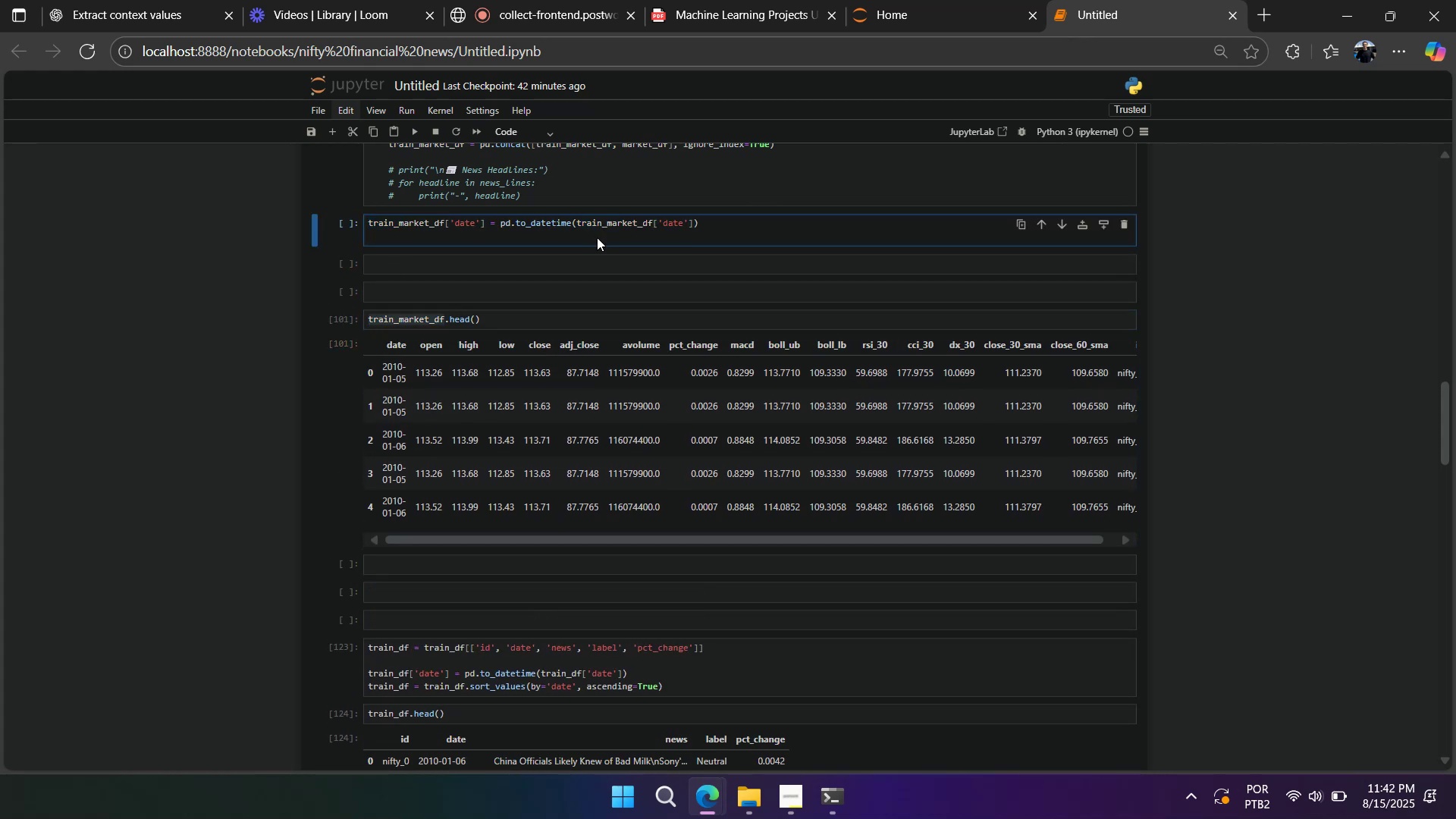 
key(Shift+Enter)
 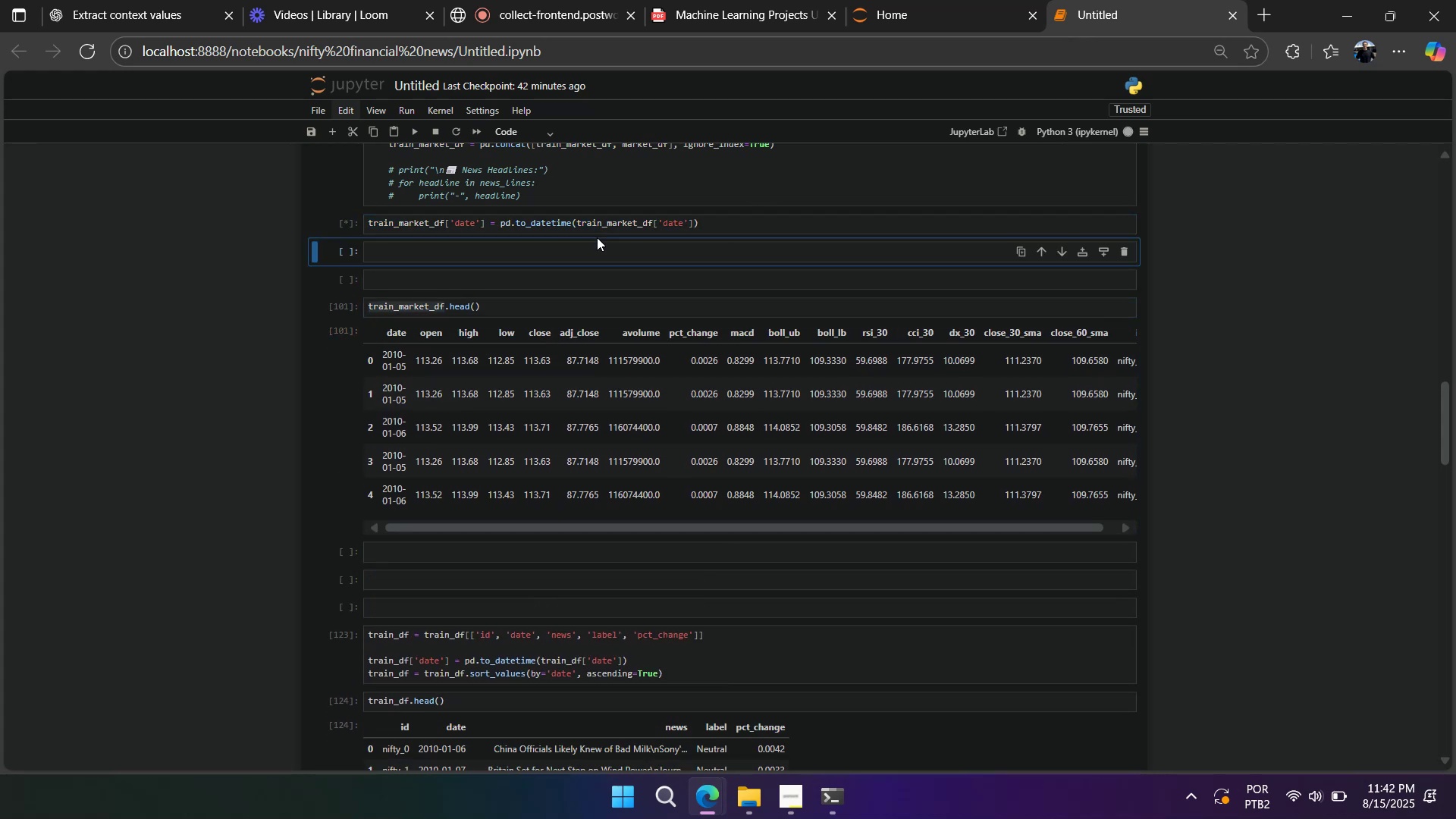 
key(Shift+Enter)
 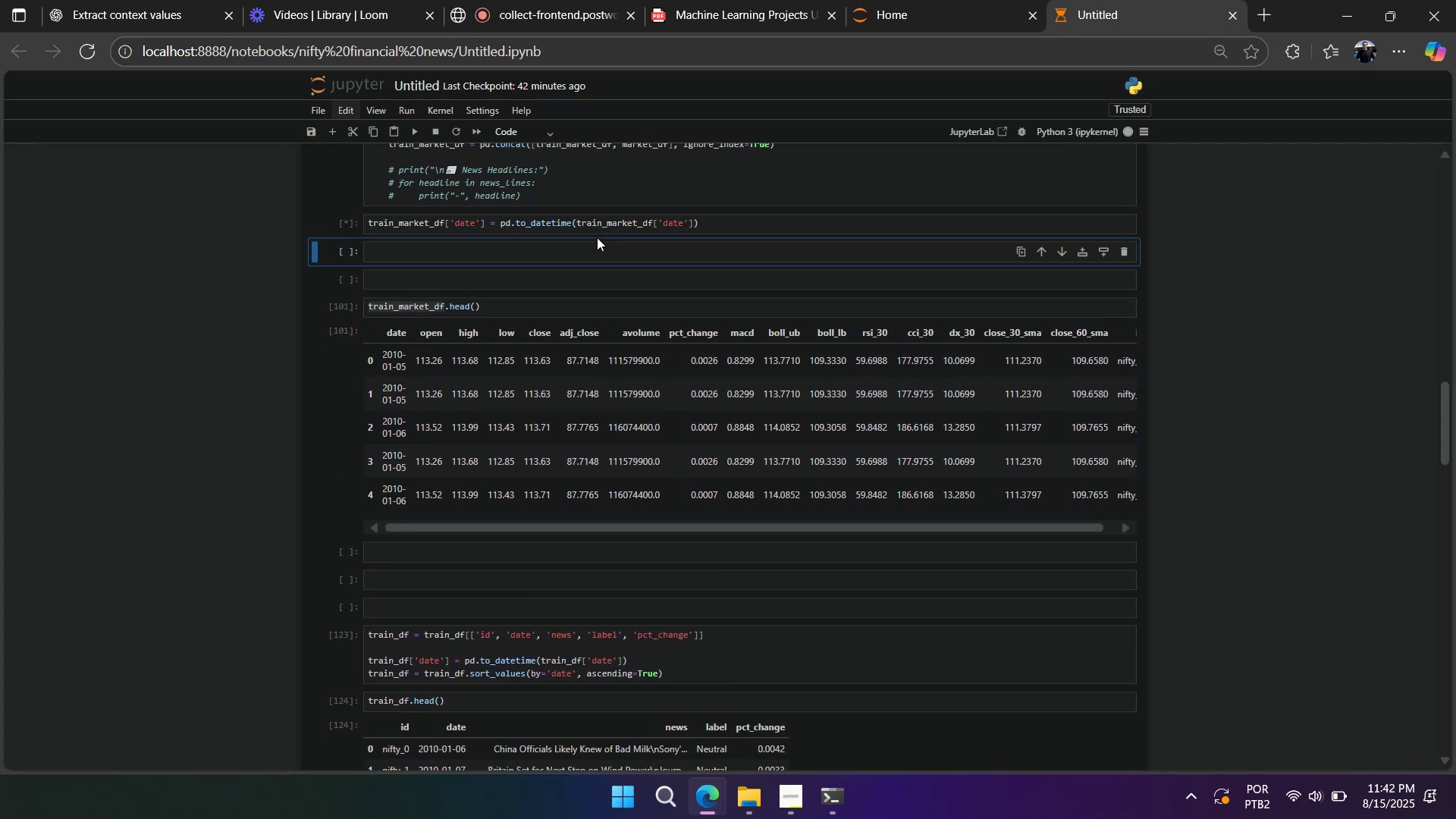 
key(Shift+Enter)
 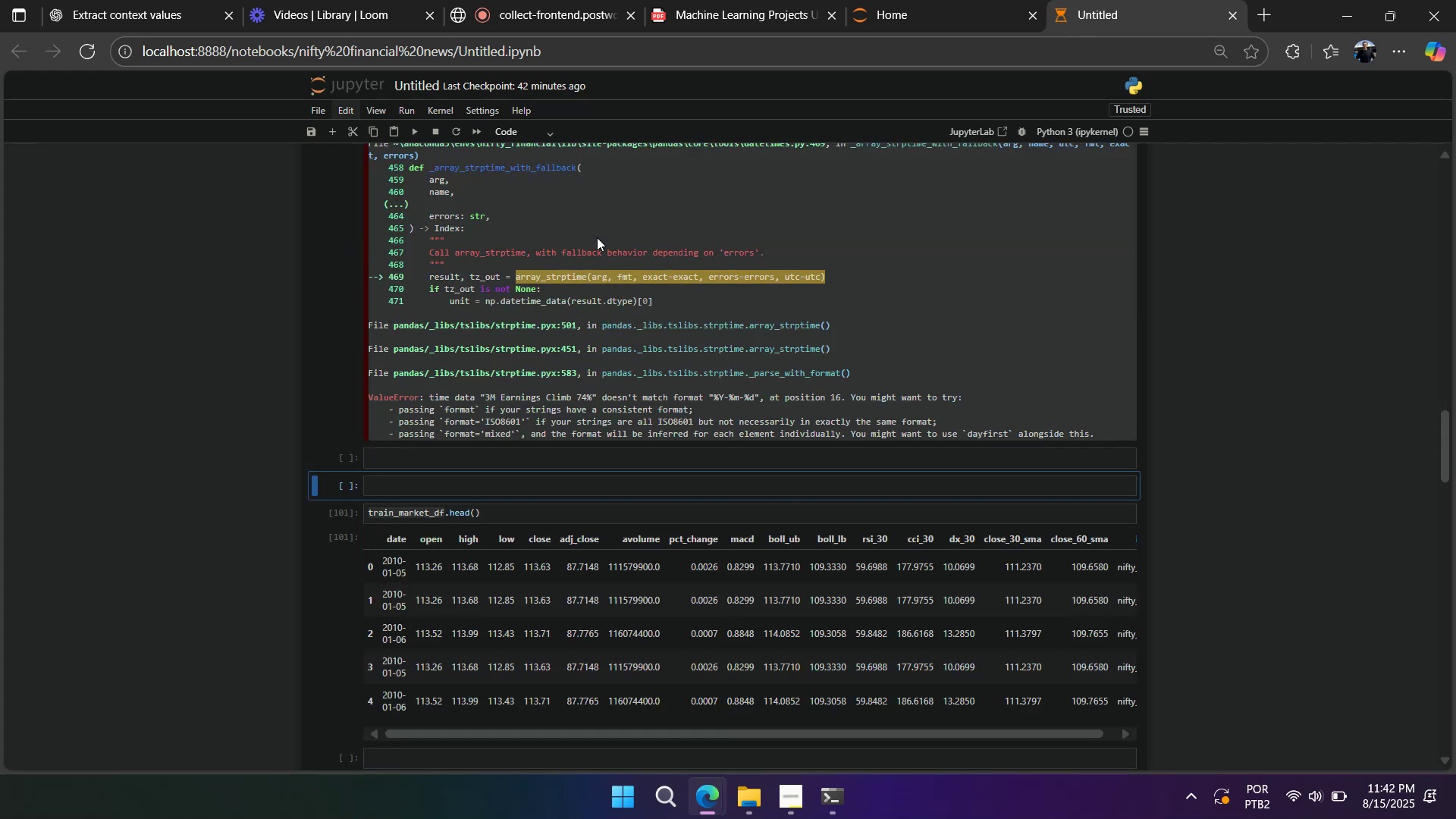 
key(Shift+Enter)
 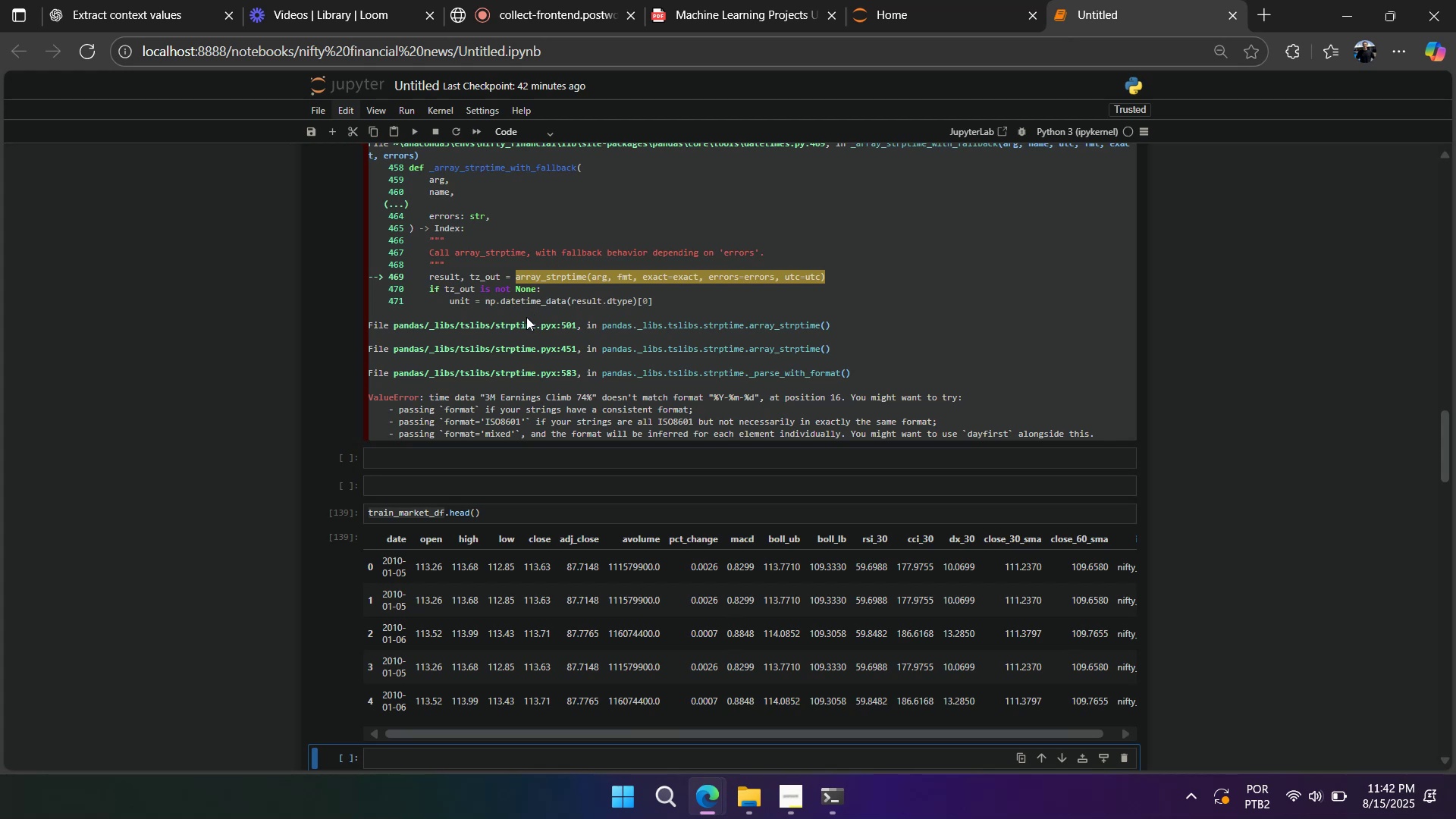 
wait(15.49)
 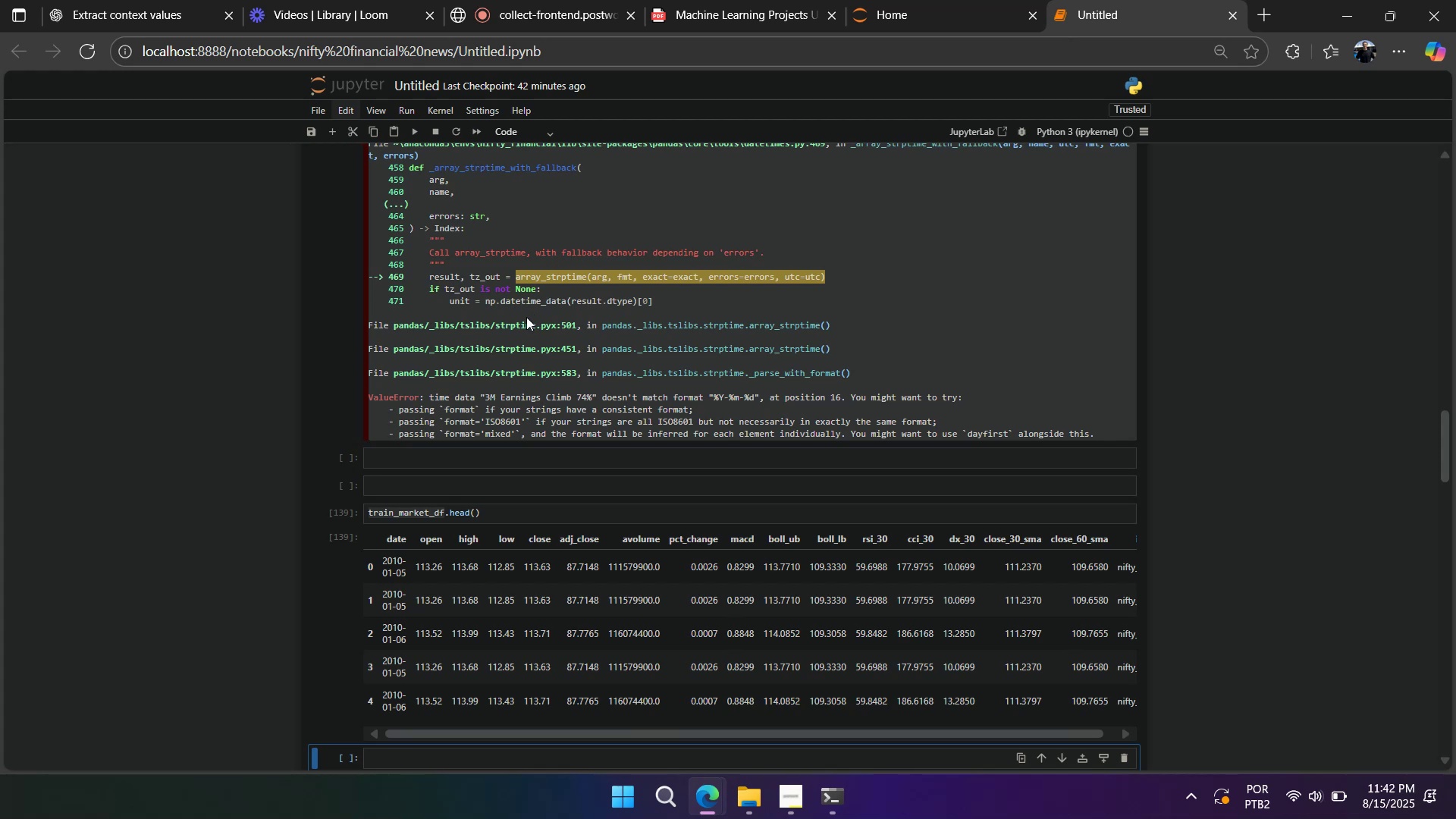 
scroll: coordinate [528, 324], scroll_direction: up, amount: 10.0
 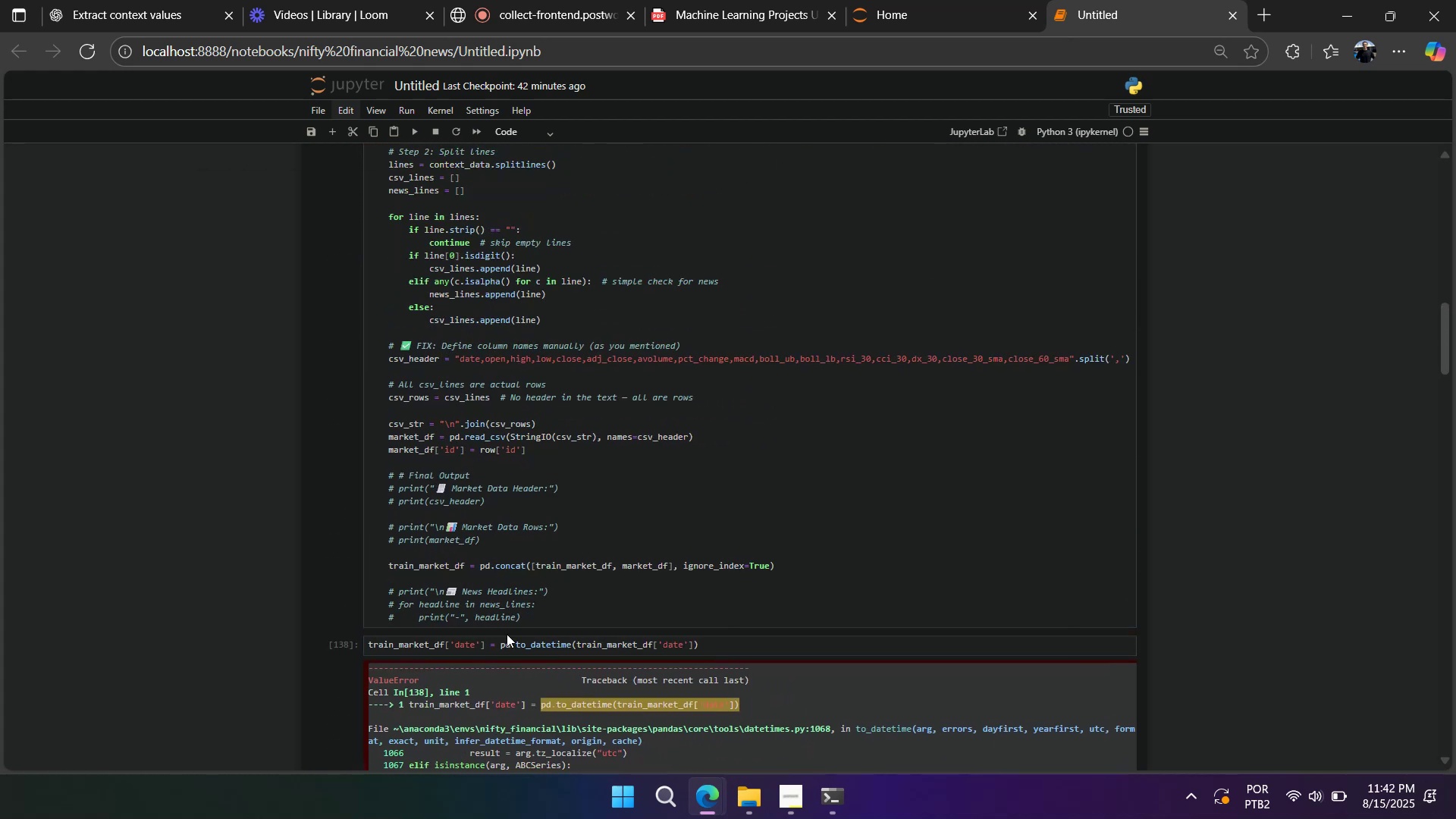 
double_click([510, 639])
 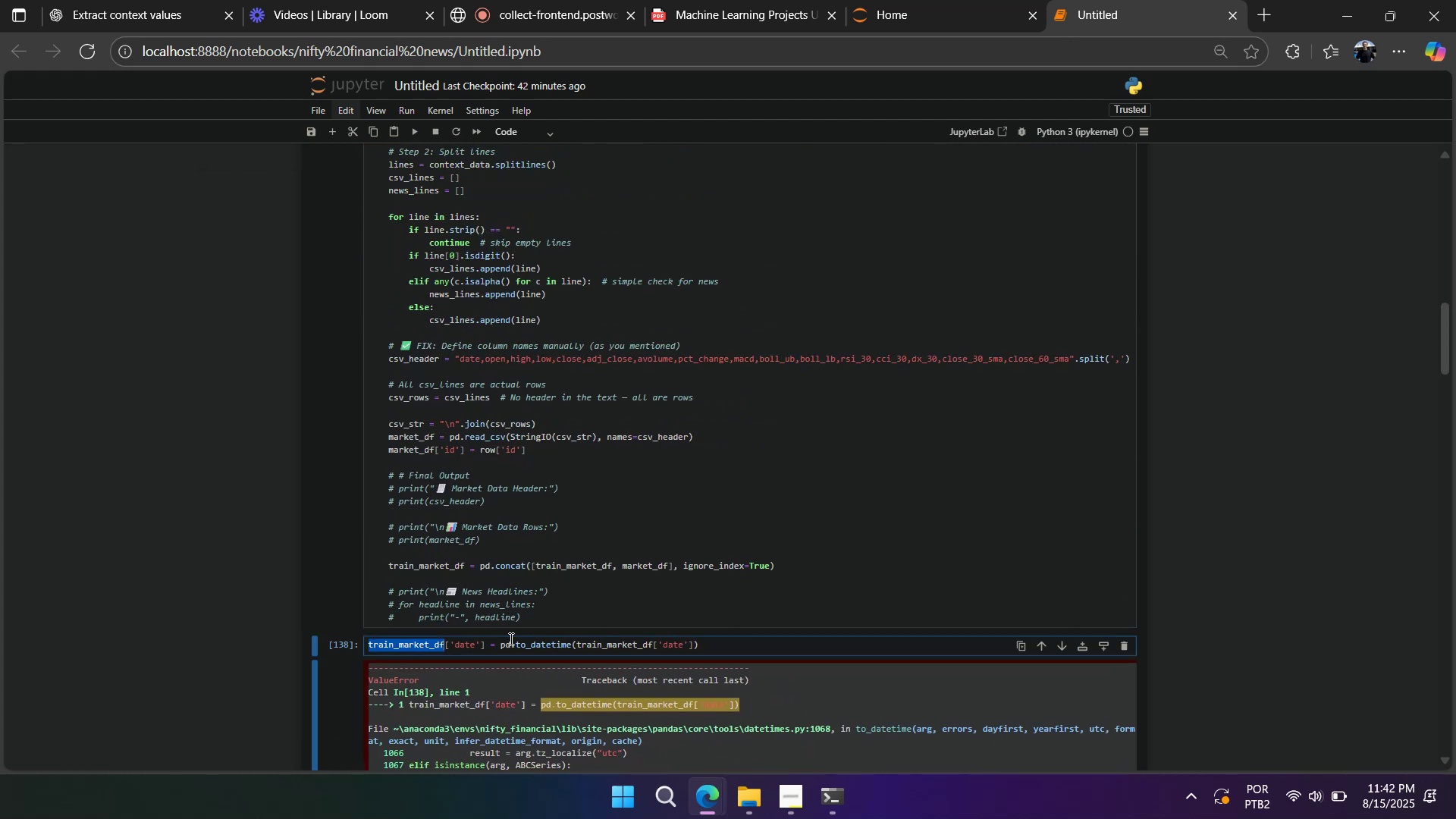 
triple_click([510, 639])
 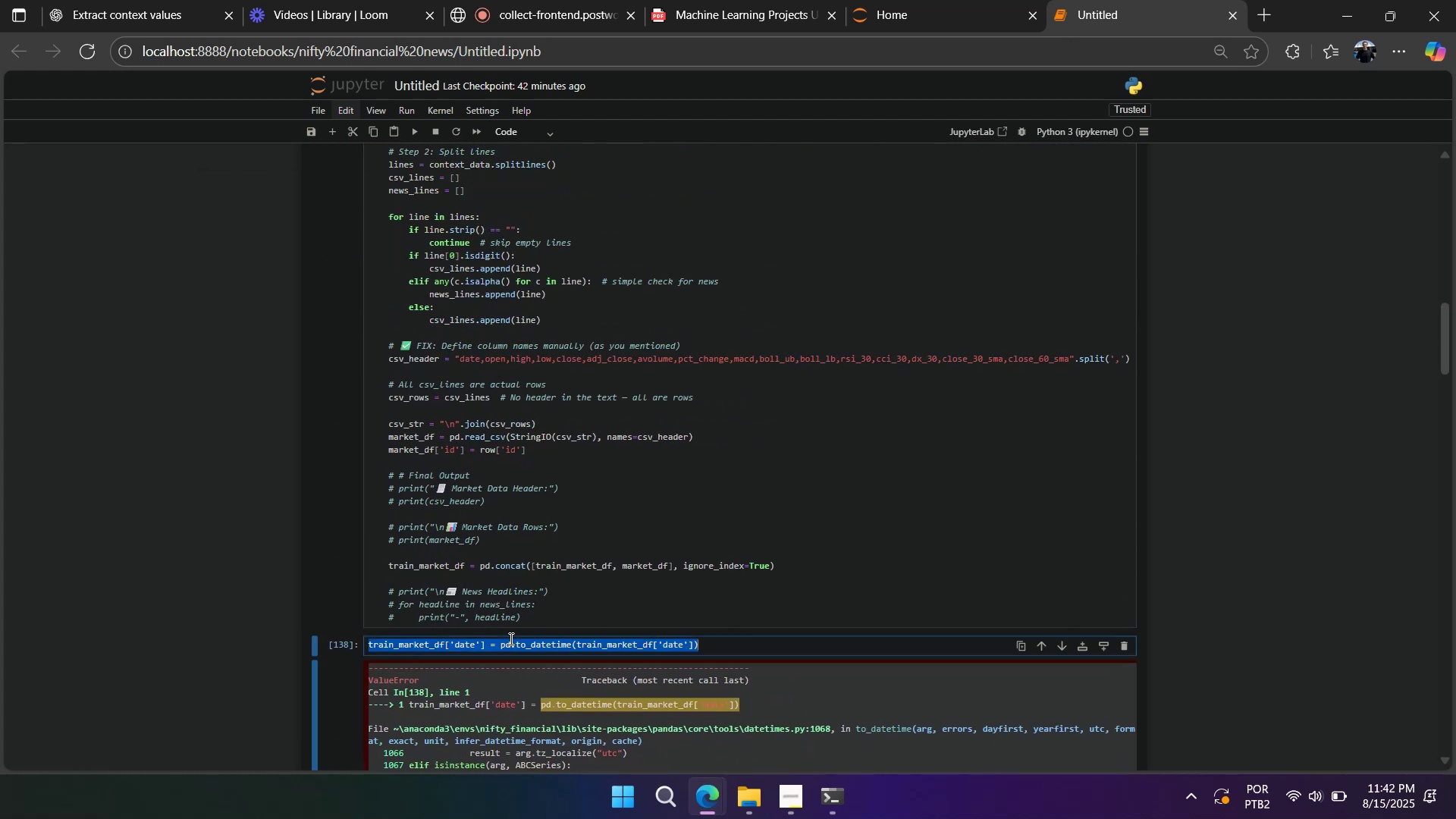 
key(Control+C)
 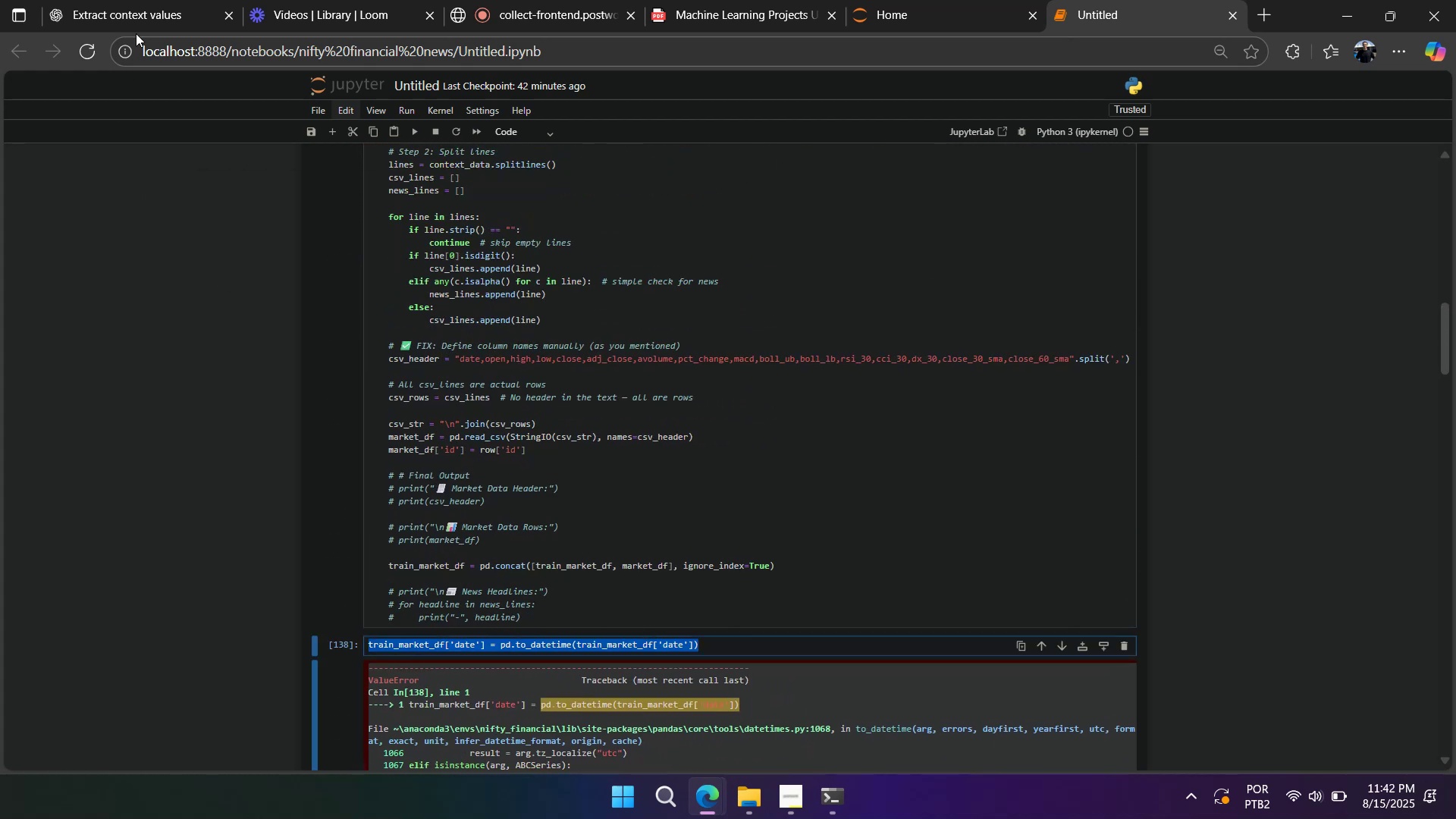 
left_click([143, 17])
 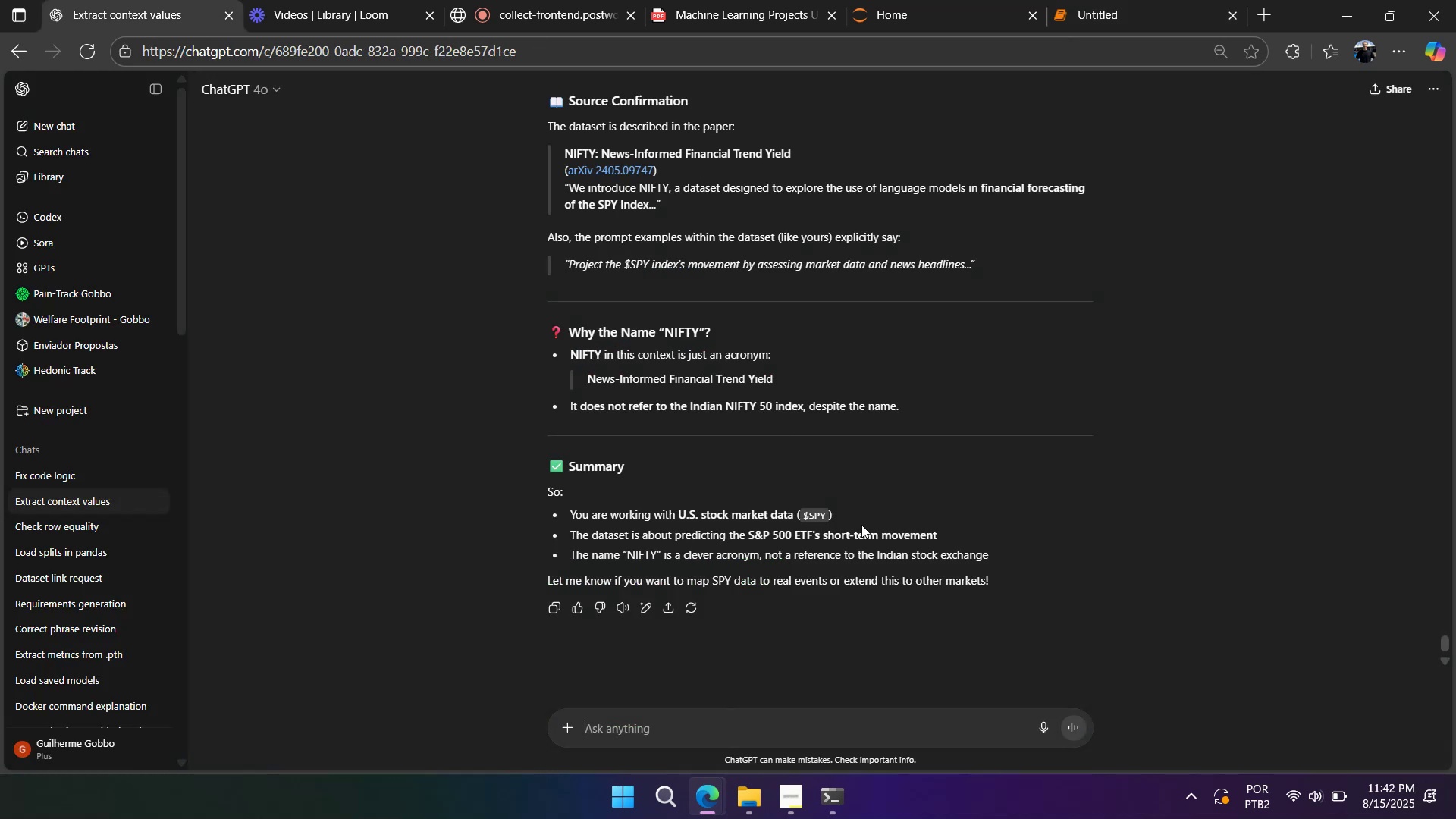 
key(Control+ControlLeft)
 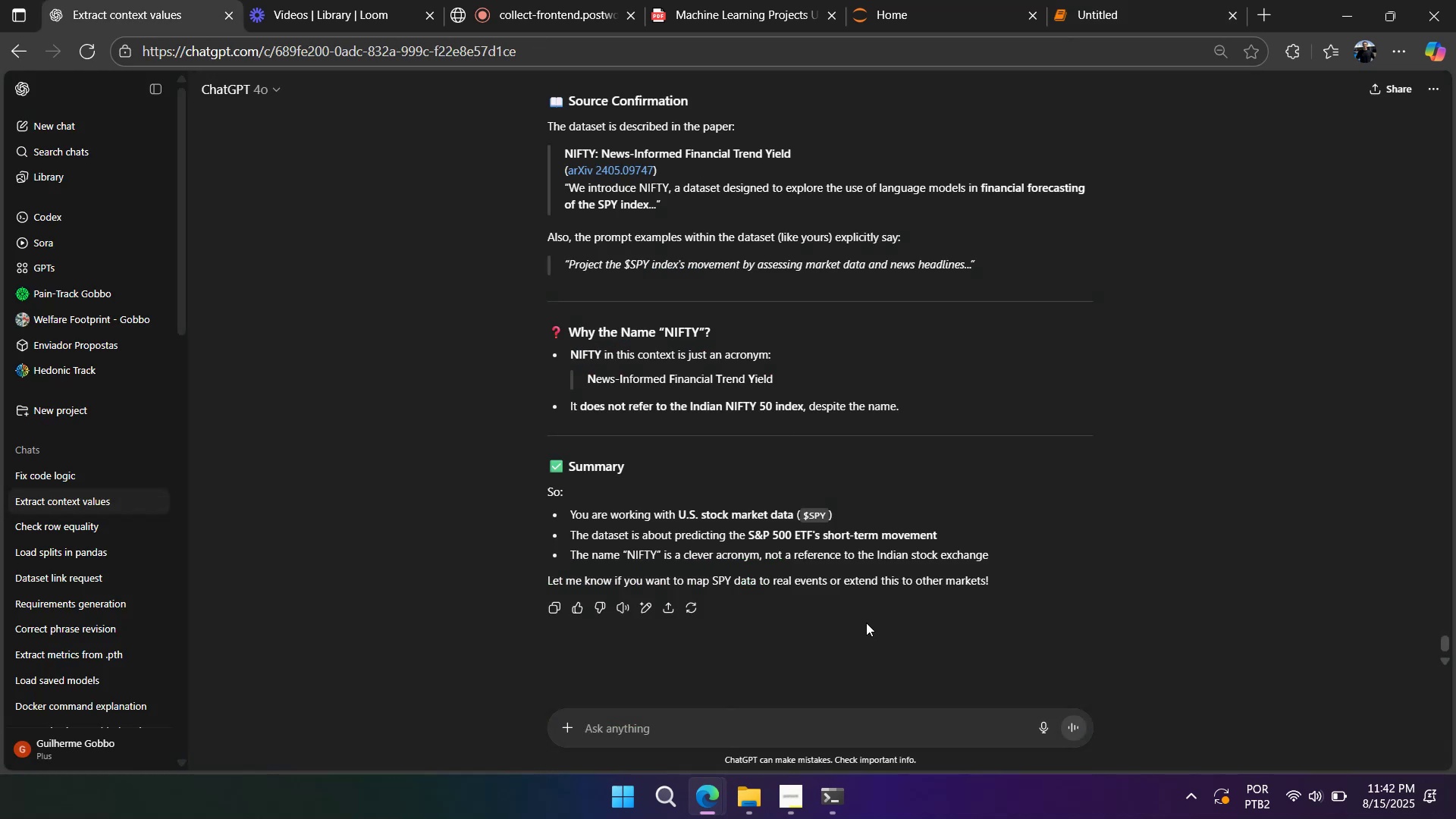 
key(Control+V)
 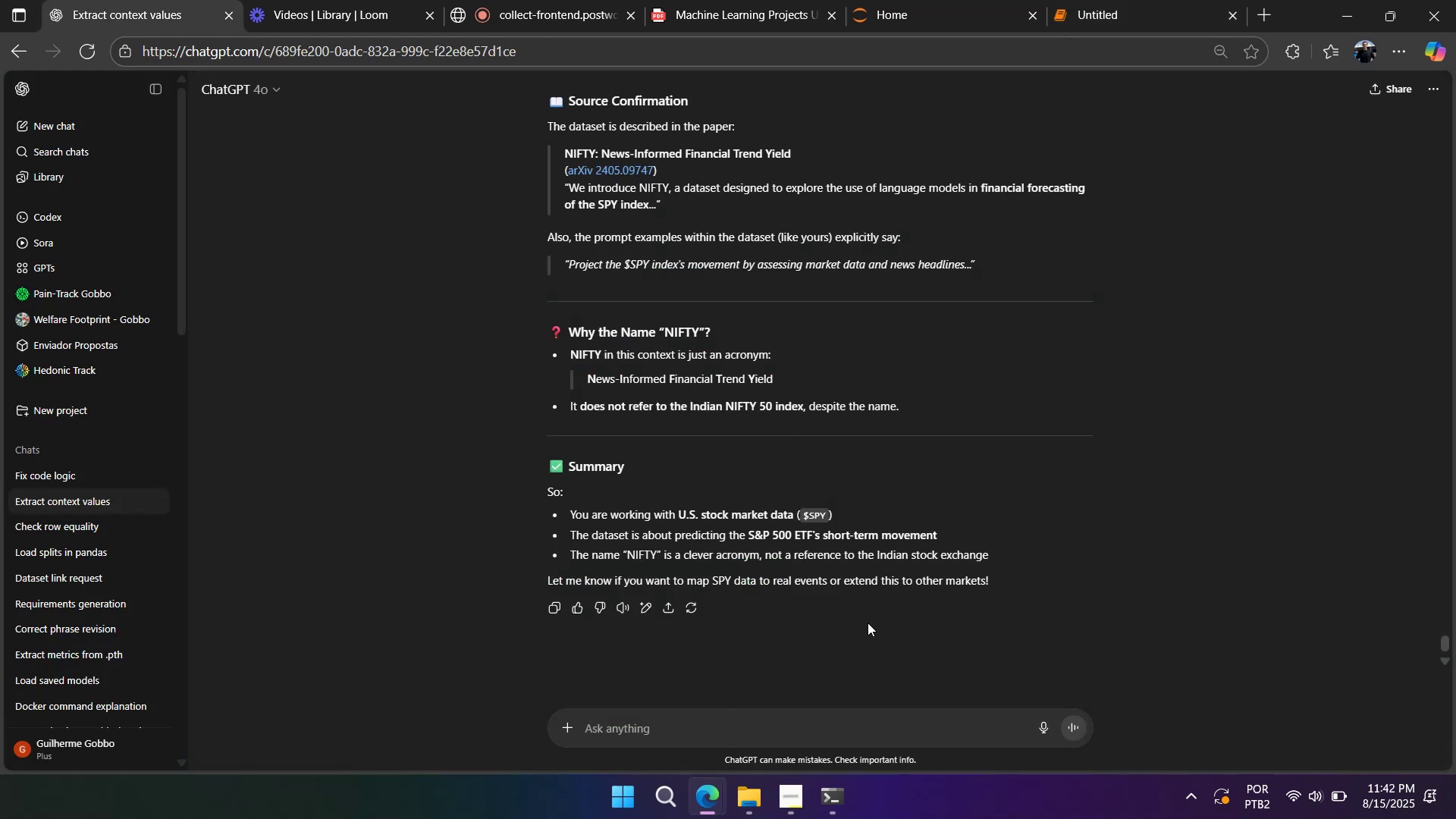 
key(Shift+Enter)
 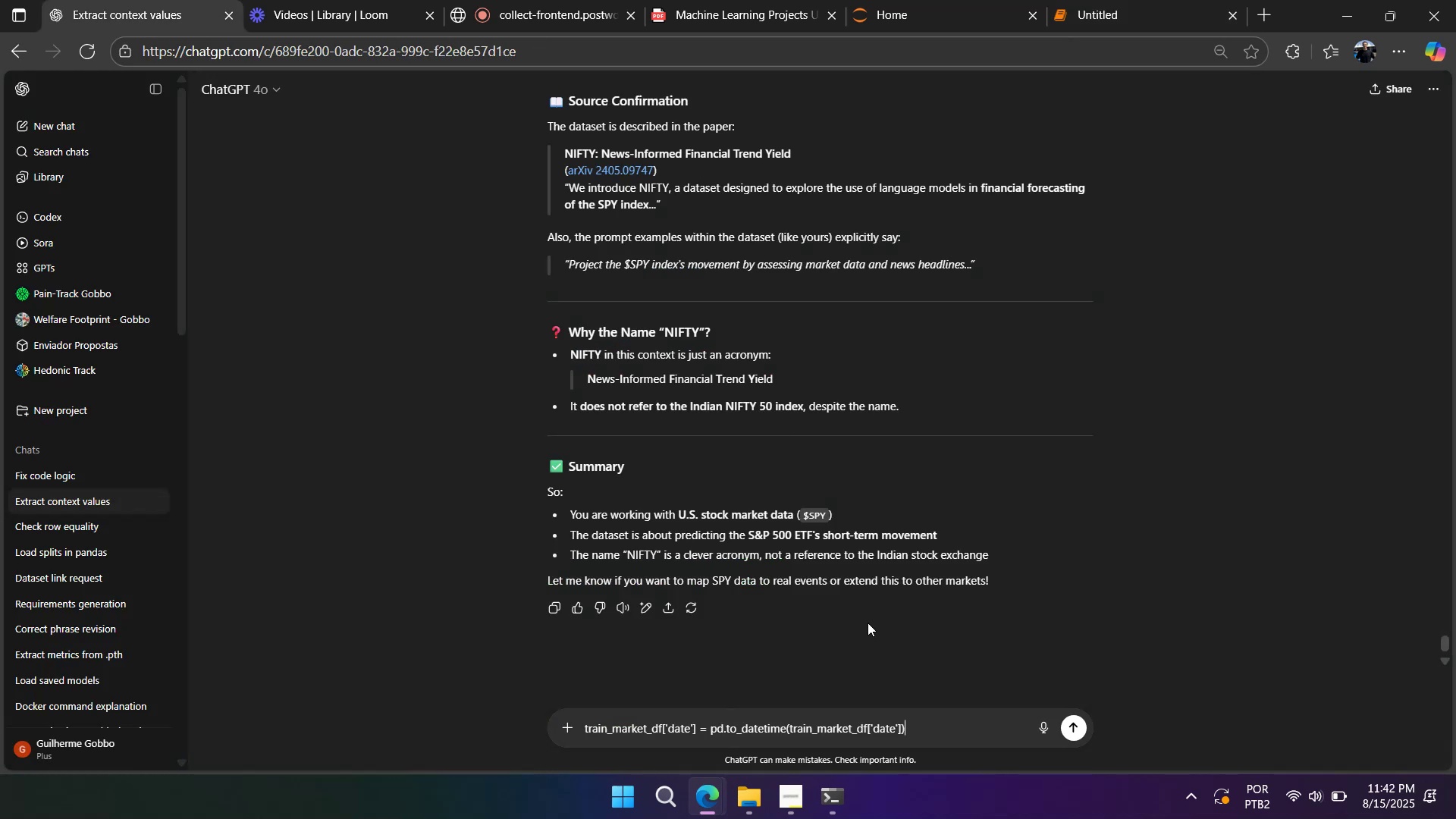 
key(Shift+Enter)
 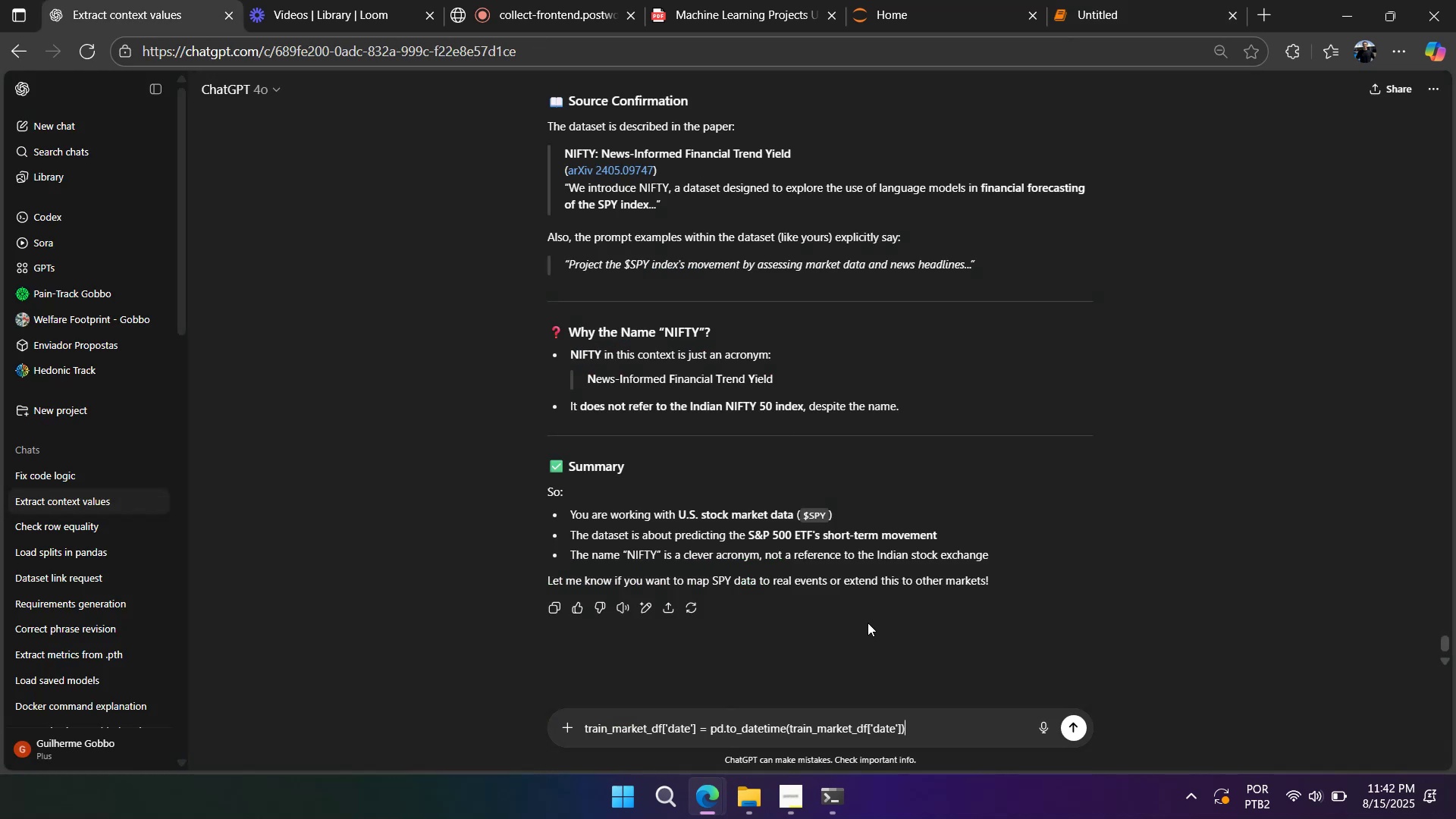 
key(Shift+Enter)
 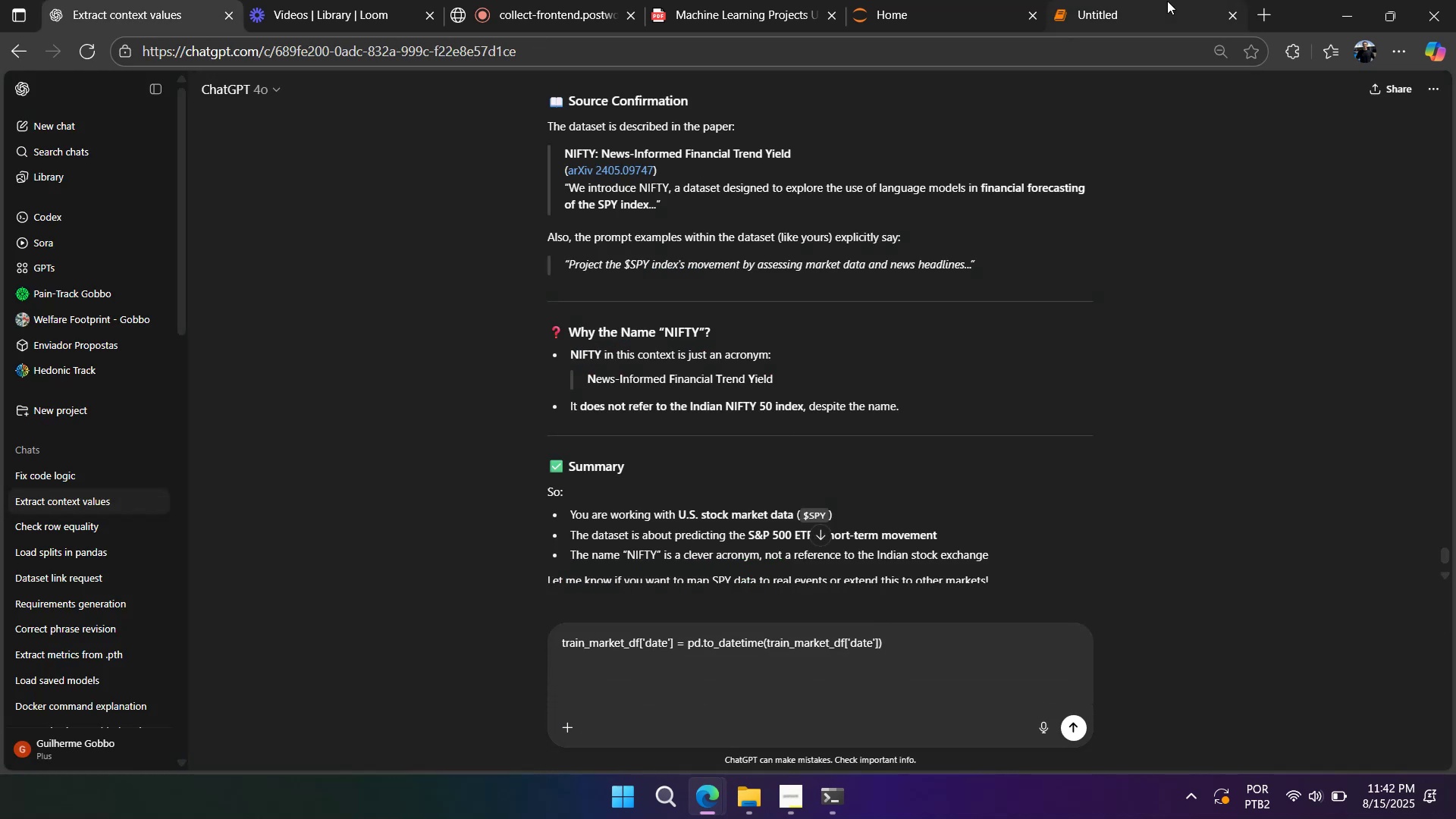 
scroll: coordinate [955, 442], scroll_direction: down, amount: 7.0
 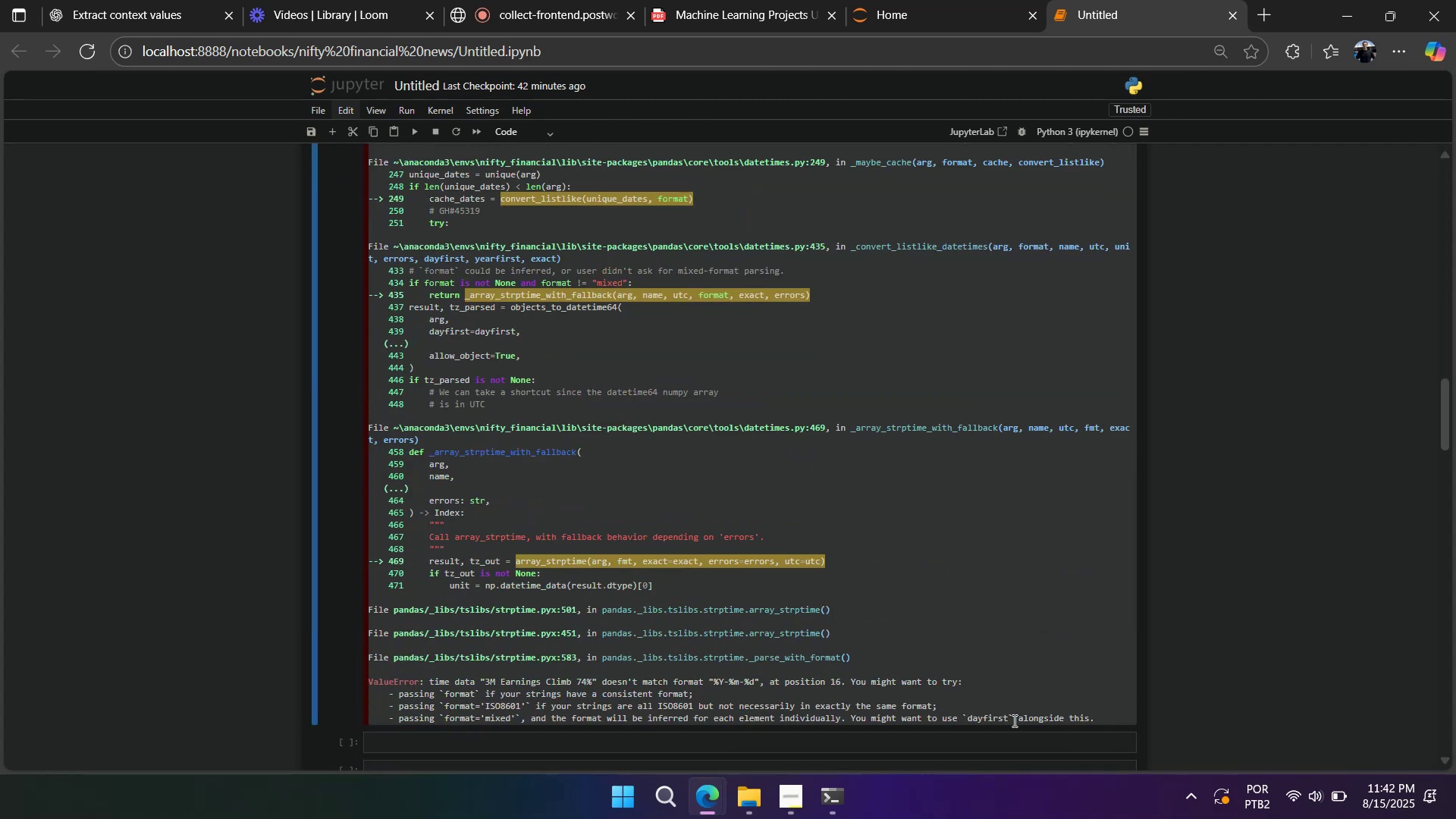 
left_click([1084, 717])
 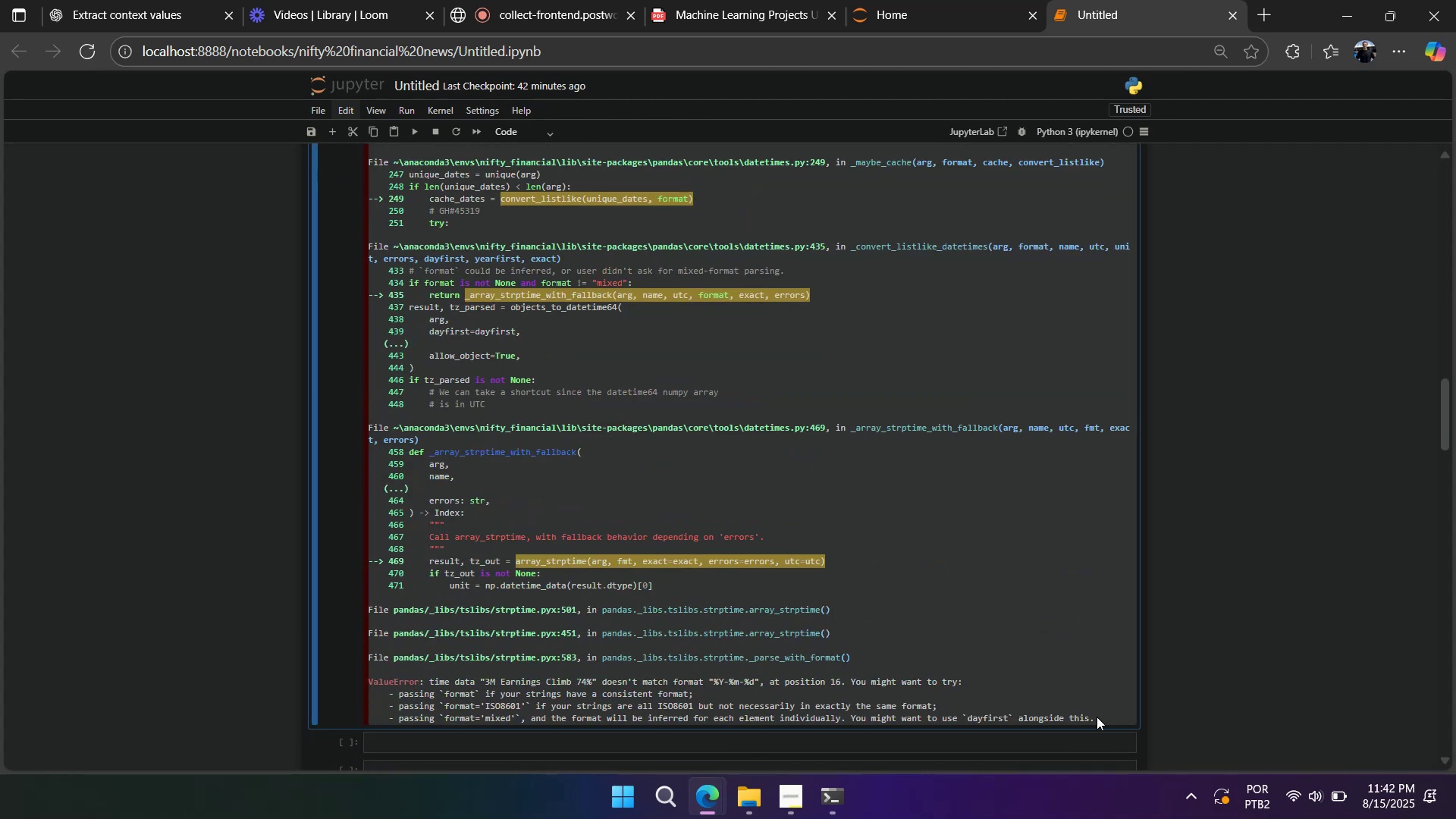 
left_click_drag(start_coordinate=[1104, 717], to_coordinate=[366, 679])
 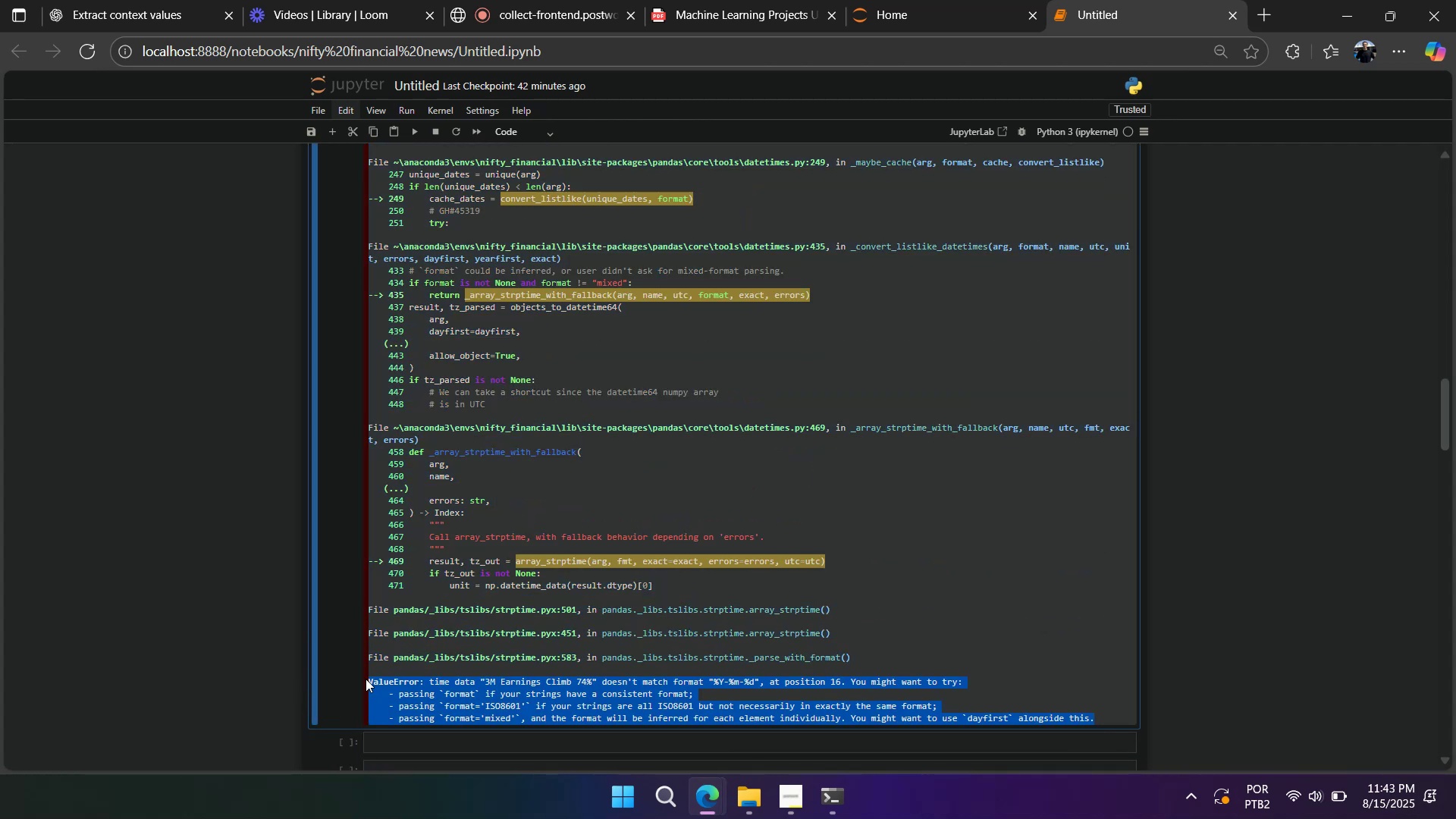 
key(Control+C)
 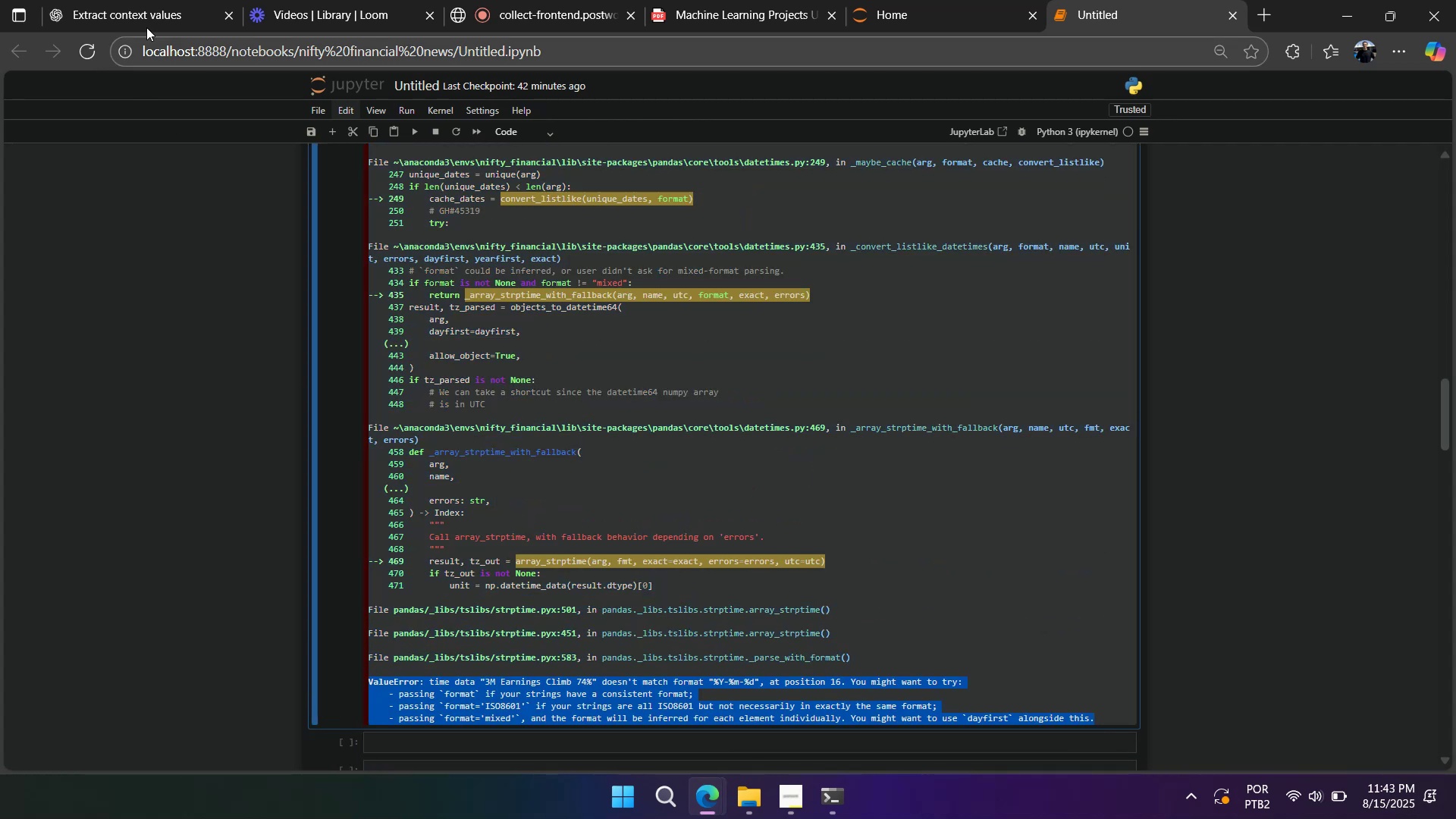 
left_click([150, 17])
 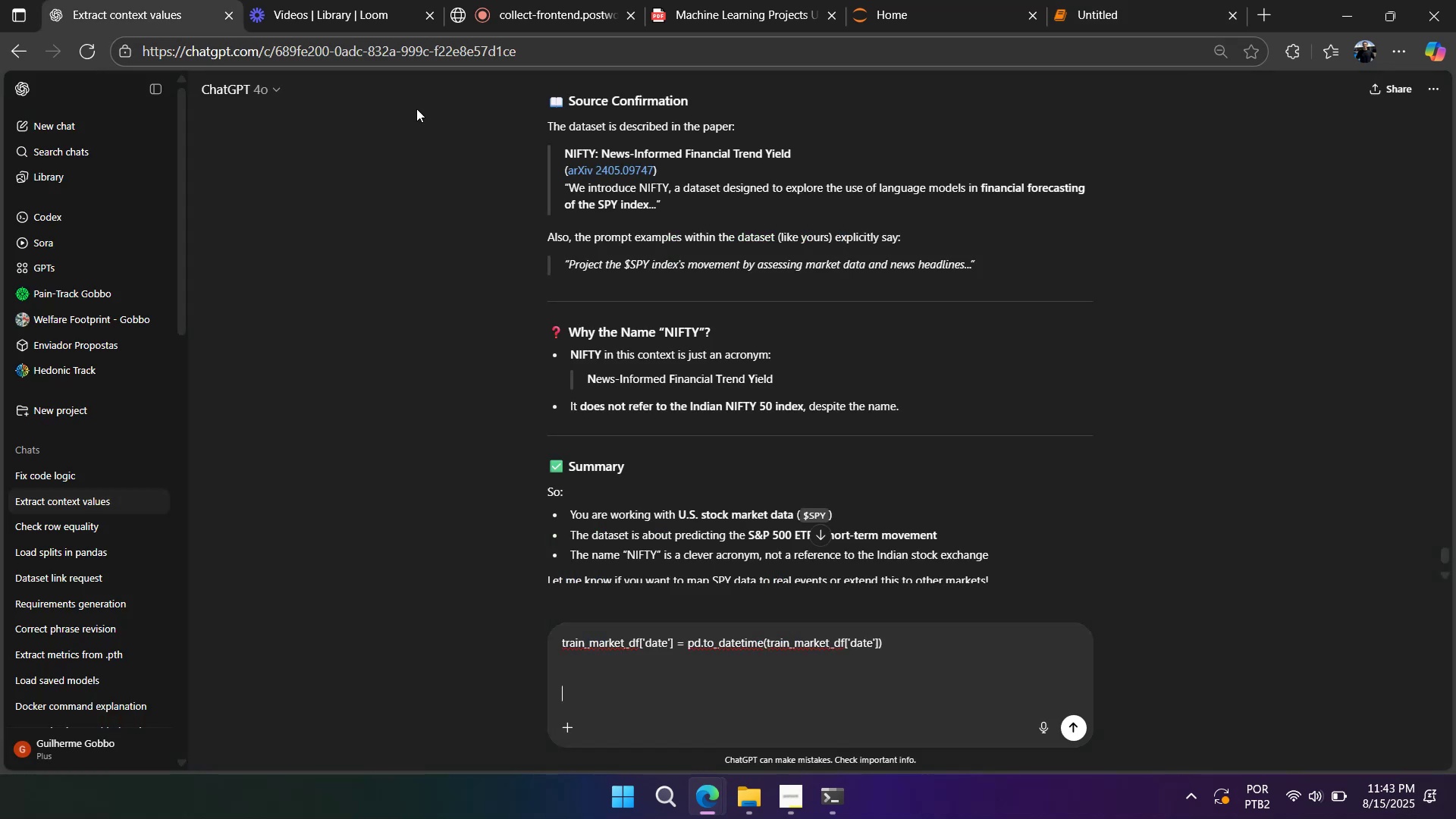 
key(Control+V)
 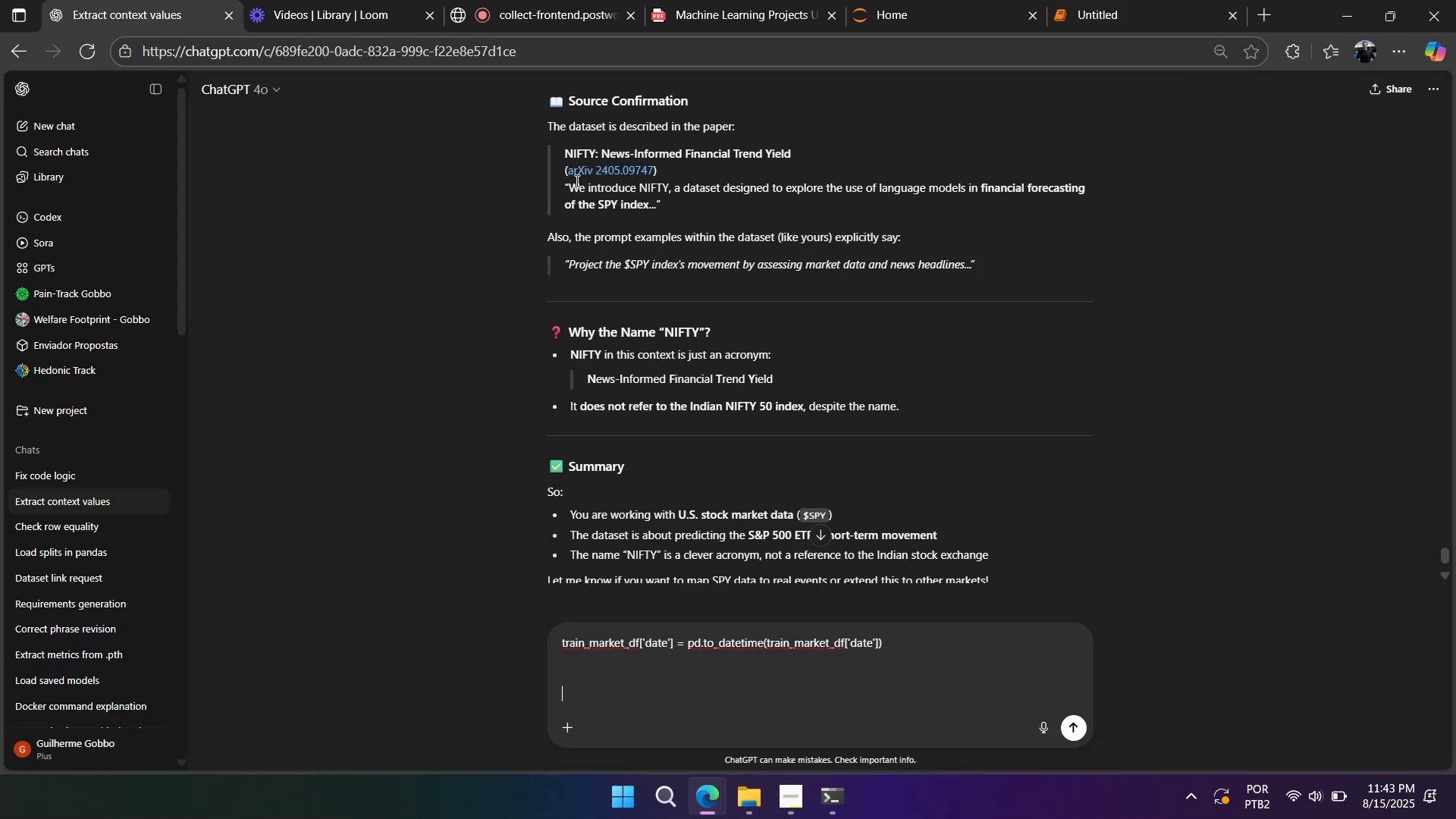 
key(Shift+Enter)
 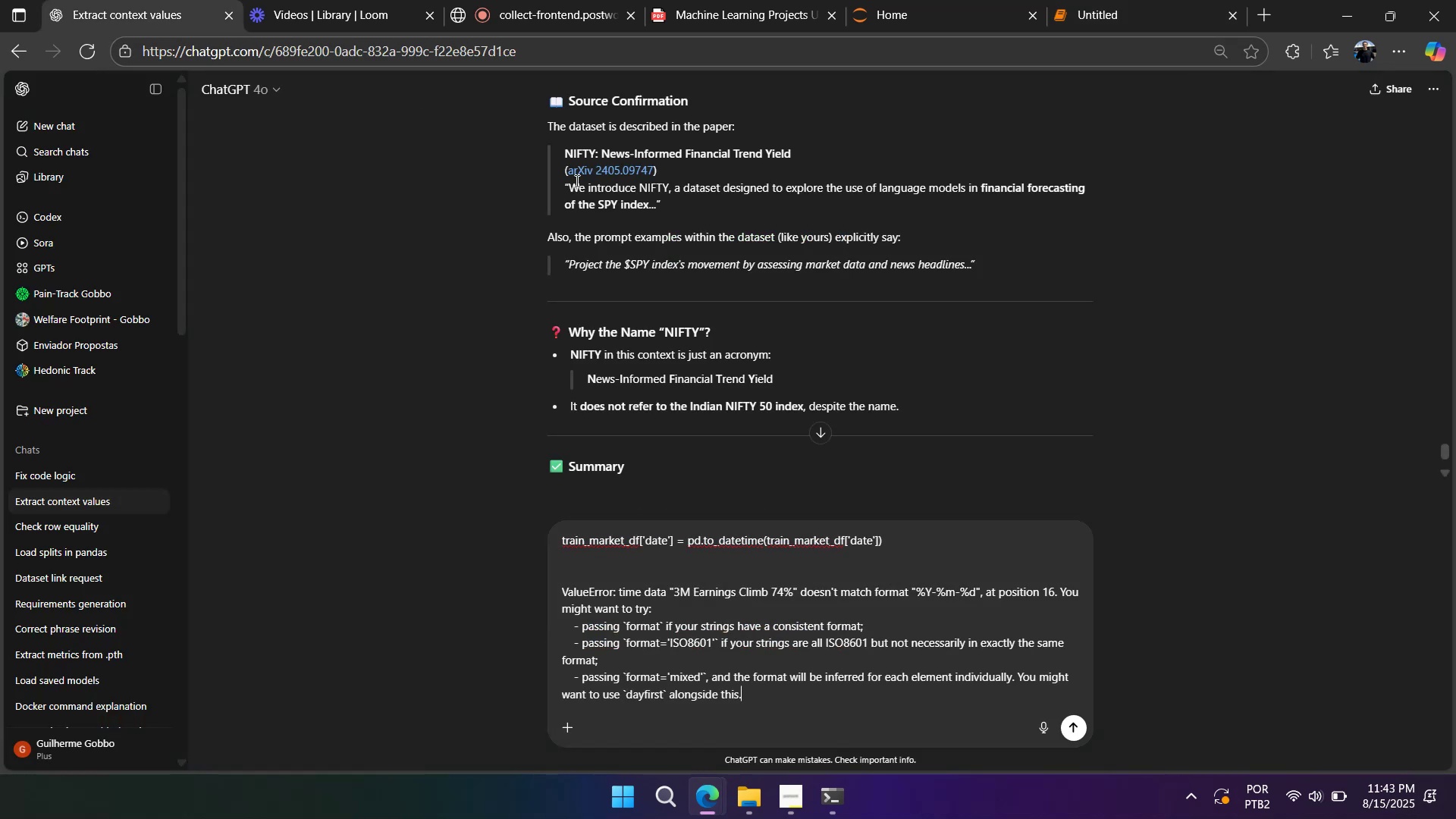 
key(Shift+Enter)
 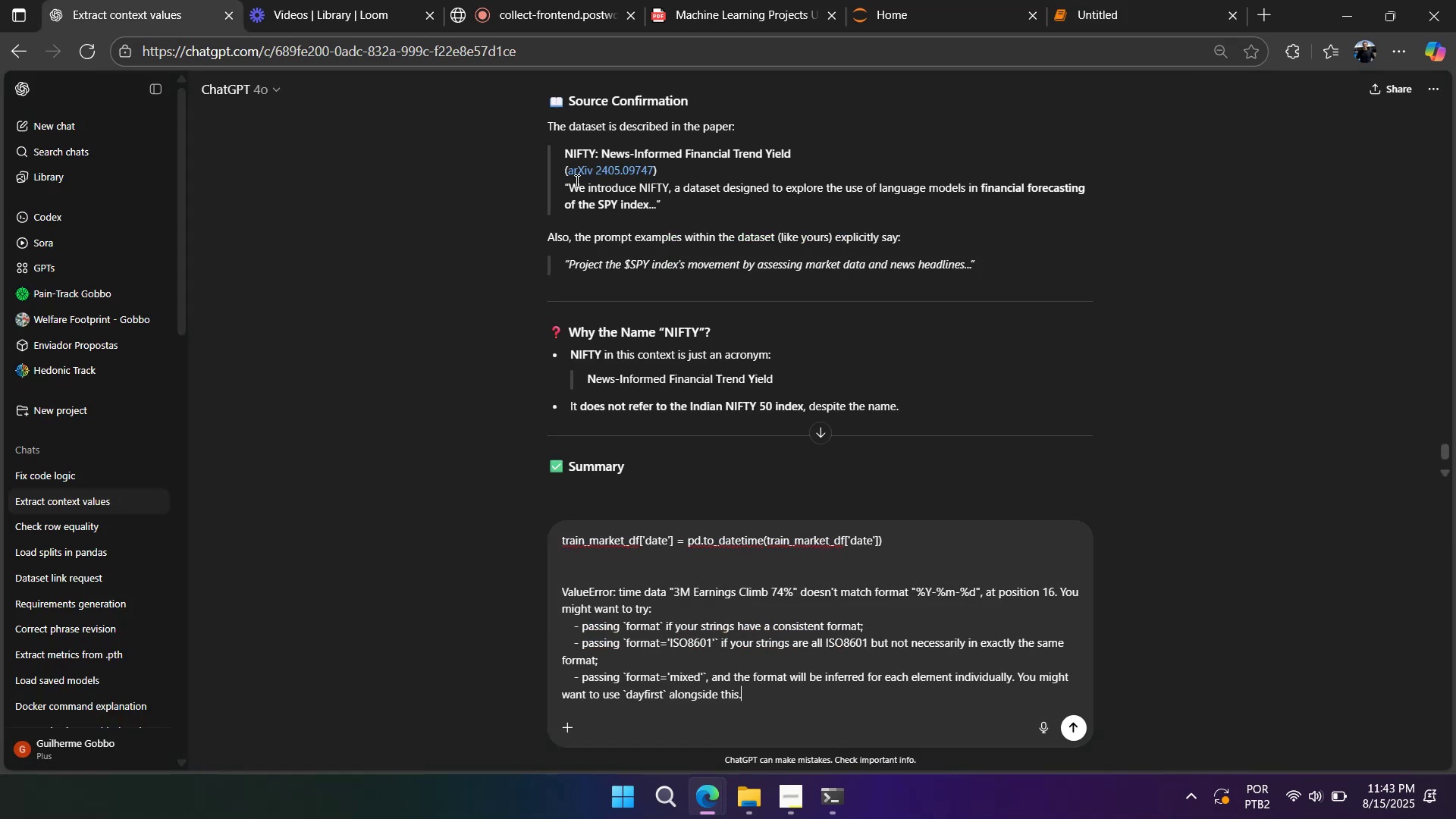 
key(Shift+Enter)
 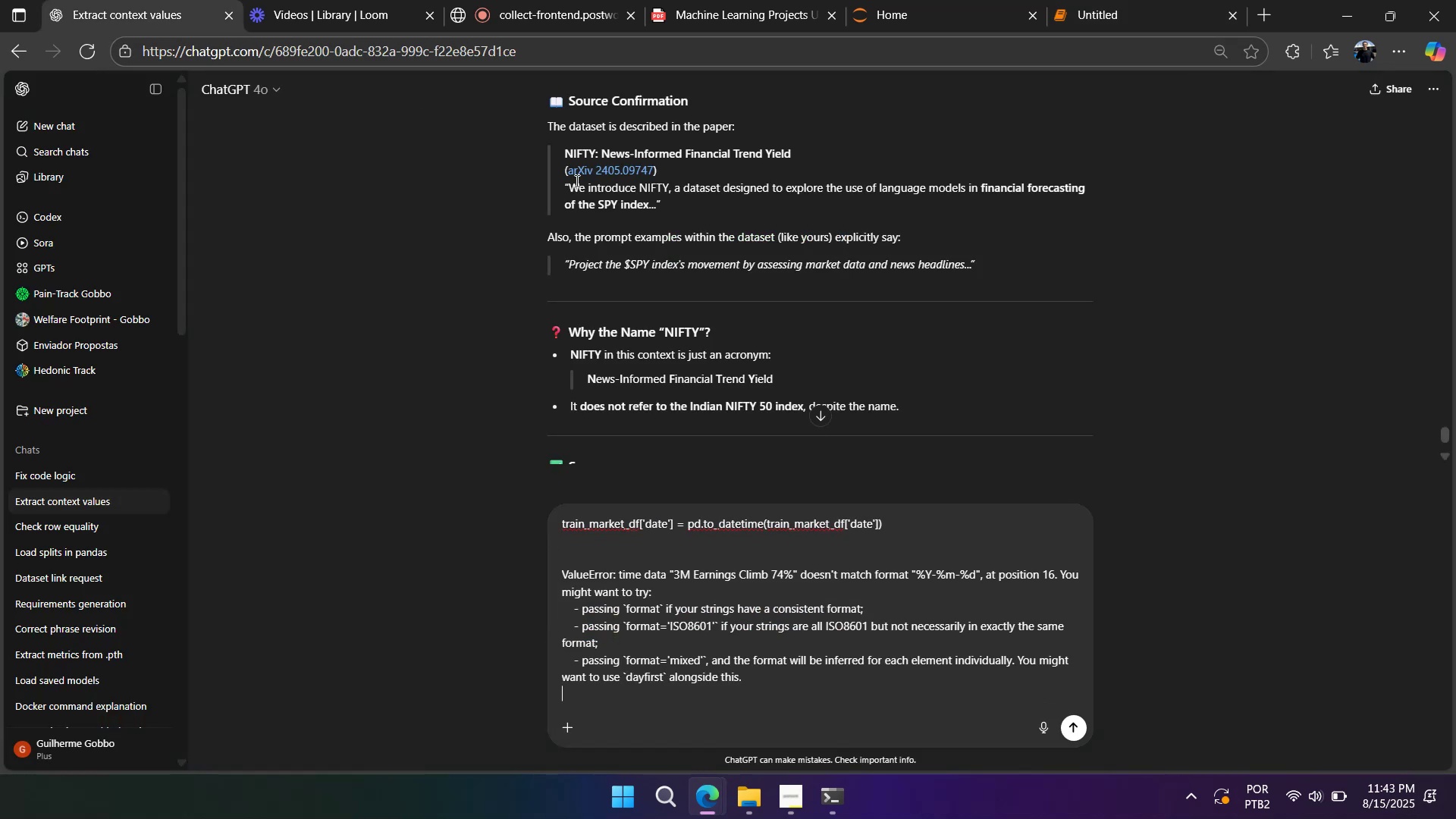 
key(Shift+Enter)
 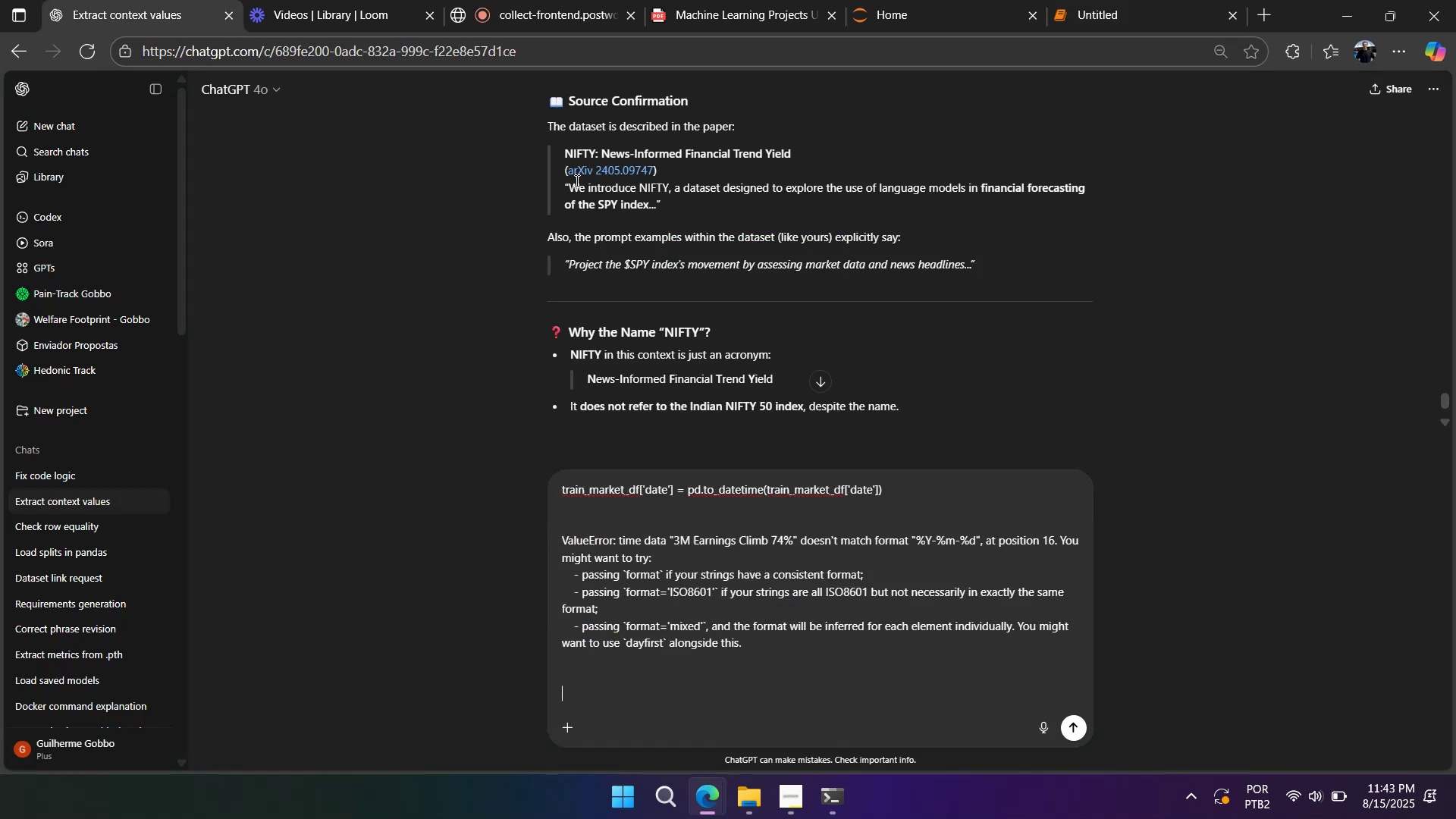 
key(Shift+Enter)
 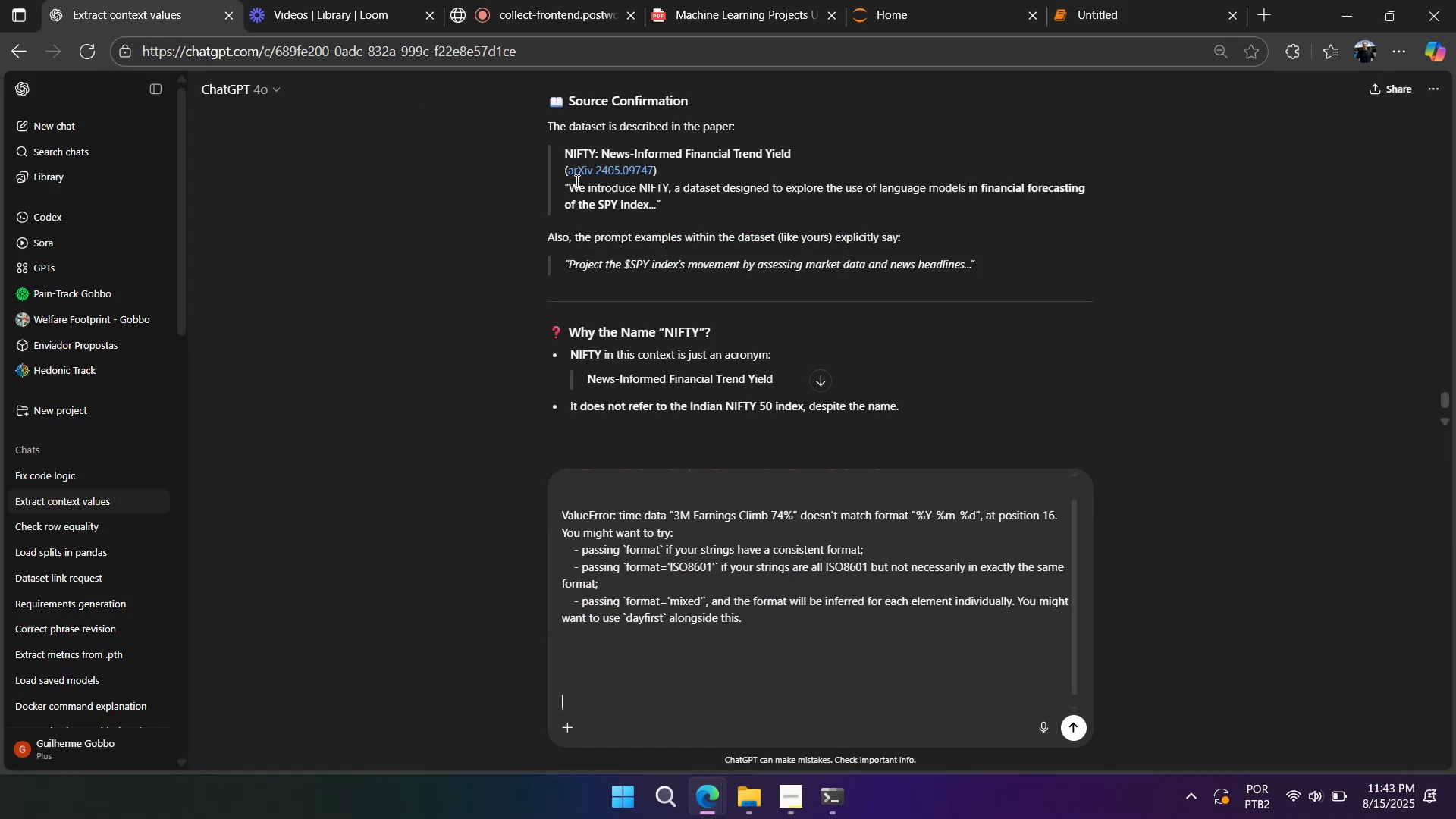 
type(in those cases I just want to exclude this case. Dont`)
key(Backspace)
key(Backspace)
type(`t )
key(Backspace)
type(t doa n)
key(Backspace)
key(Backspace)
key(Backspace)
type( an )
key(Backspace)
type(y processing)
 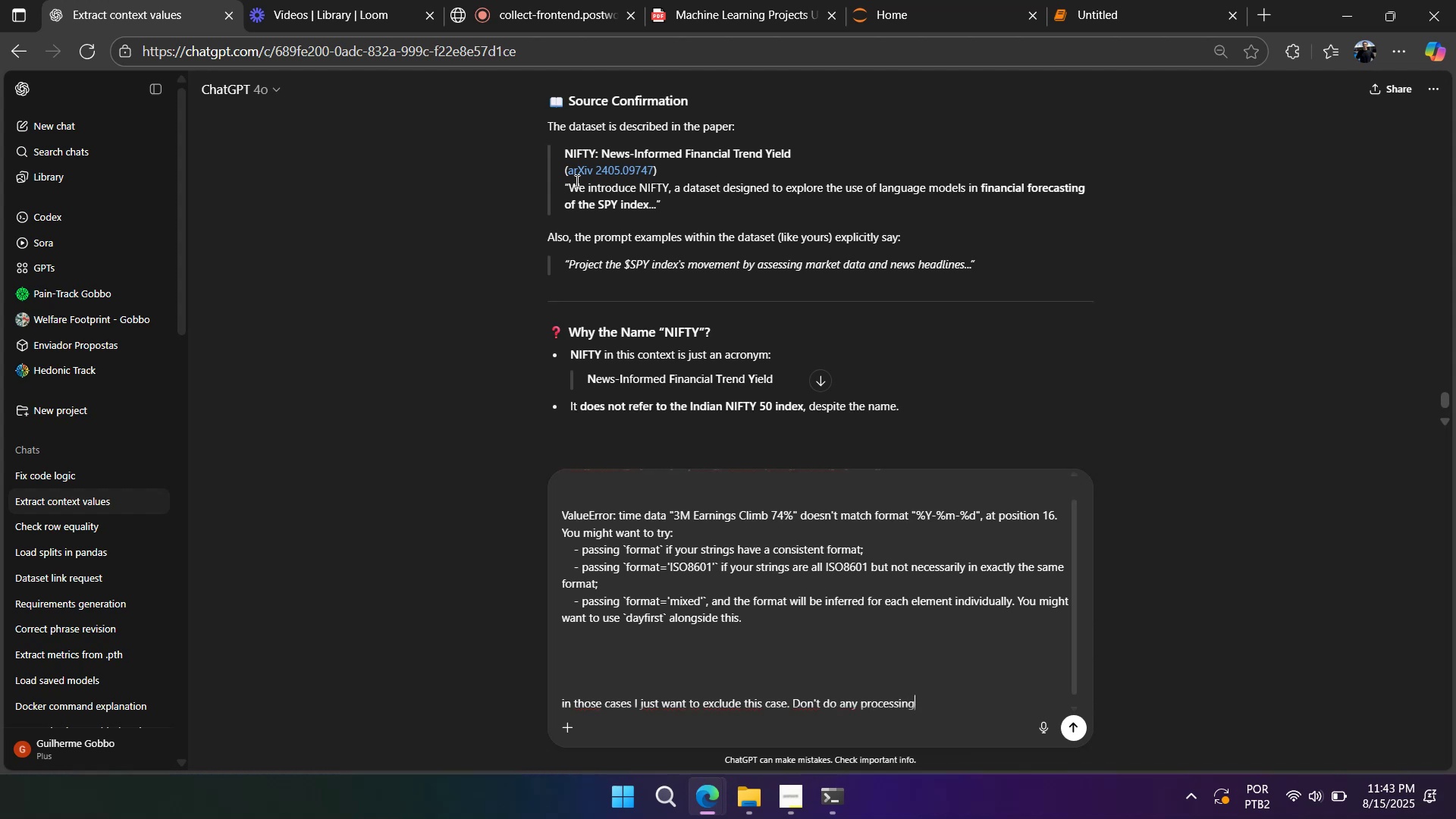 
key(Enter)
 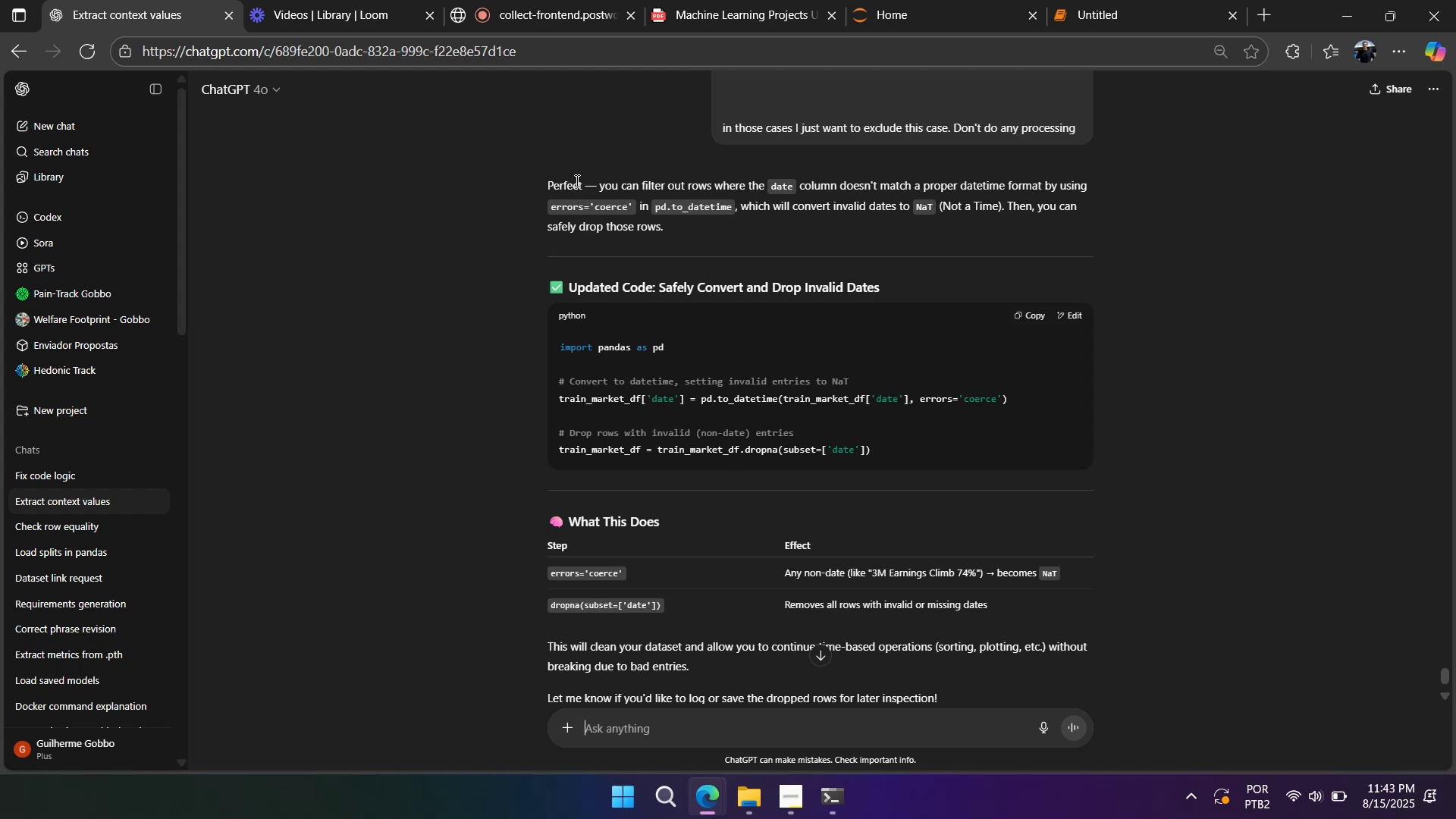 
wait(18.79)
 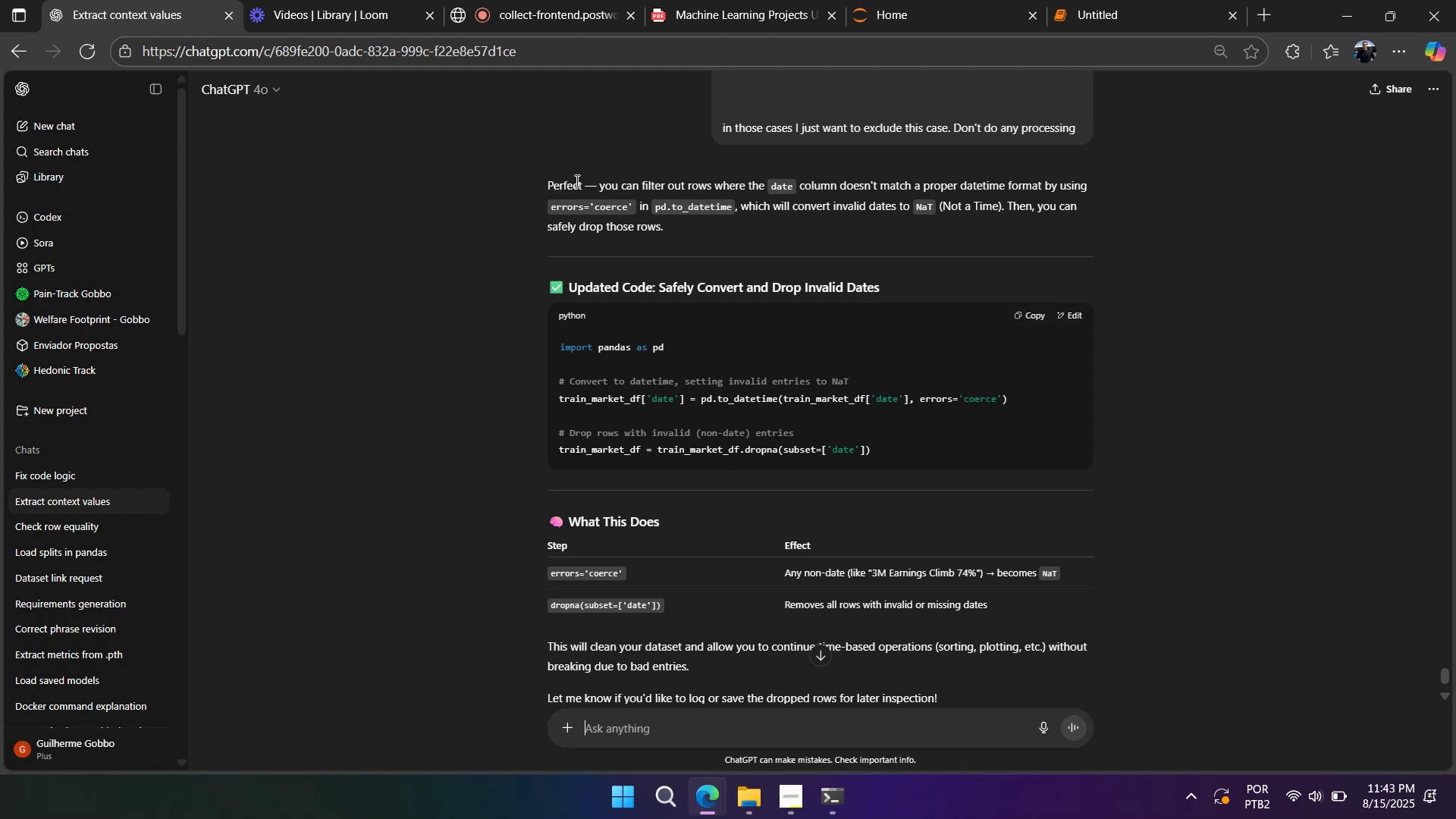 
left_click_drag(start_coordinate=[1024, 395], to_coordinate=[904, 406])
 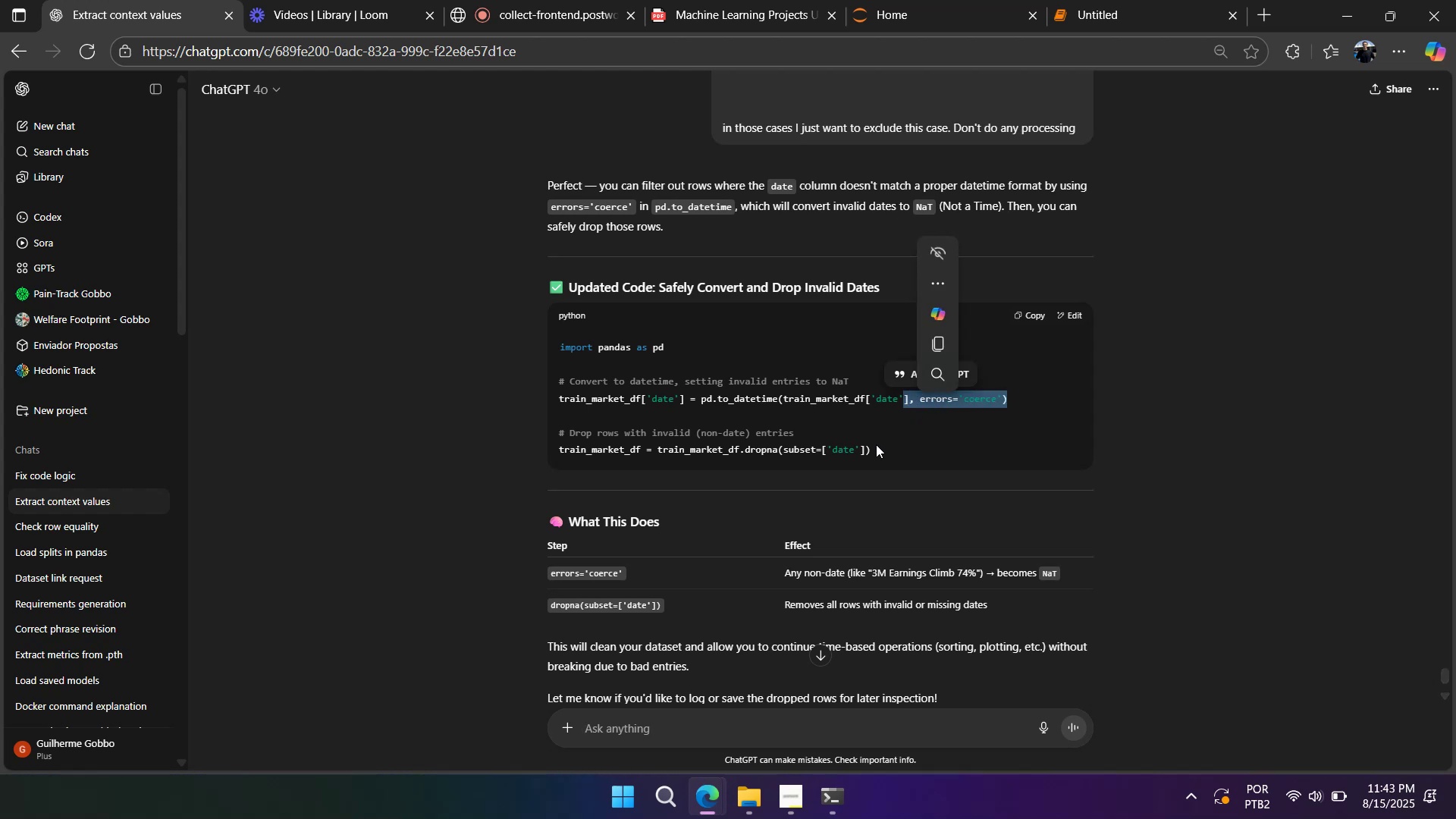 
left_click_drag(start_coordinate=[881, 450], to_coordinate=[556, 400])
 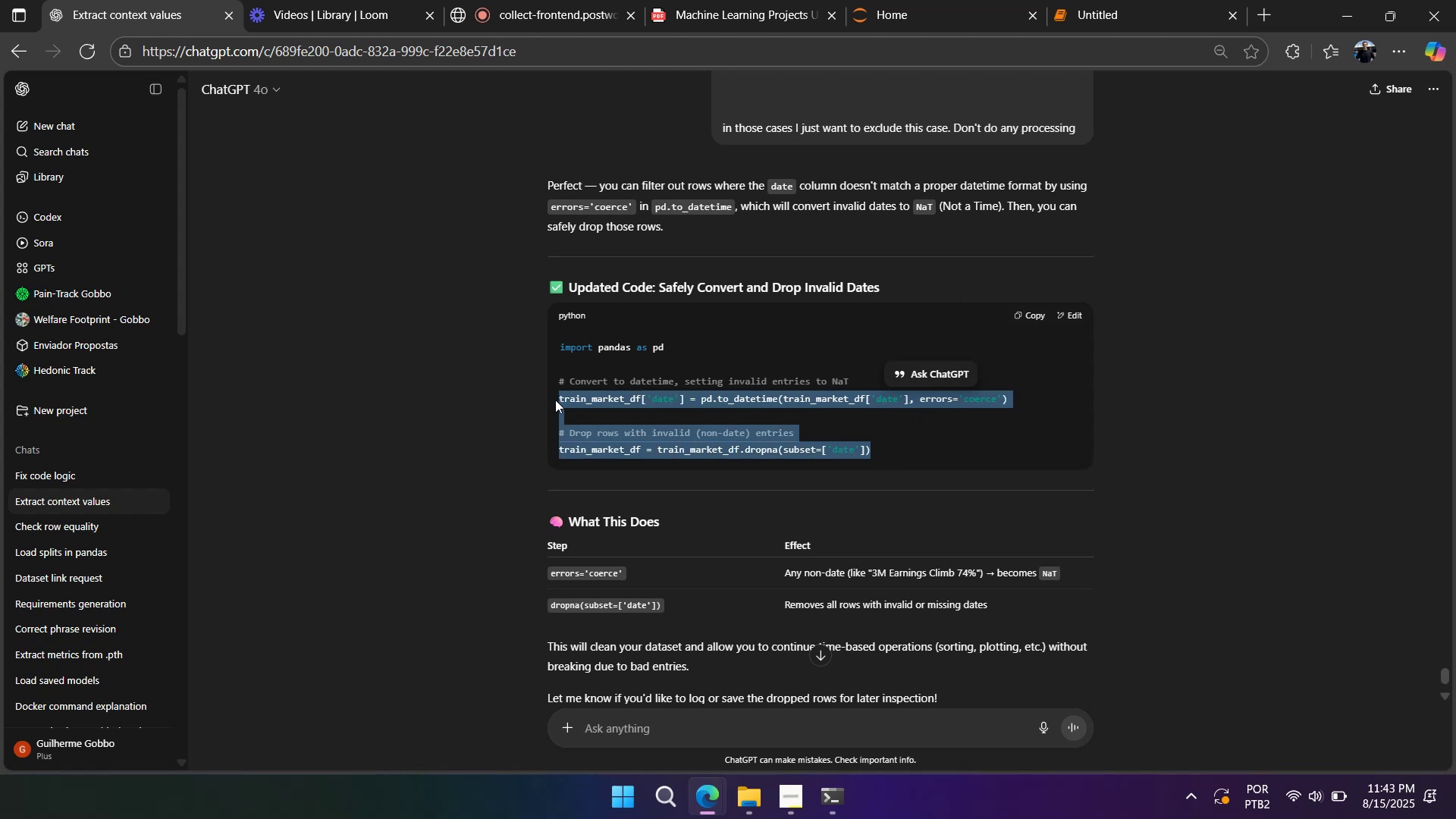 
key(Control+C)
 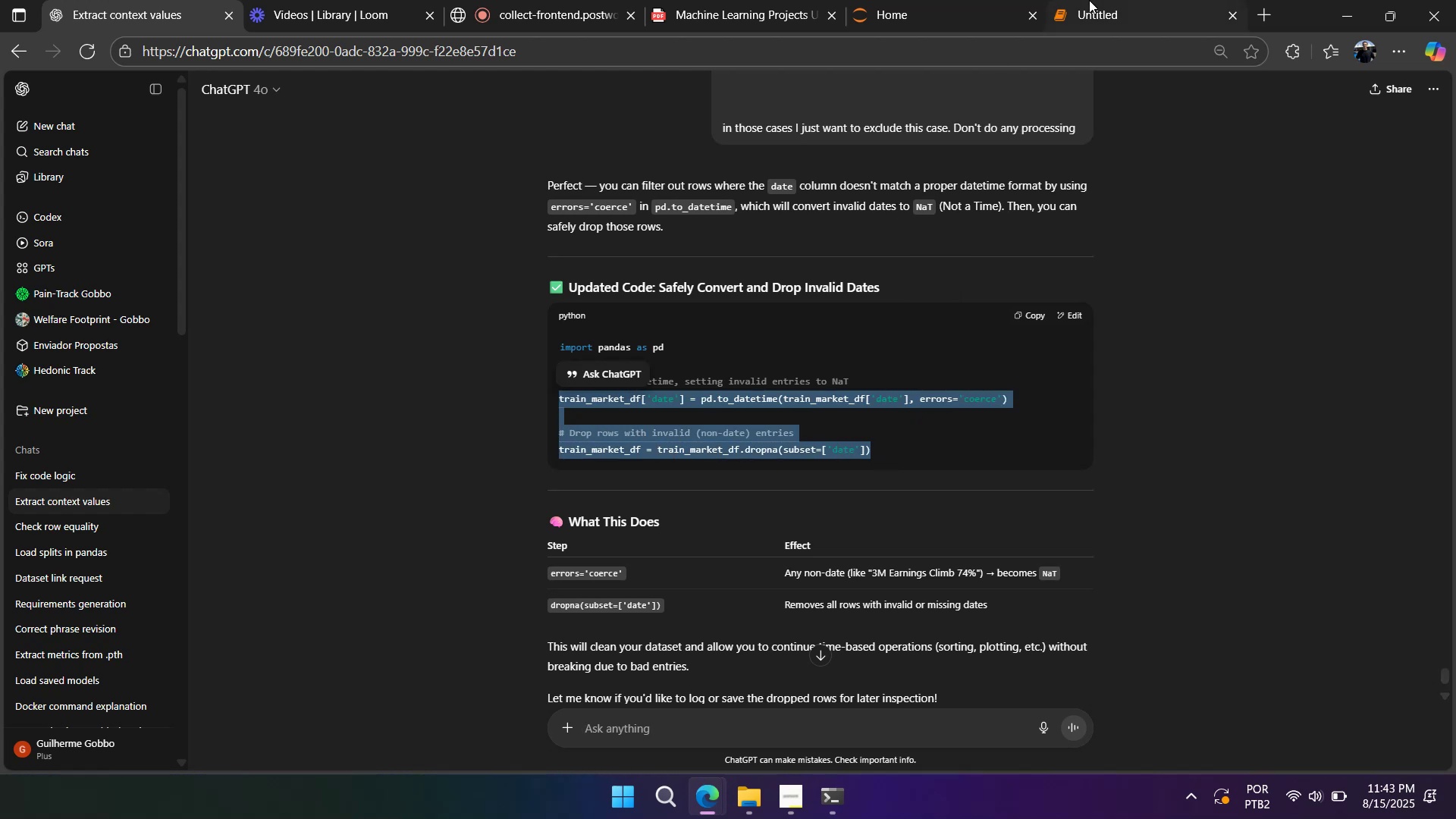 
left_click([1089, 0])
 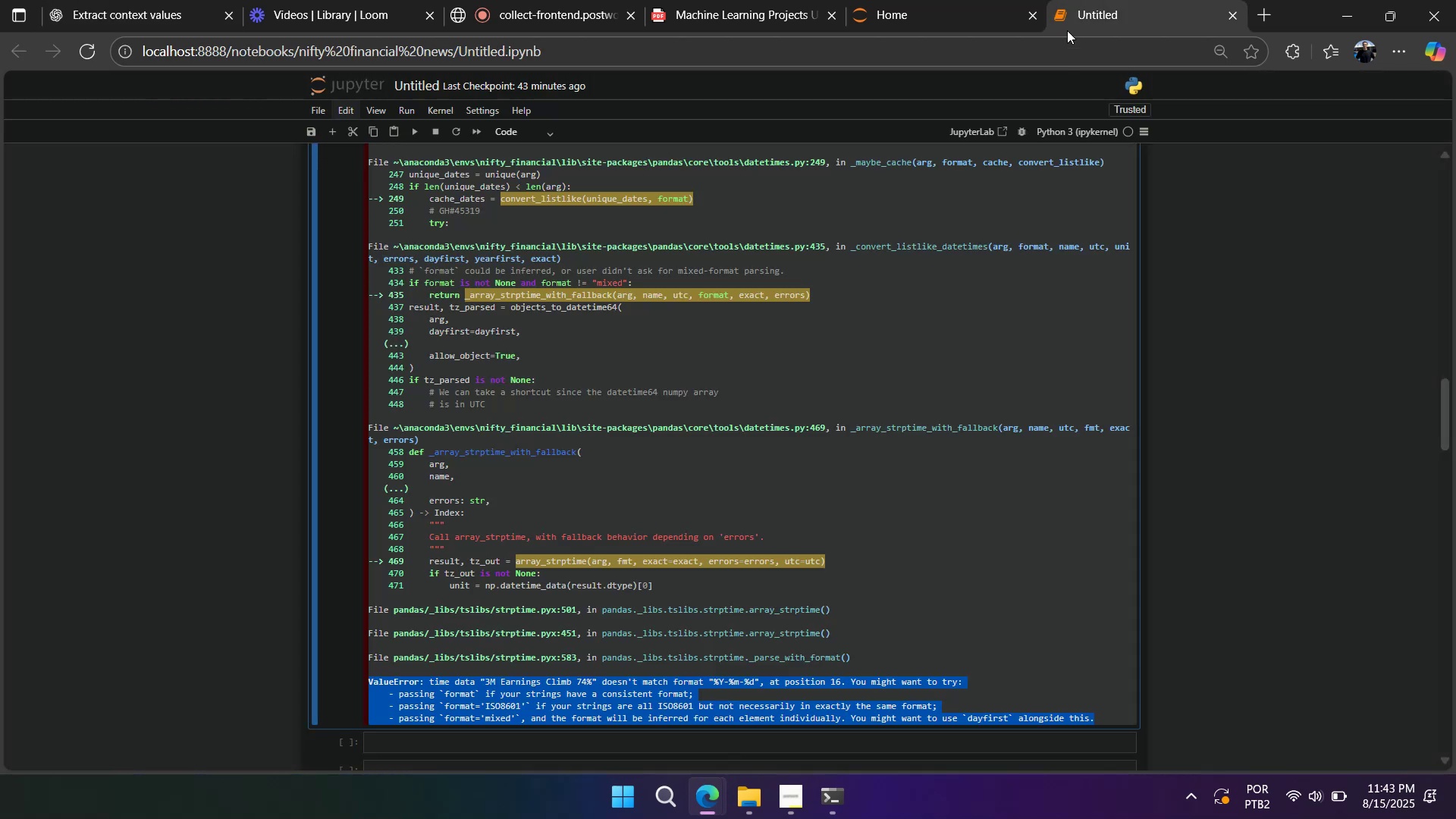 
scroll: coordinate [552, 440], scroll_direction: up, amount: 6.0
 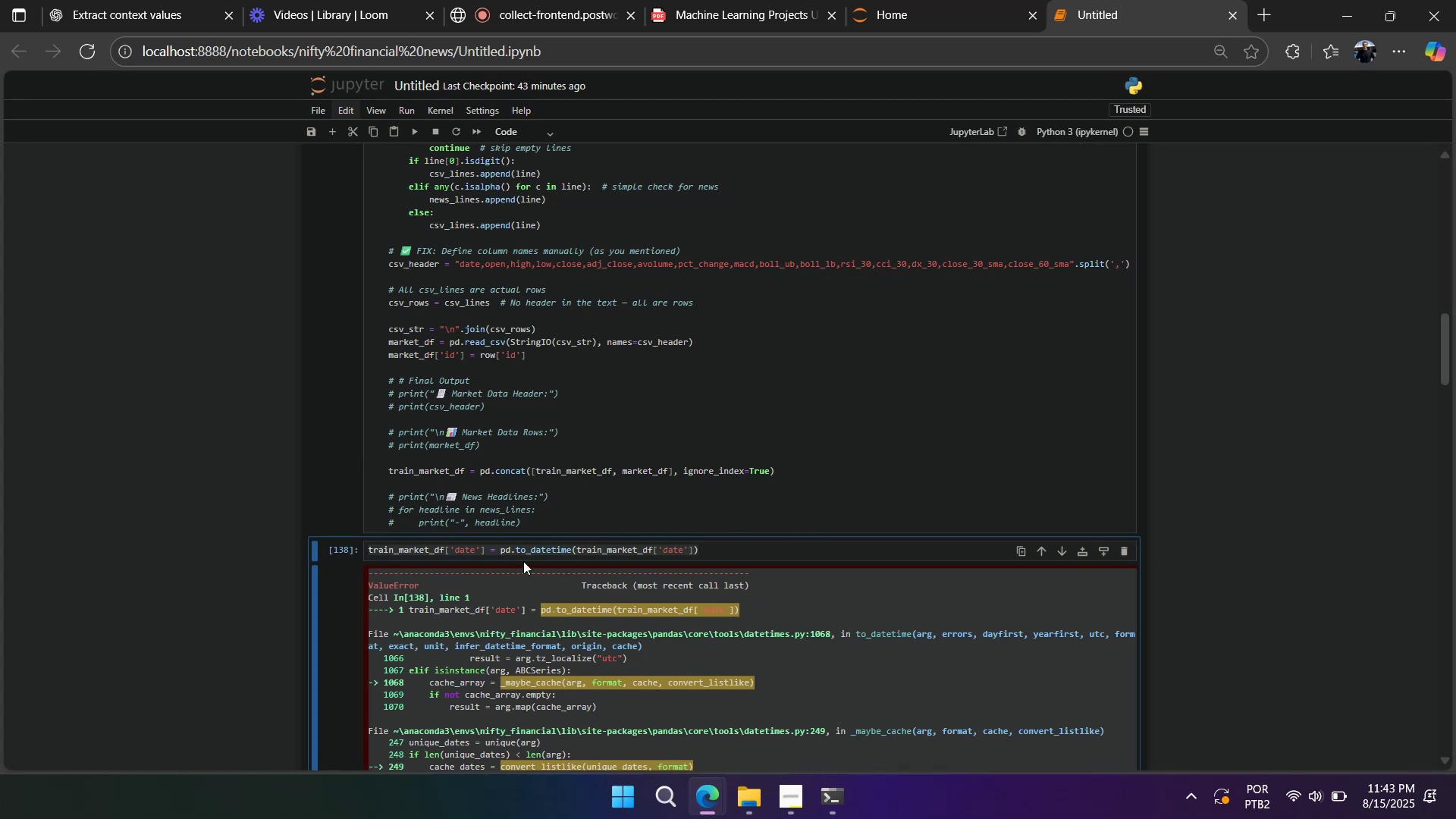 
double_click([527, 553])
 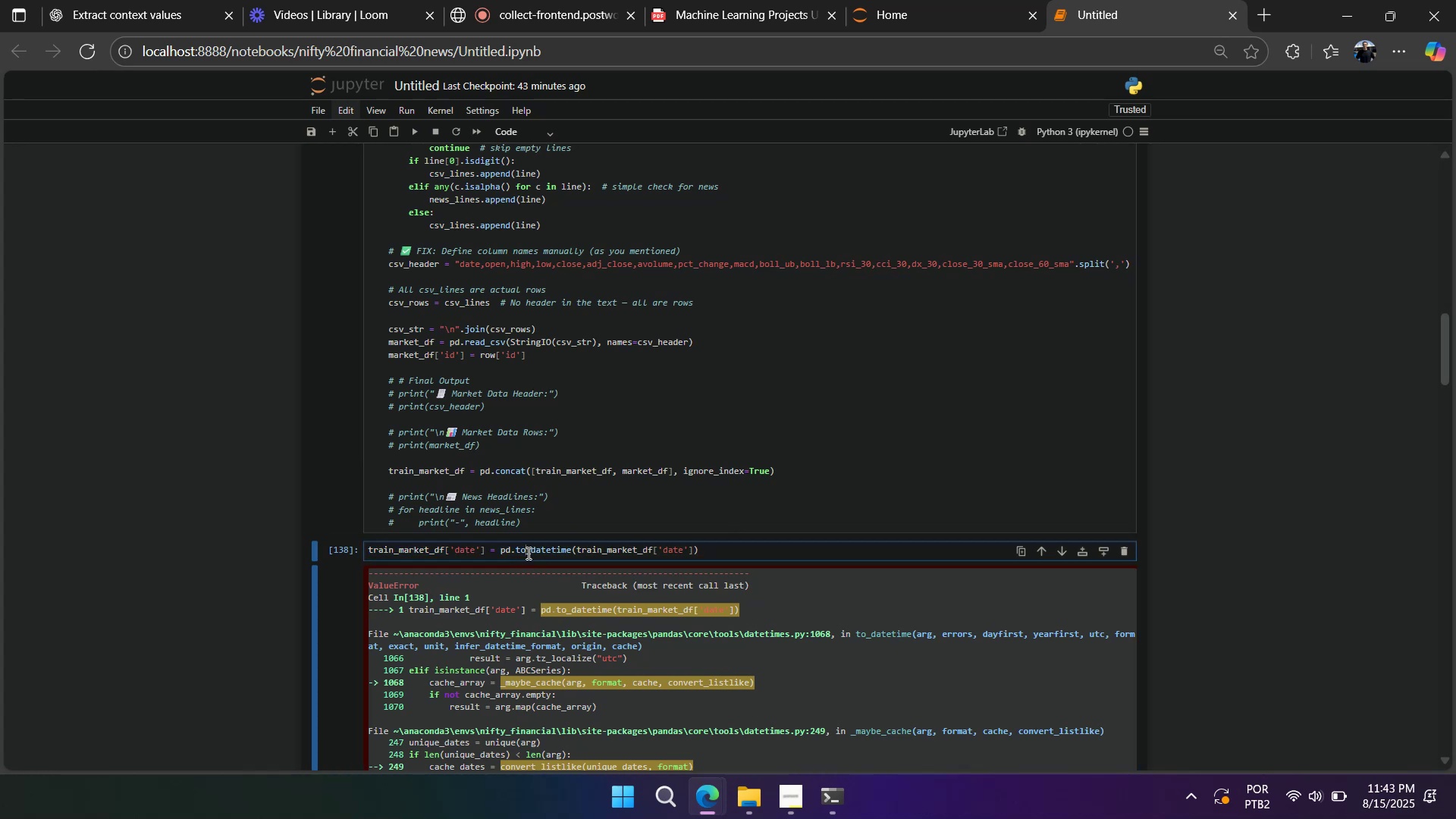 
triple_click([527, 553])
 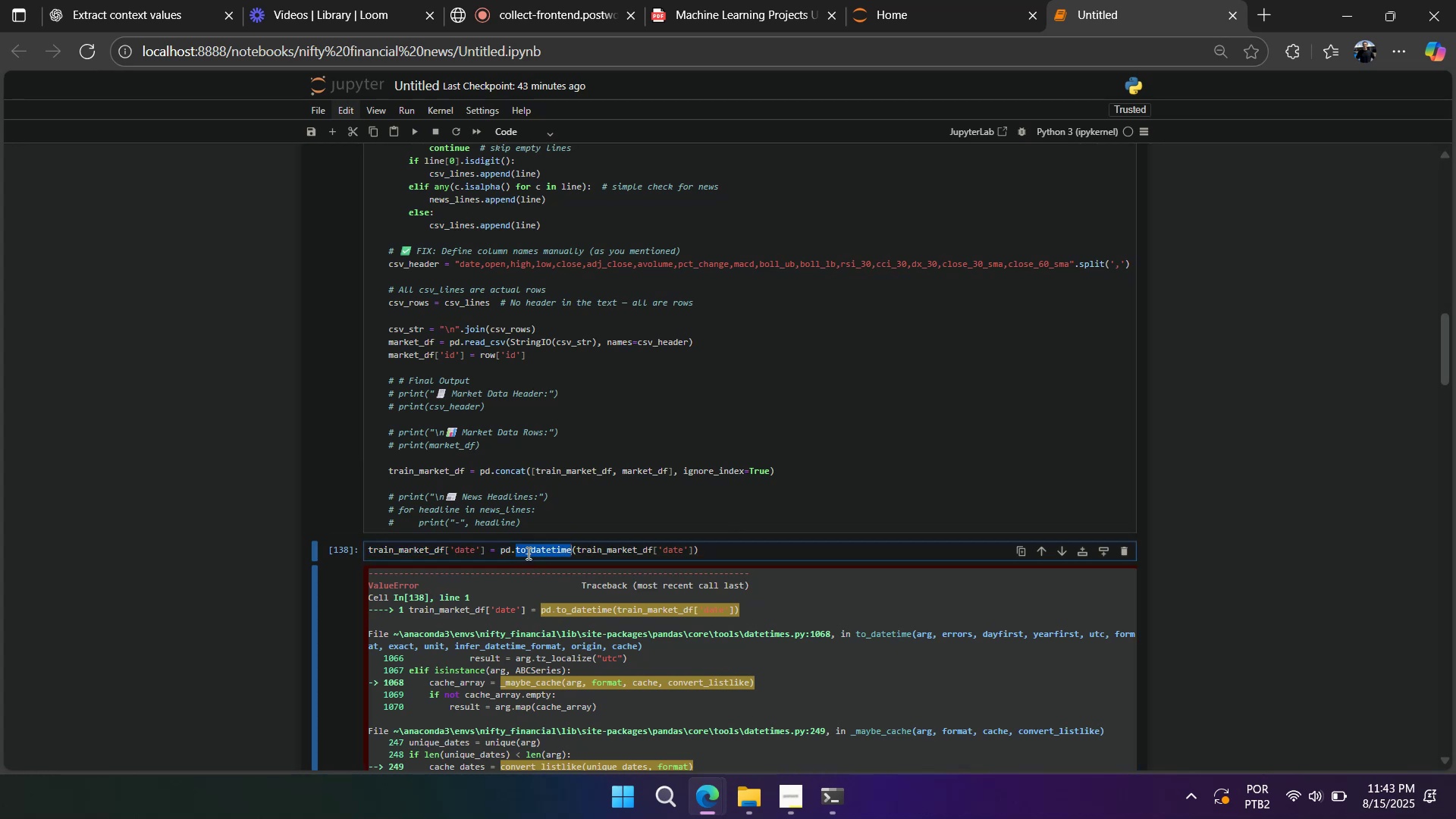 
key(Control+A)
 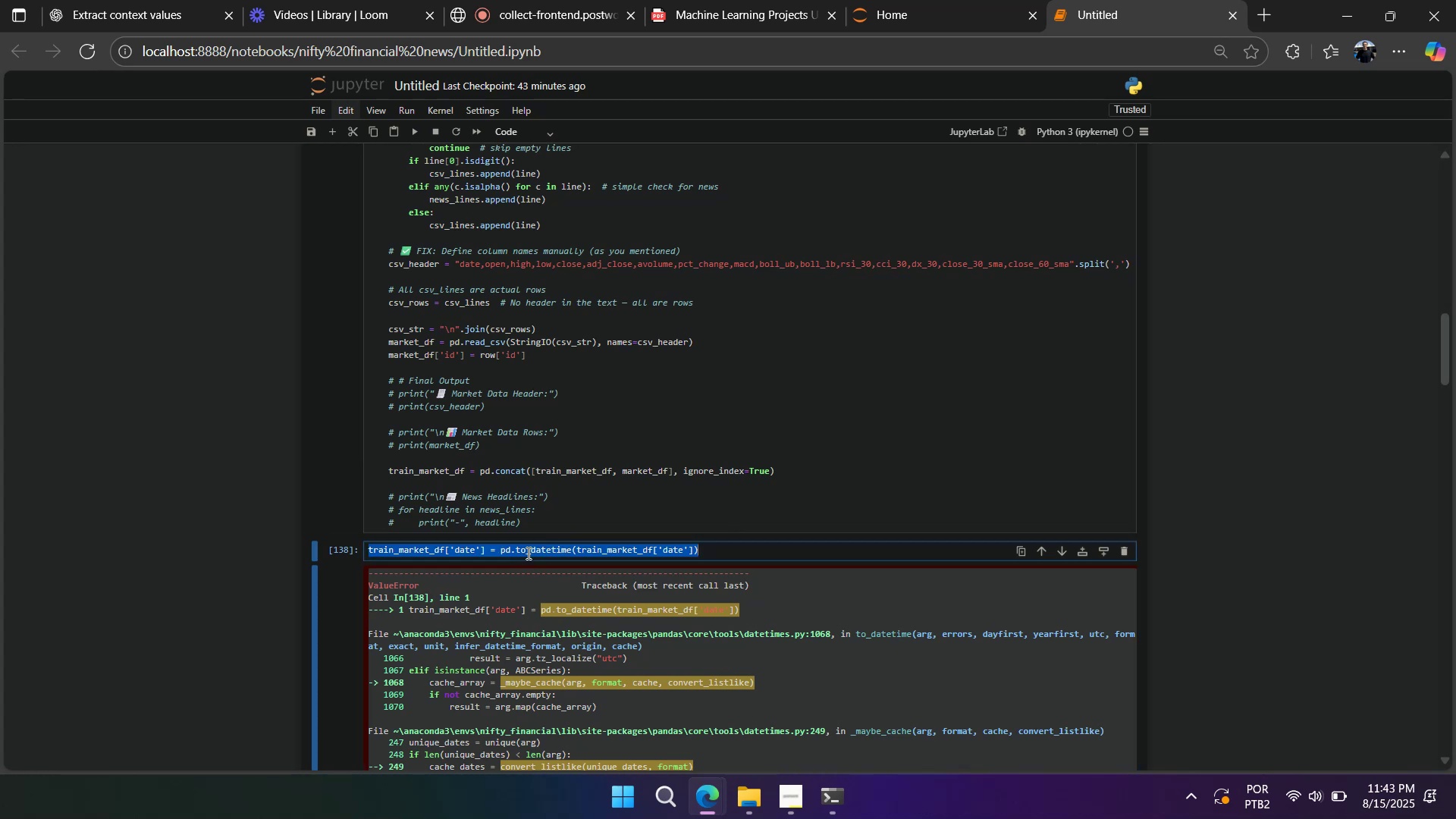 
key(Control+V)
 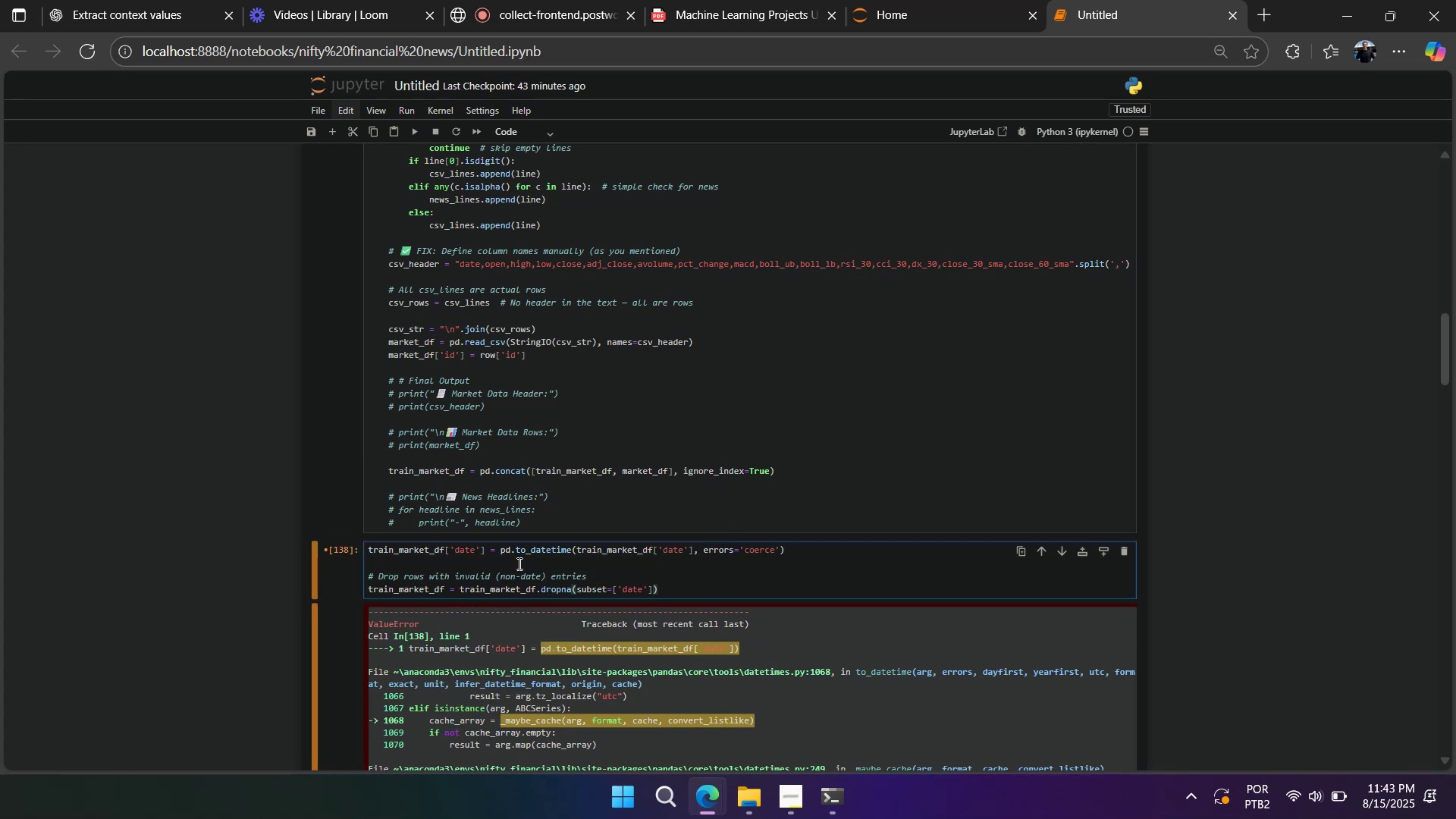 
double_click([518, 567])
 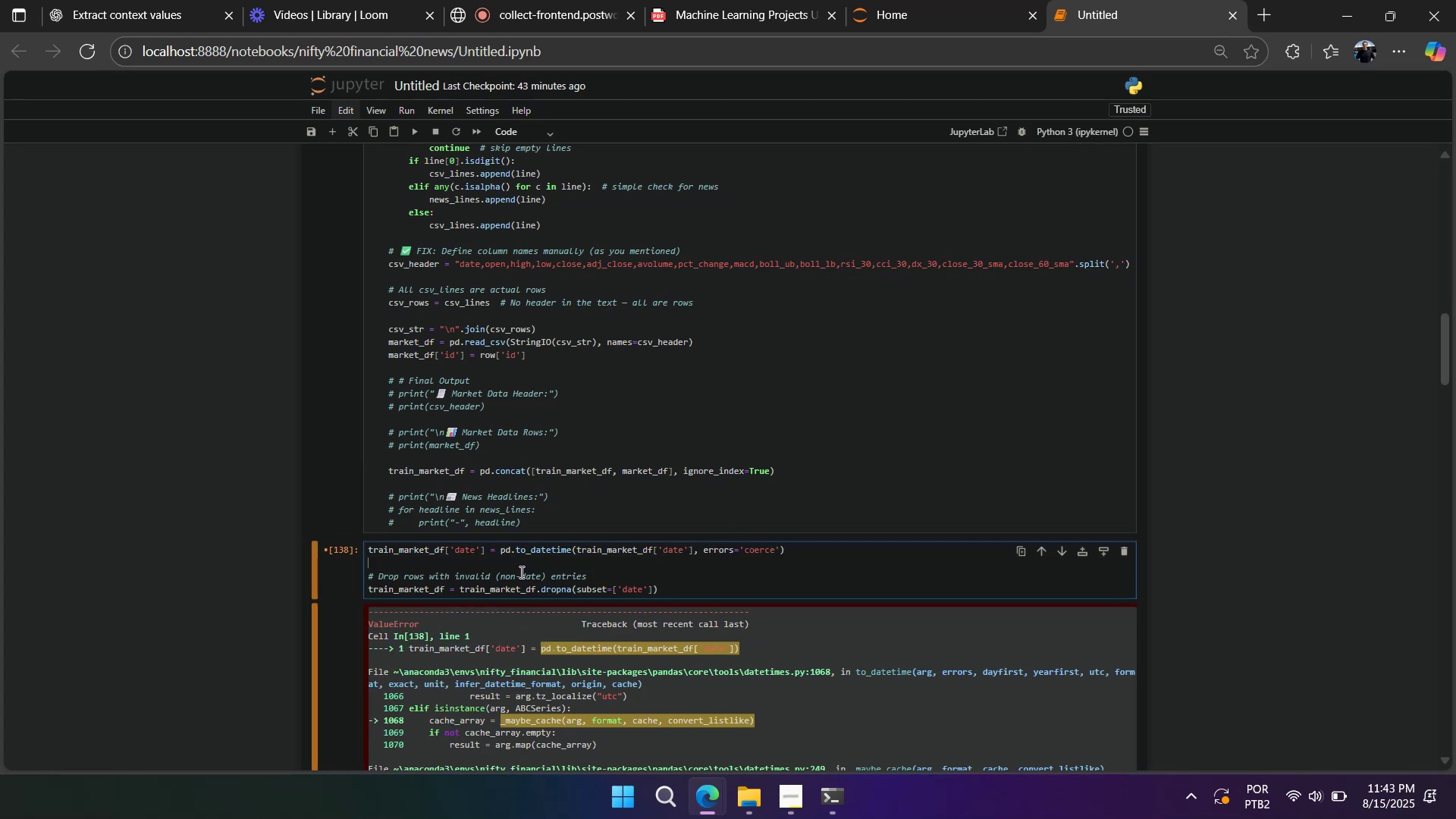 
triple_click([520, 572])
 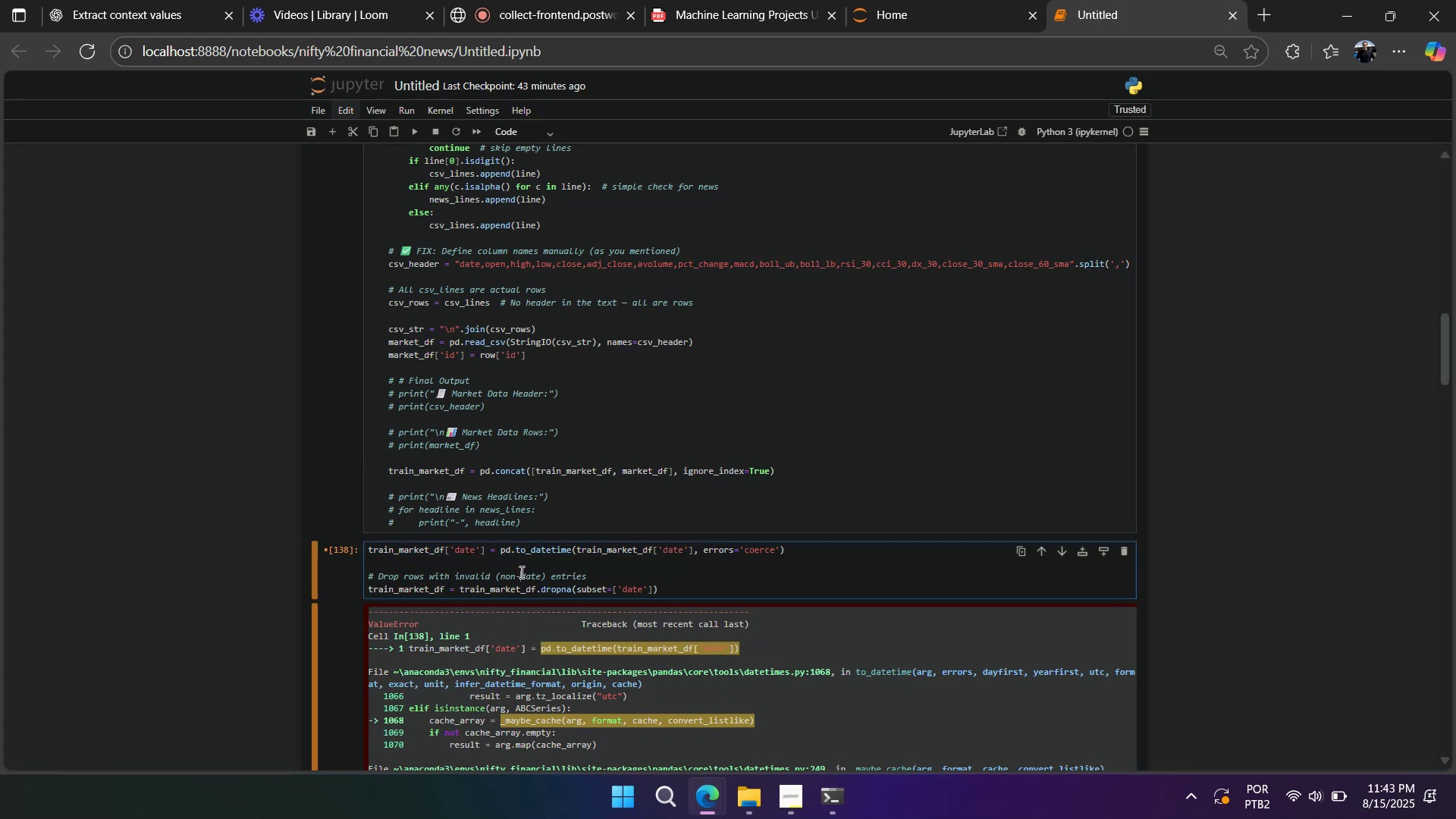 
triple_click([520, 572])
 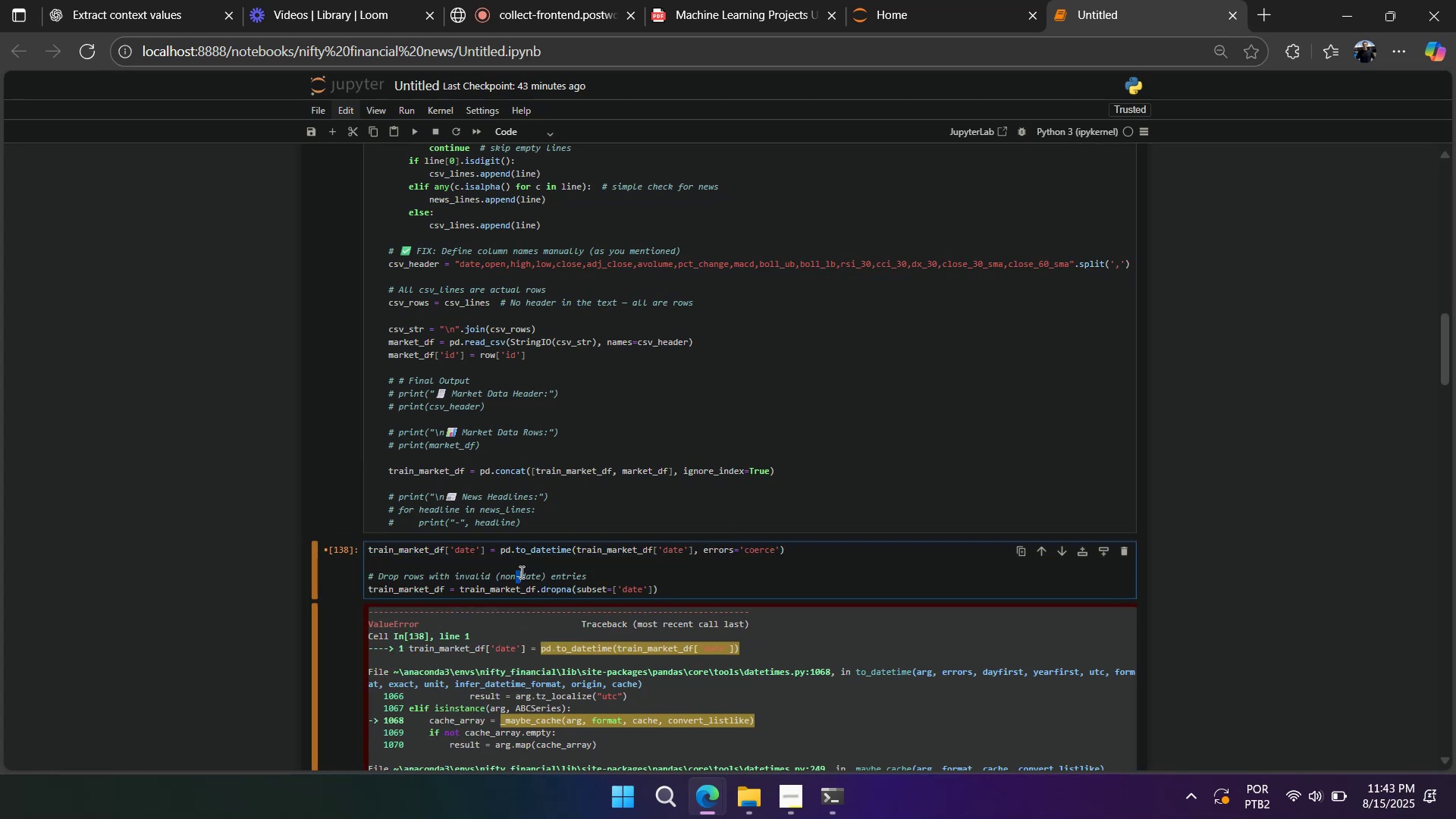 
triple_click([520, 572])
 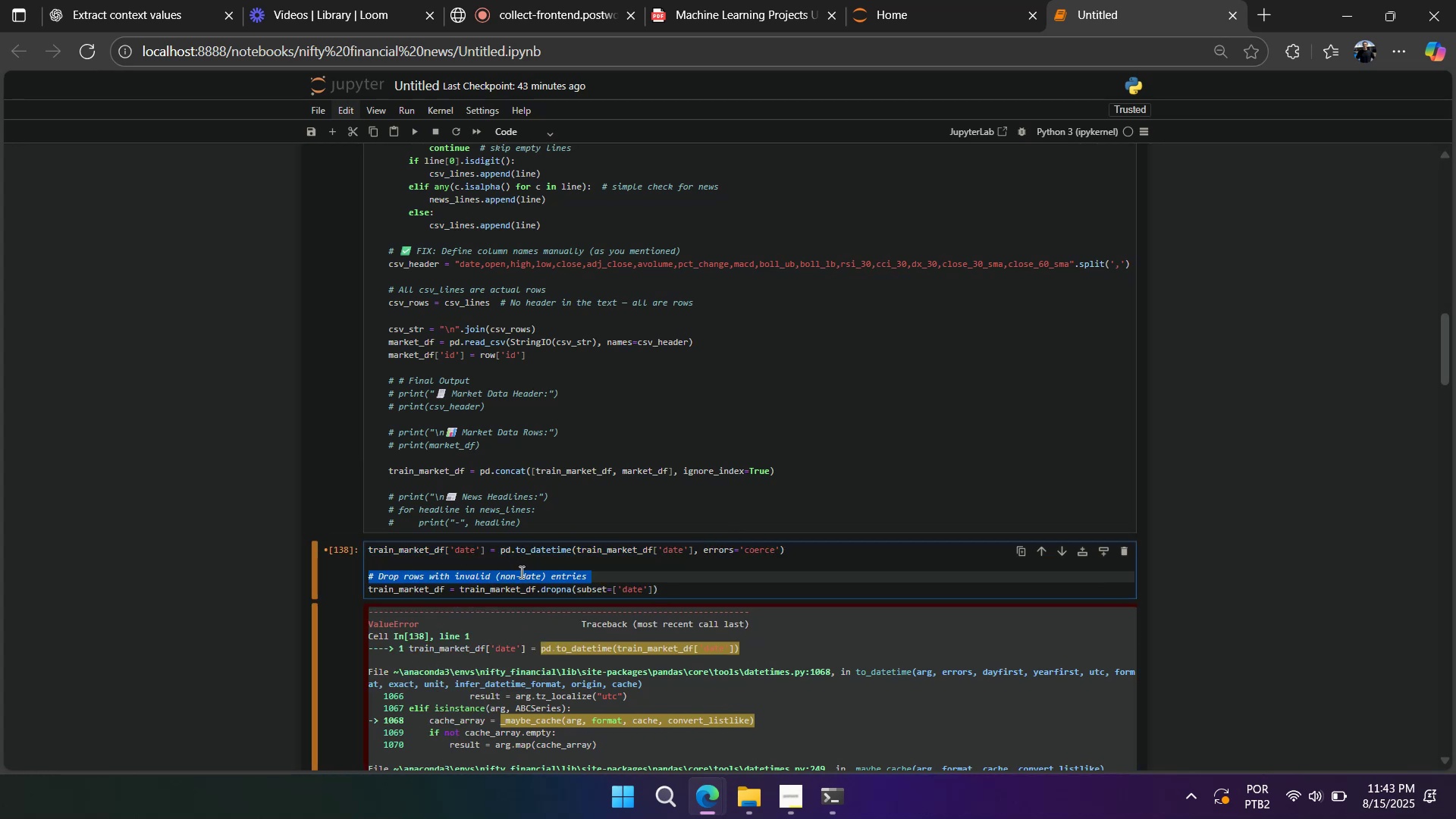 
key(Backspace)
 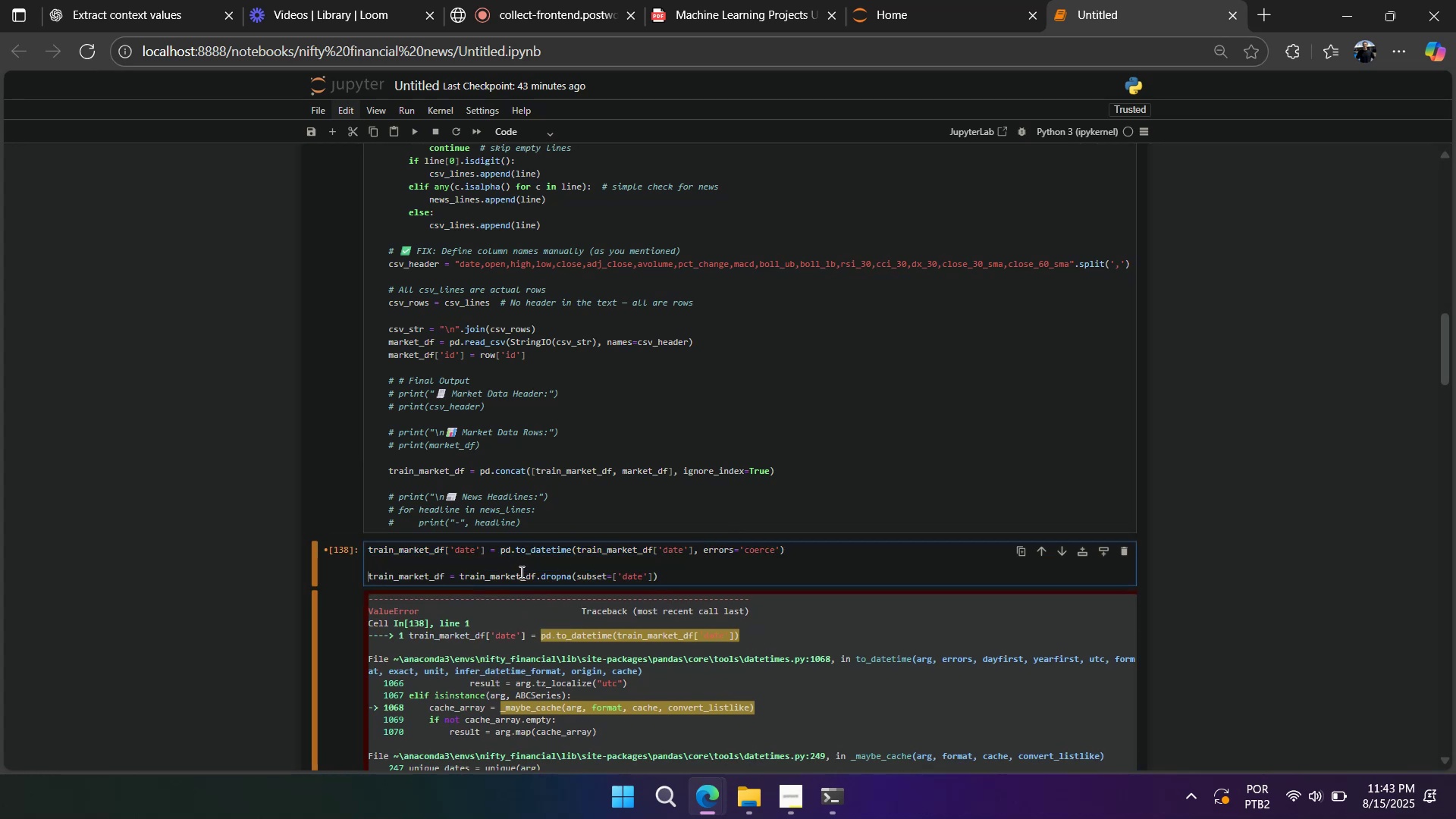 
key(Backspace)
 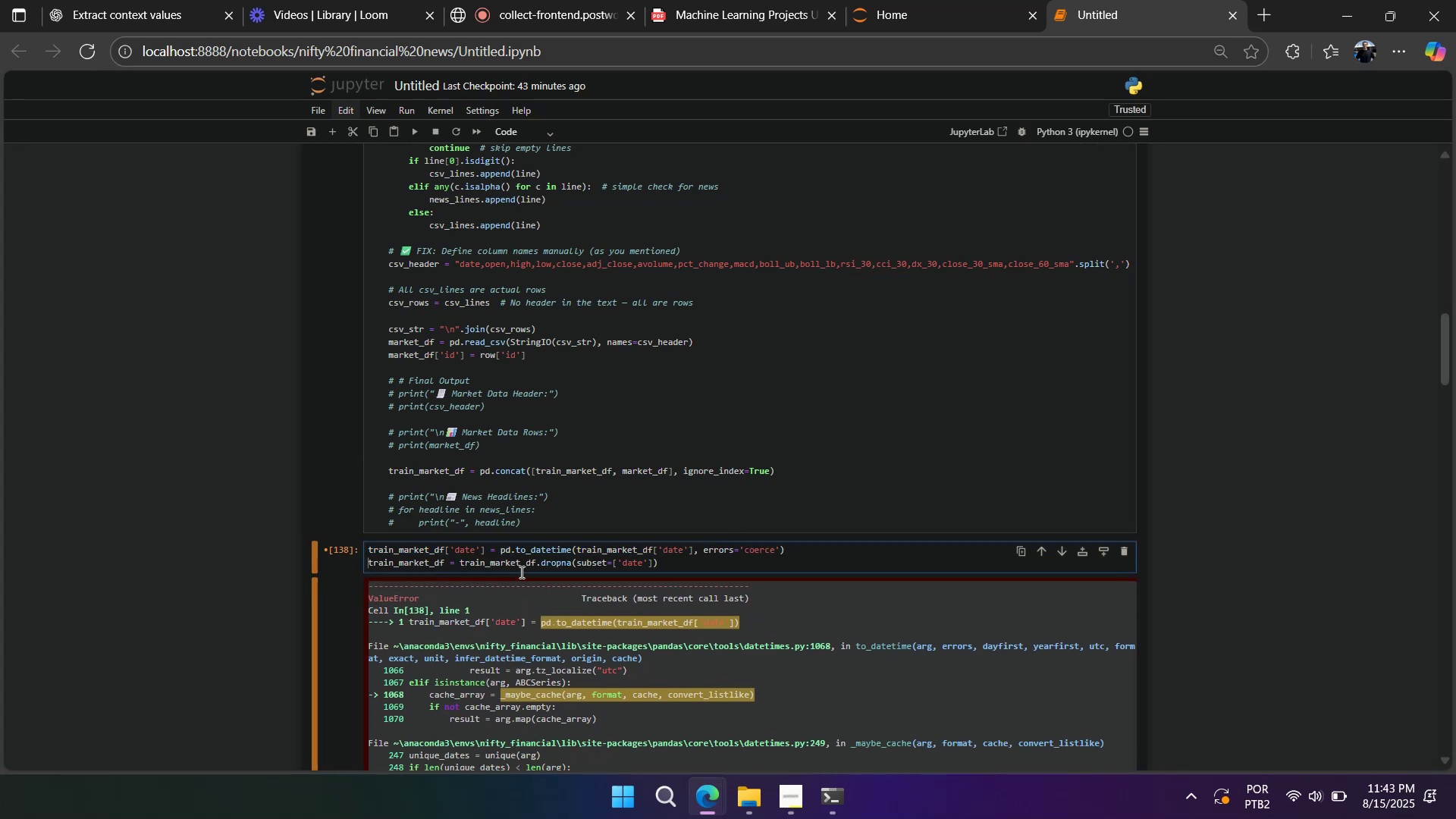 
key(Shift+Enter)
 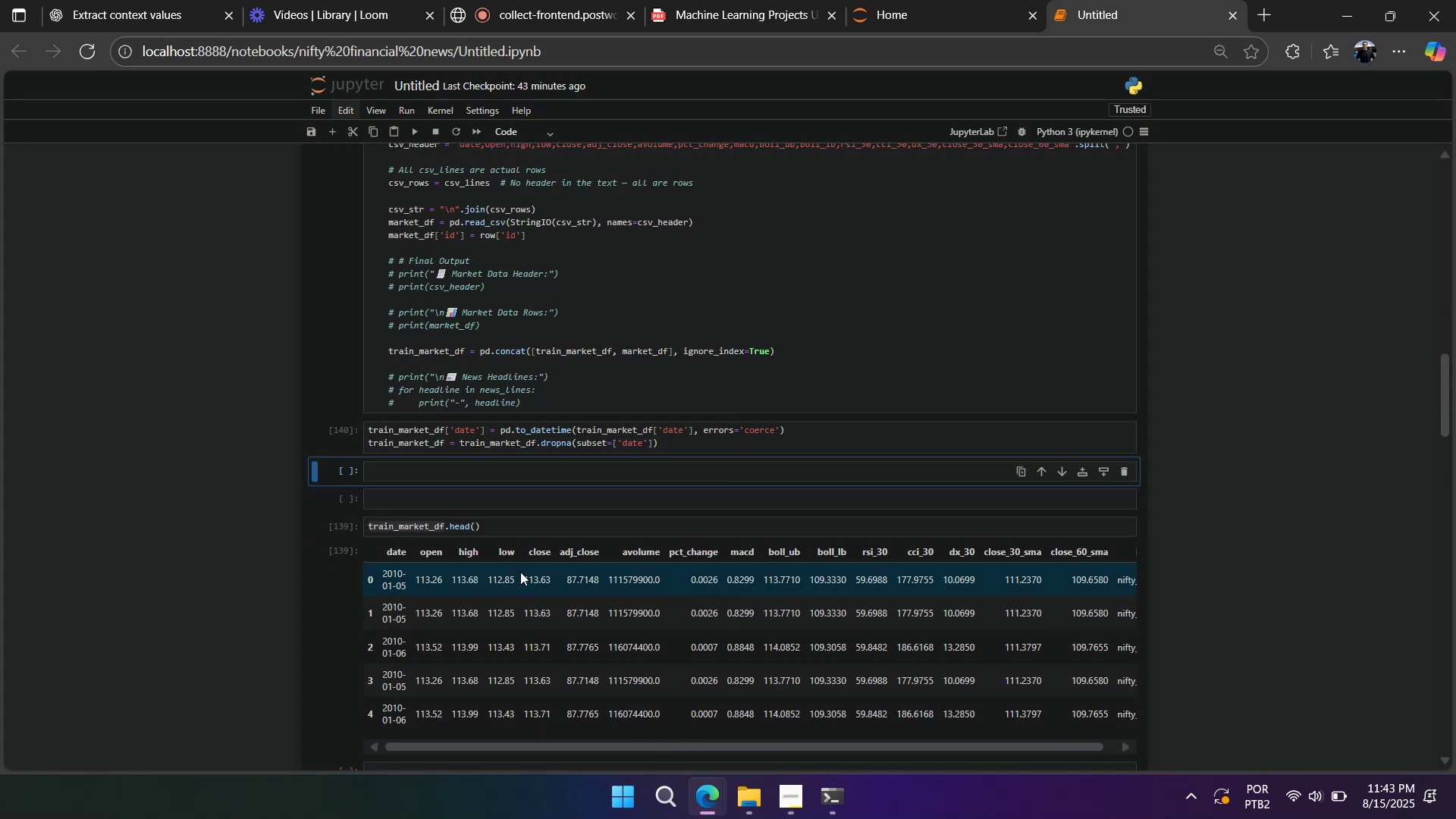 
type(dd)
 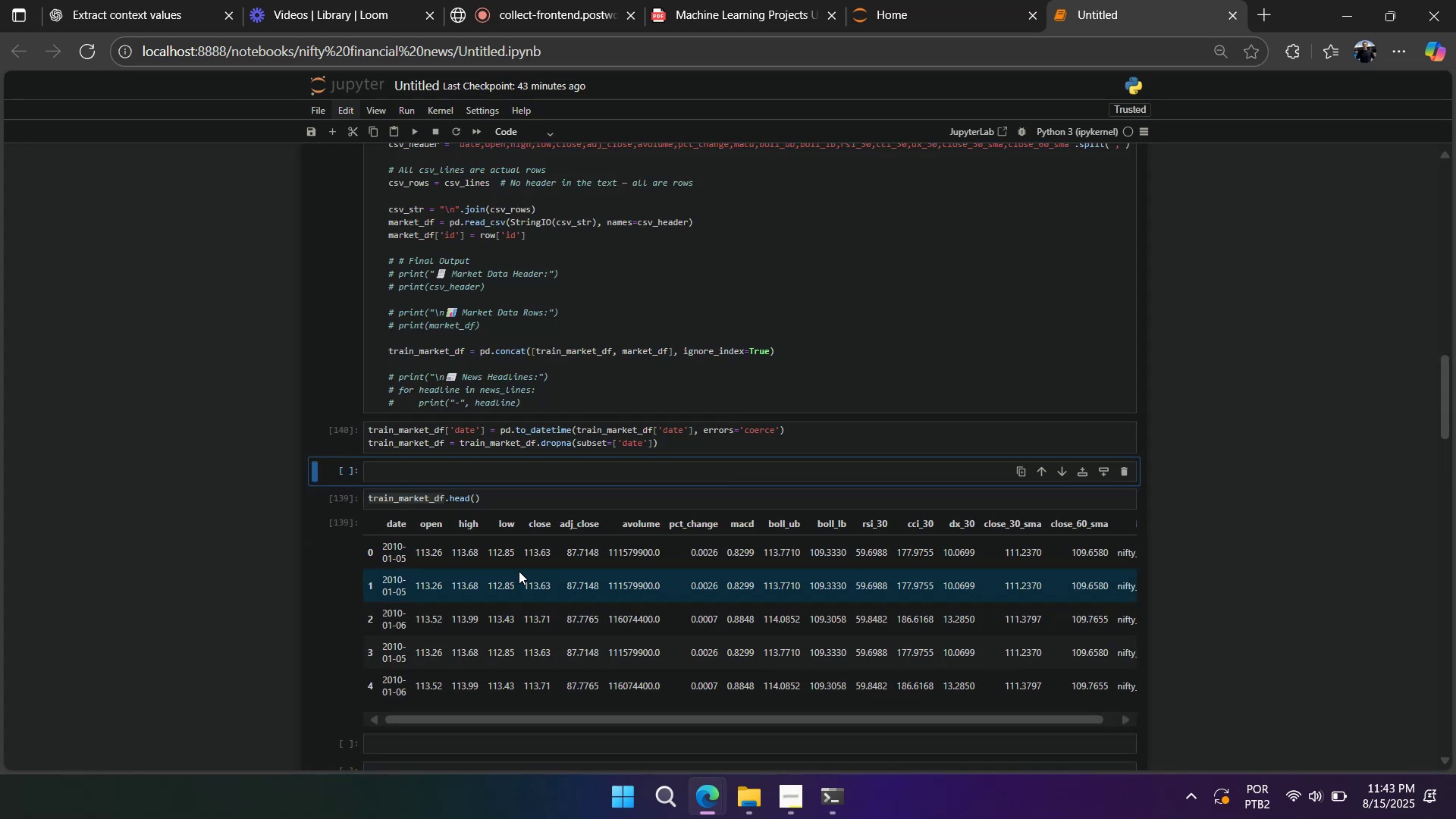 
hold_key(key=ShiftLeft, duration=1.26)
 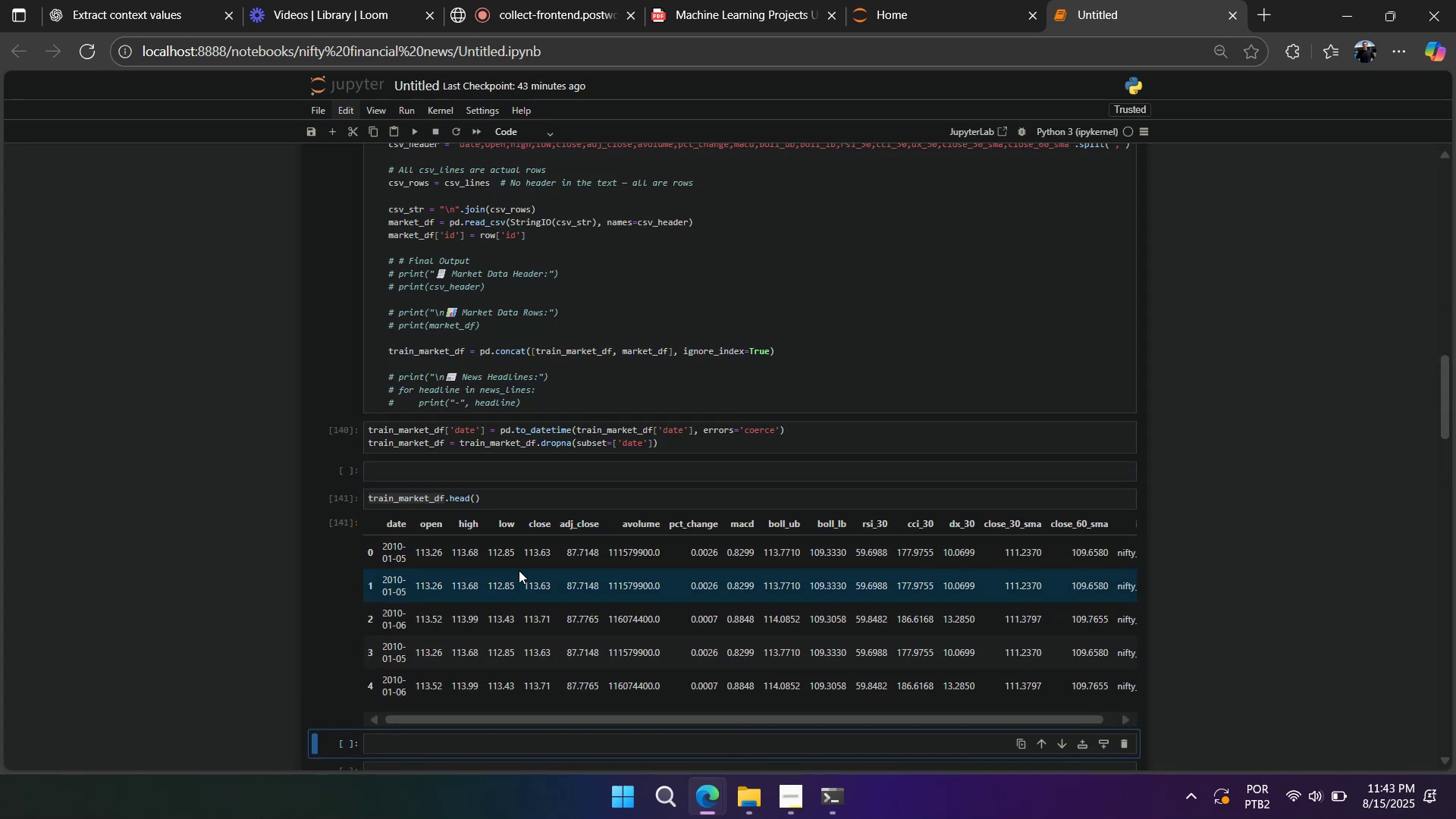 
key(Enter)
 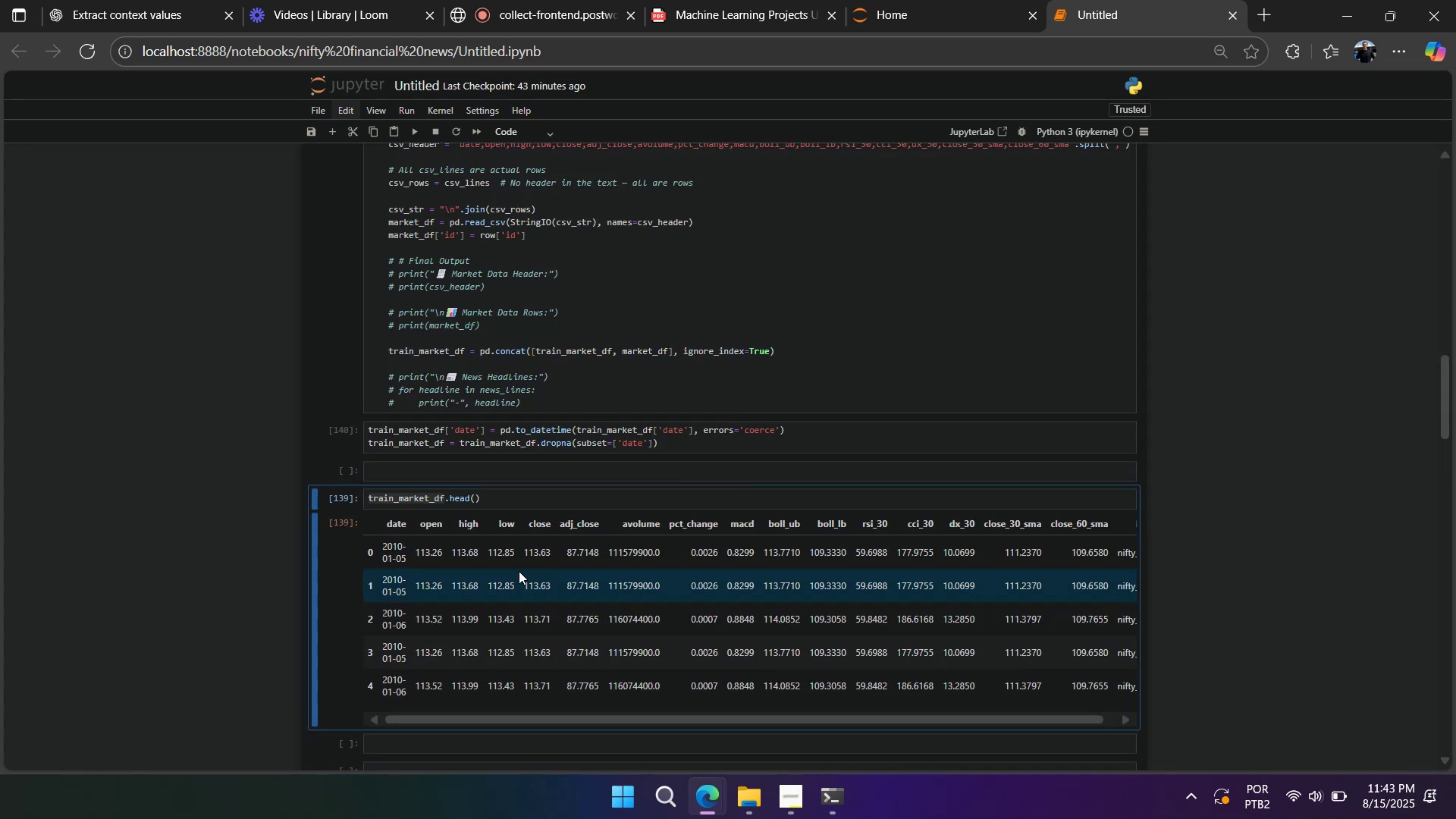 
key(Enter)
 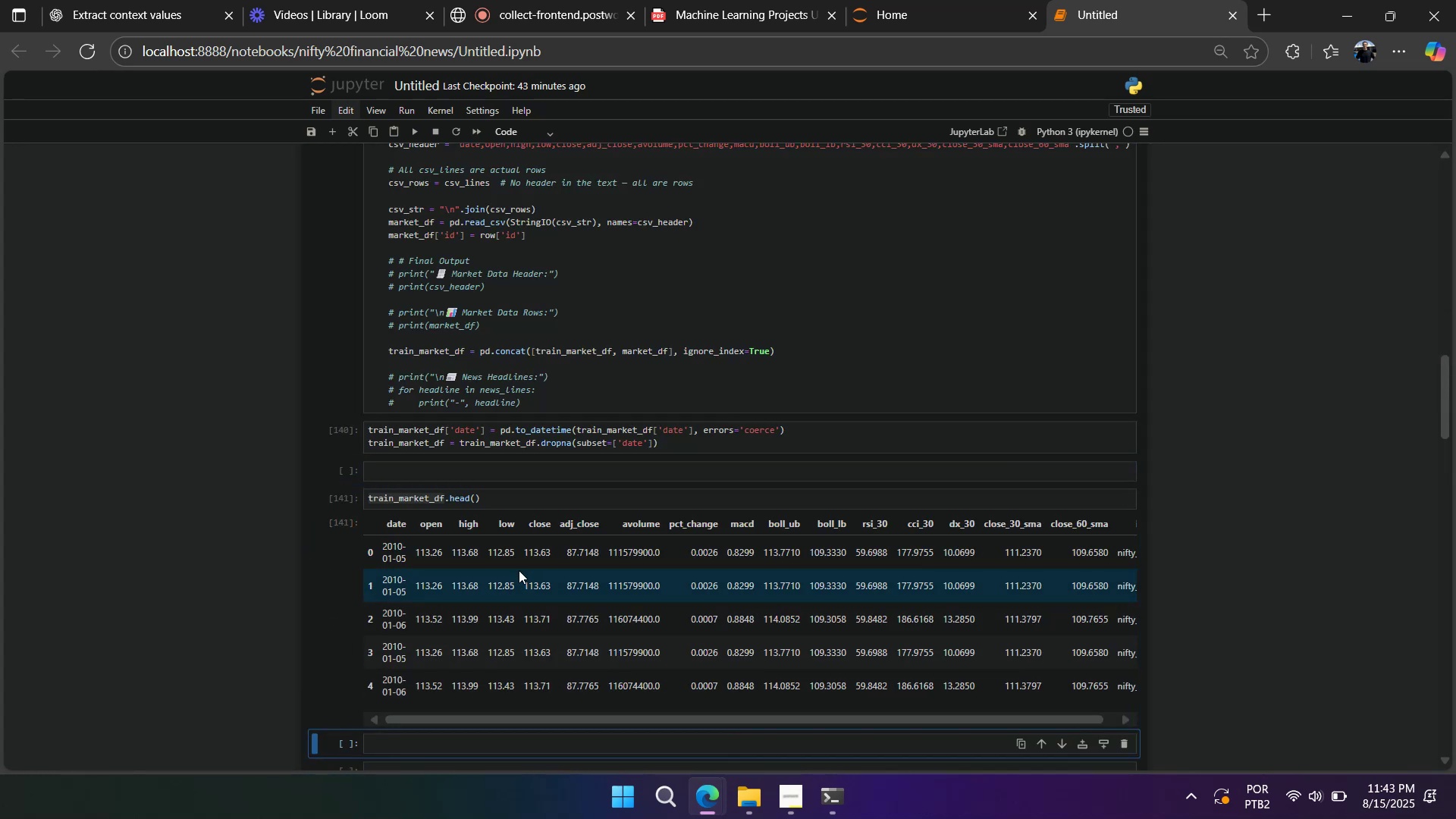 
left_click([518, 570])
 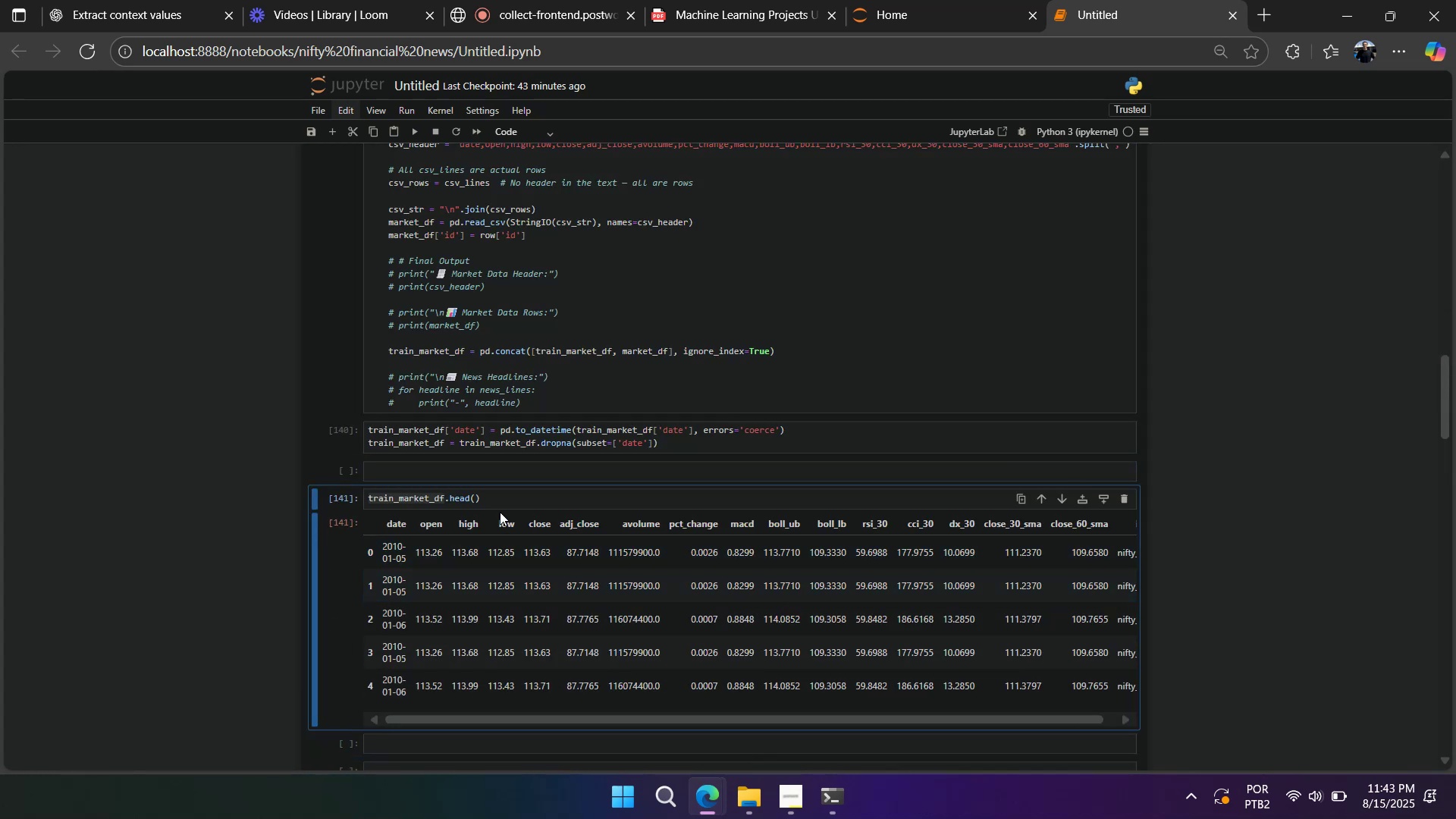 
double_click([500, 502])
 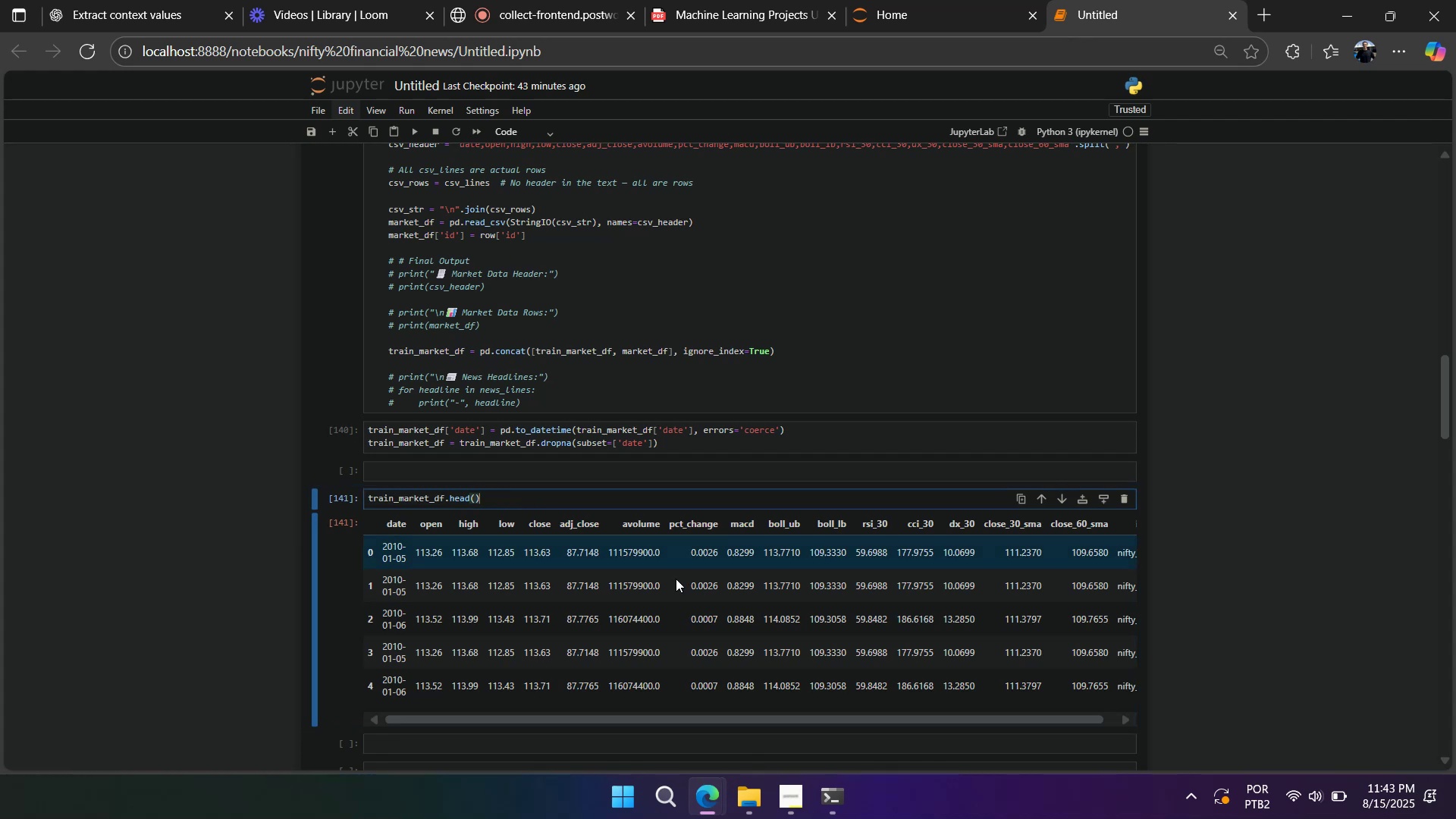 
scroll: coordinate [692, 618], scroll_direction: down, amount: 24.0
 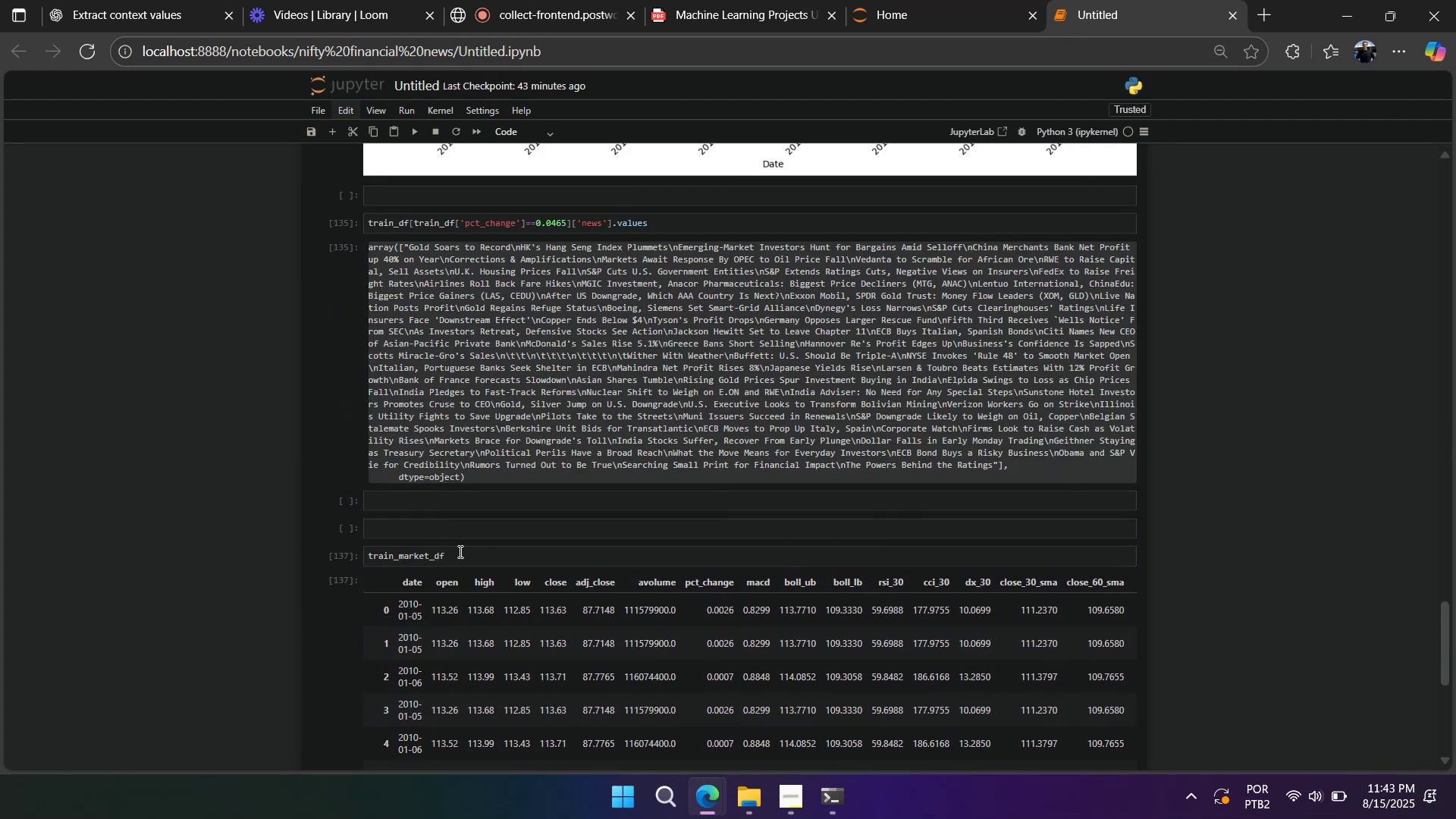 
key(Shift+Enter)
 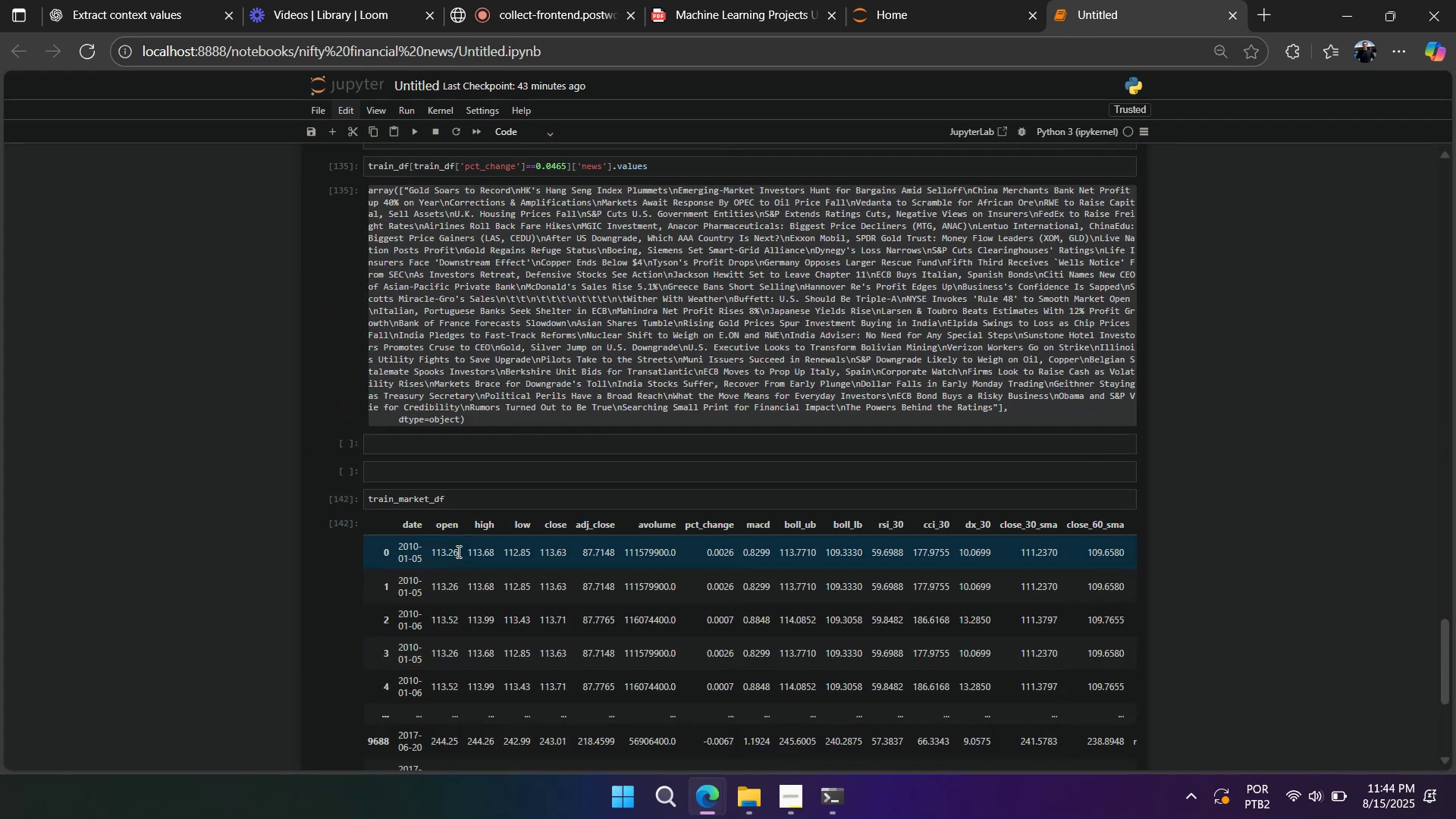 
scroll: coordinate [452, 551], scroll_direction: down, amount: 6.0
 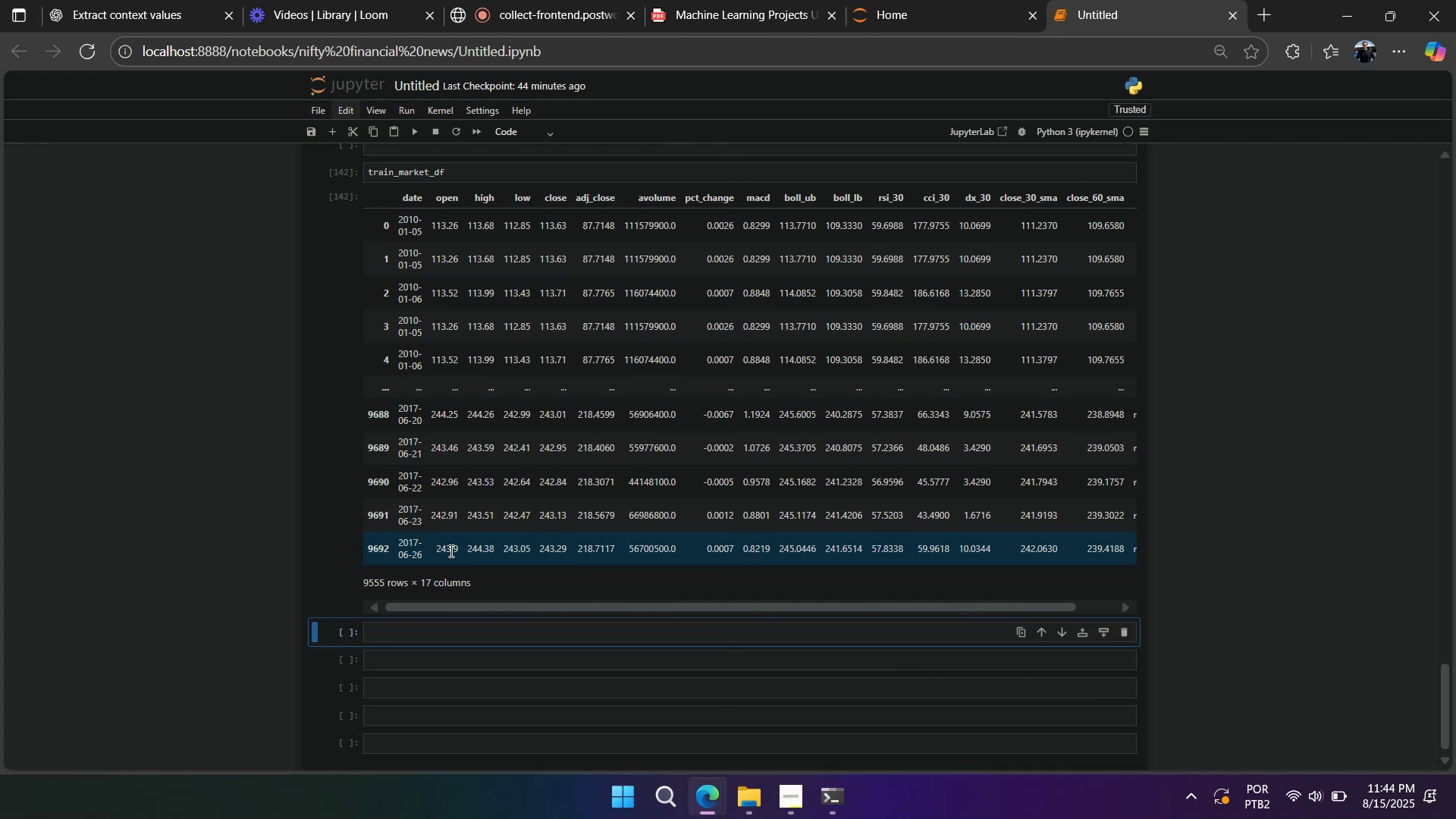 
wait(16.88)
 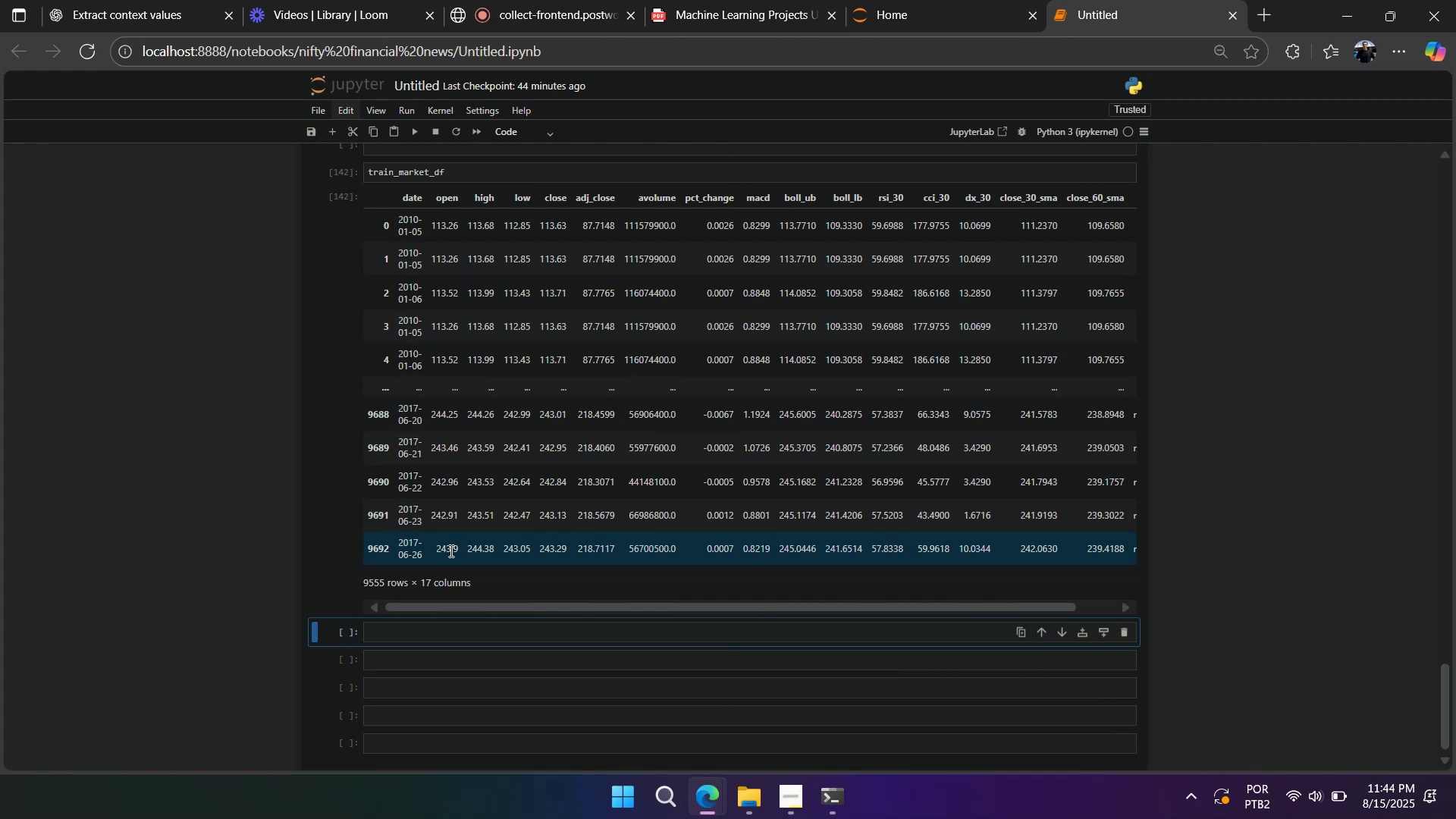 
scroll: coordinate [466, 532], scroll_direction: up, amount: 1.0
 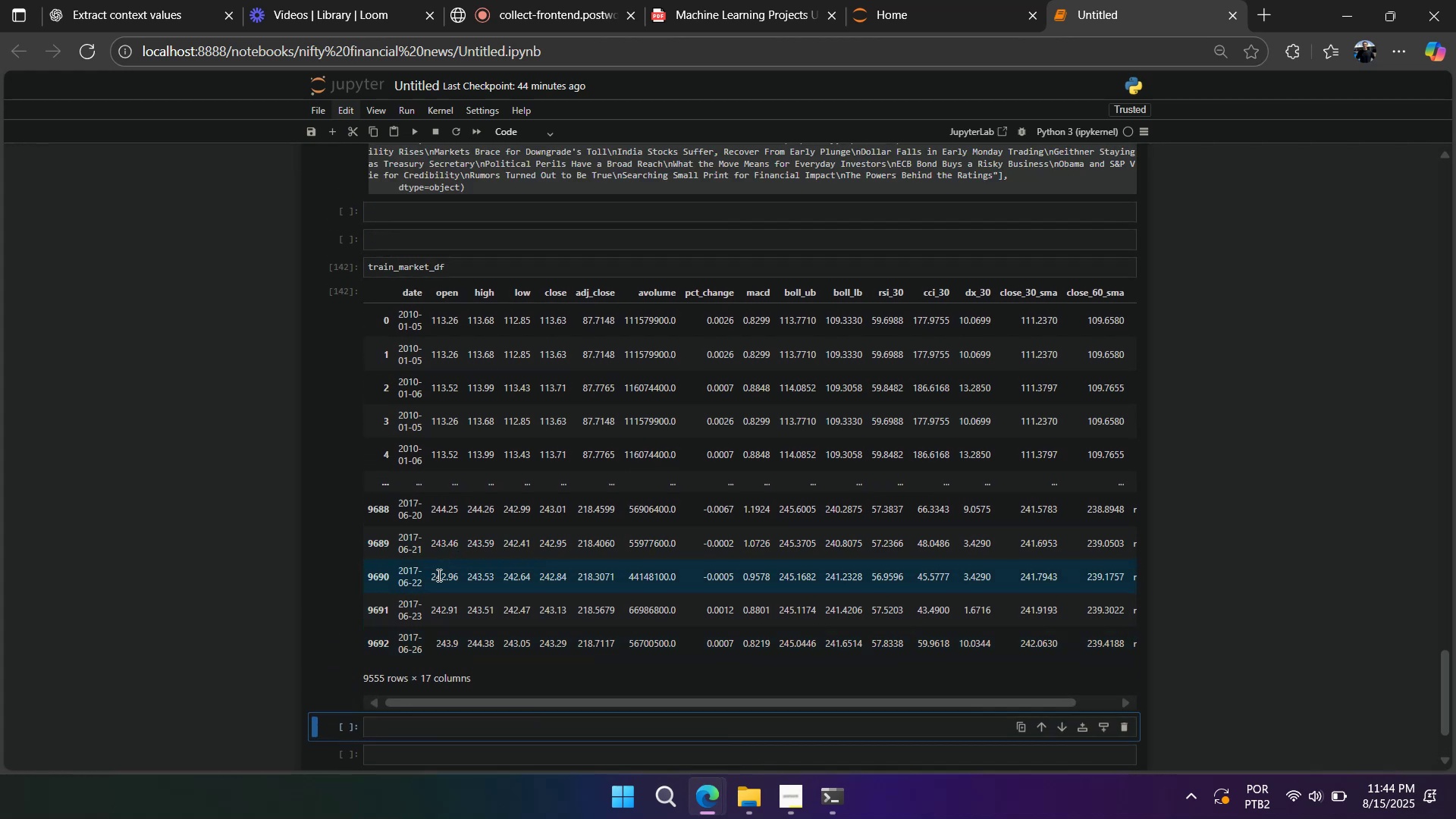 
scroll: coordinate [436, 582], scroll_direction: down, amount: 2.0
 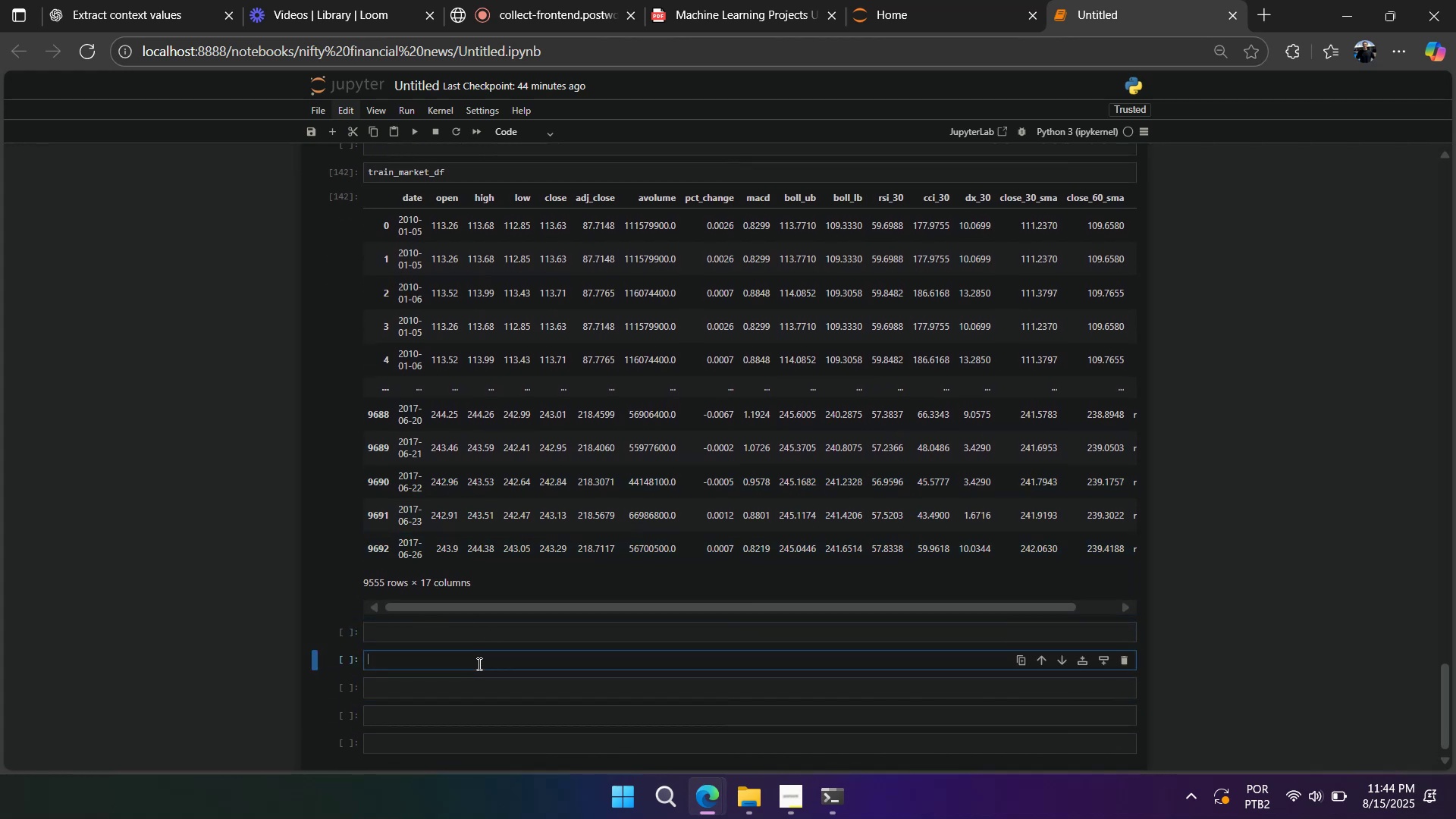 
scroll: coordinate [466, 649], scroll_direction: up, amount: 2.0
 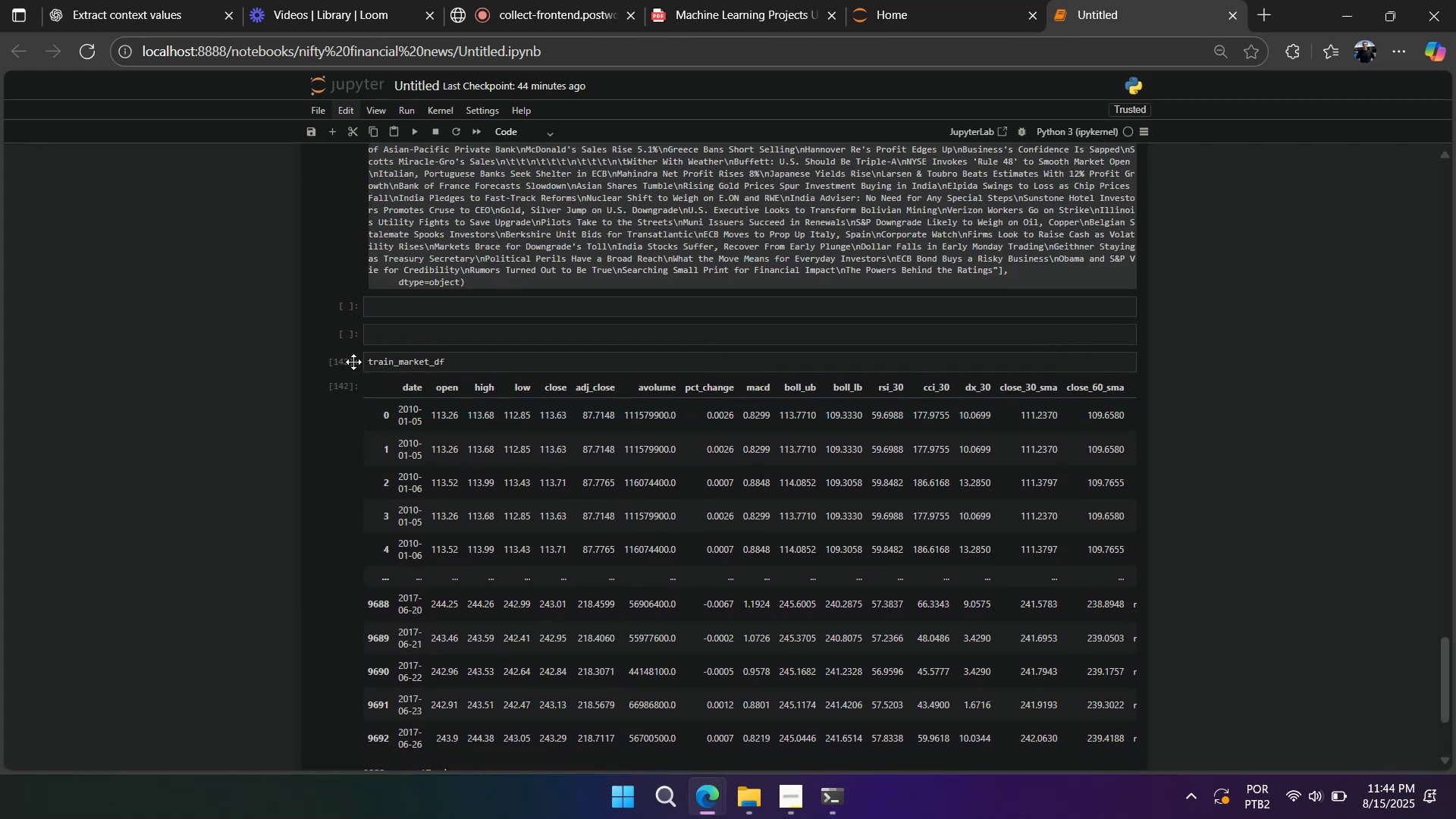 
left_click([353, 361])
 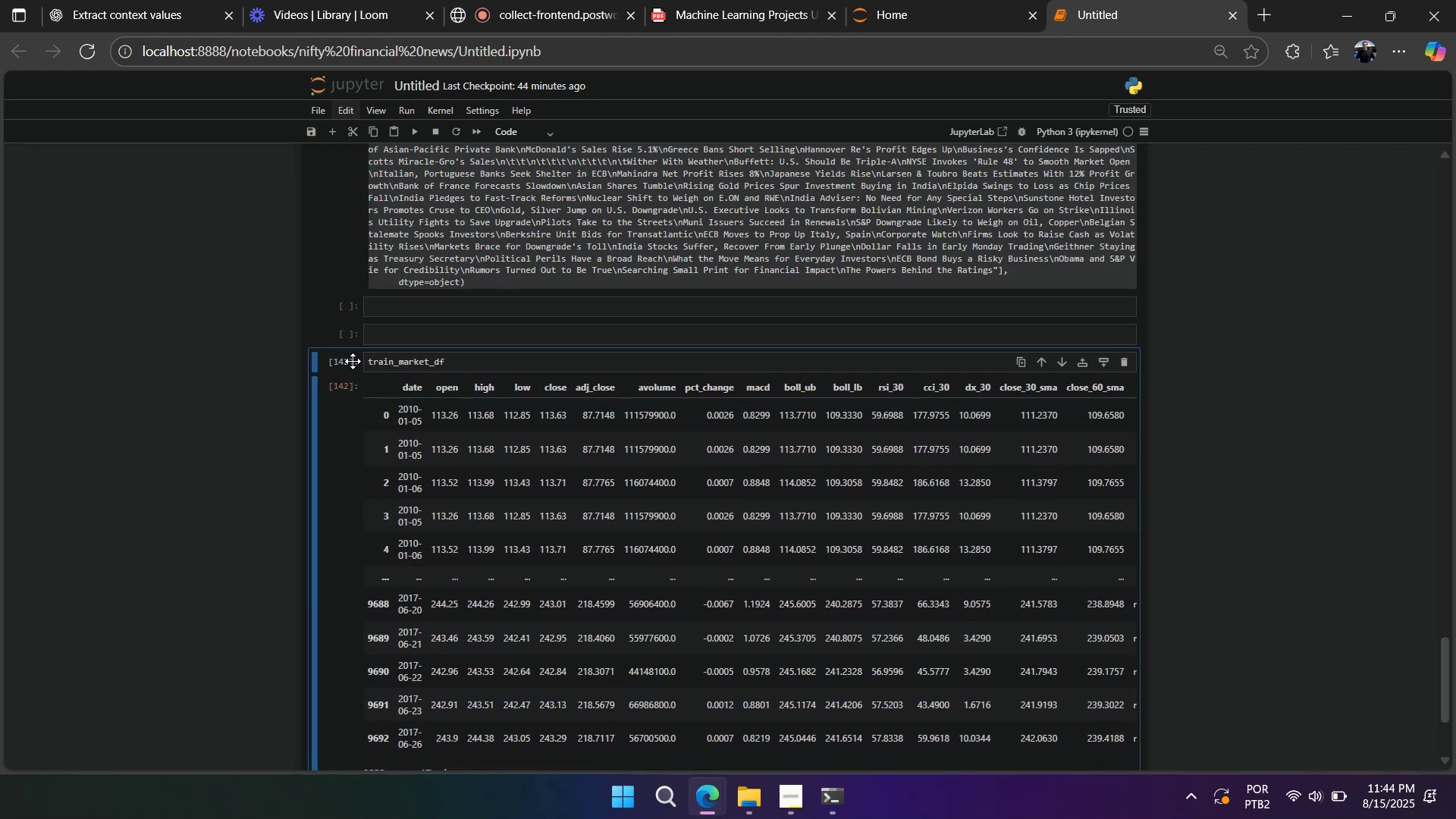 
type(aa)
 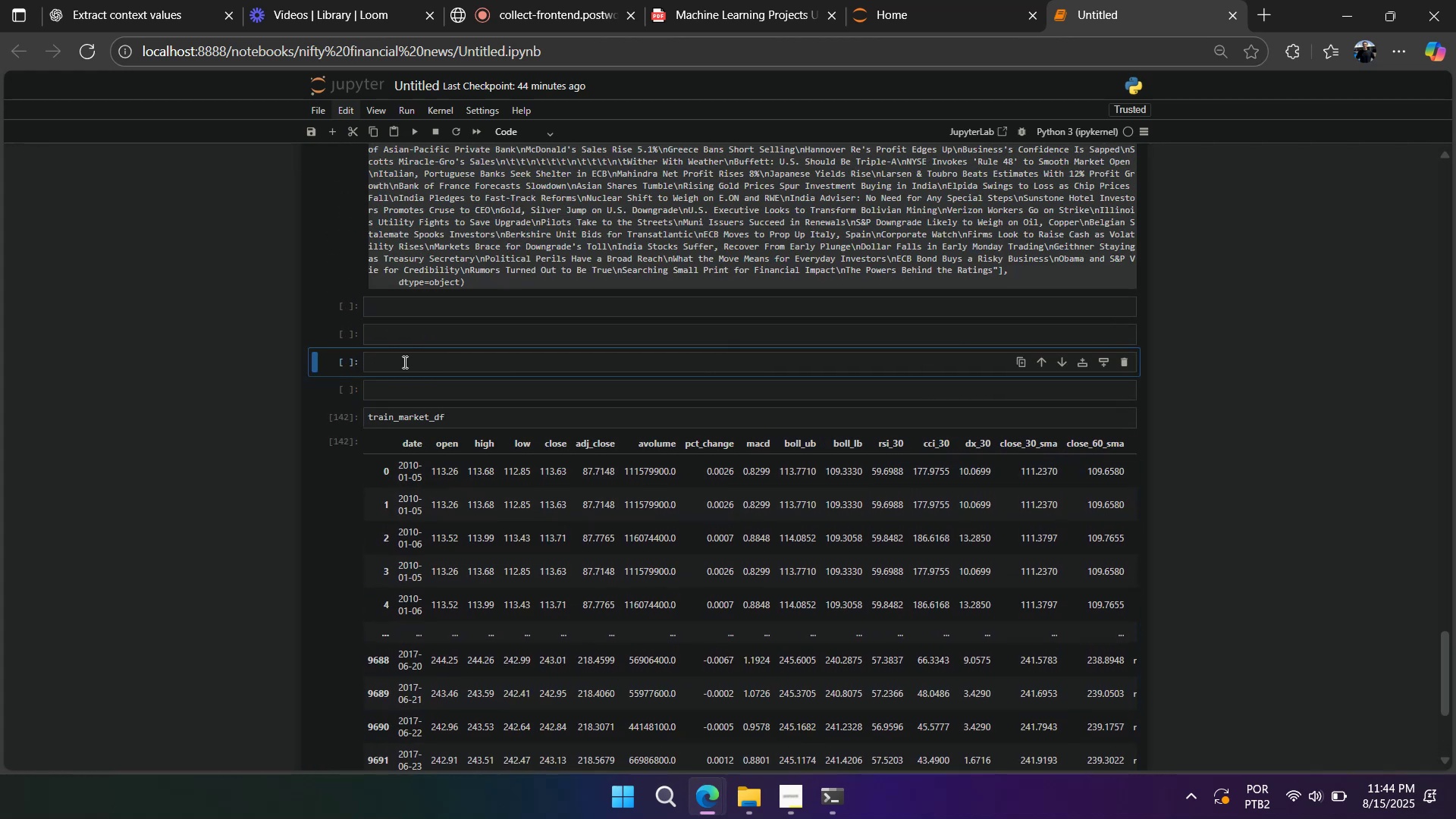 
left_click([403, 362])
 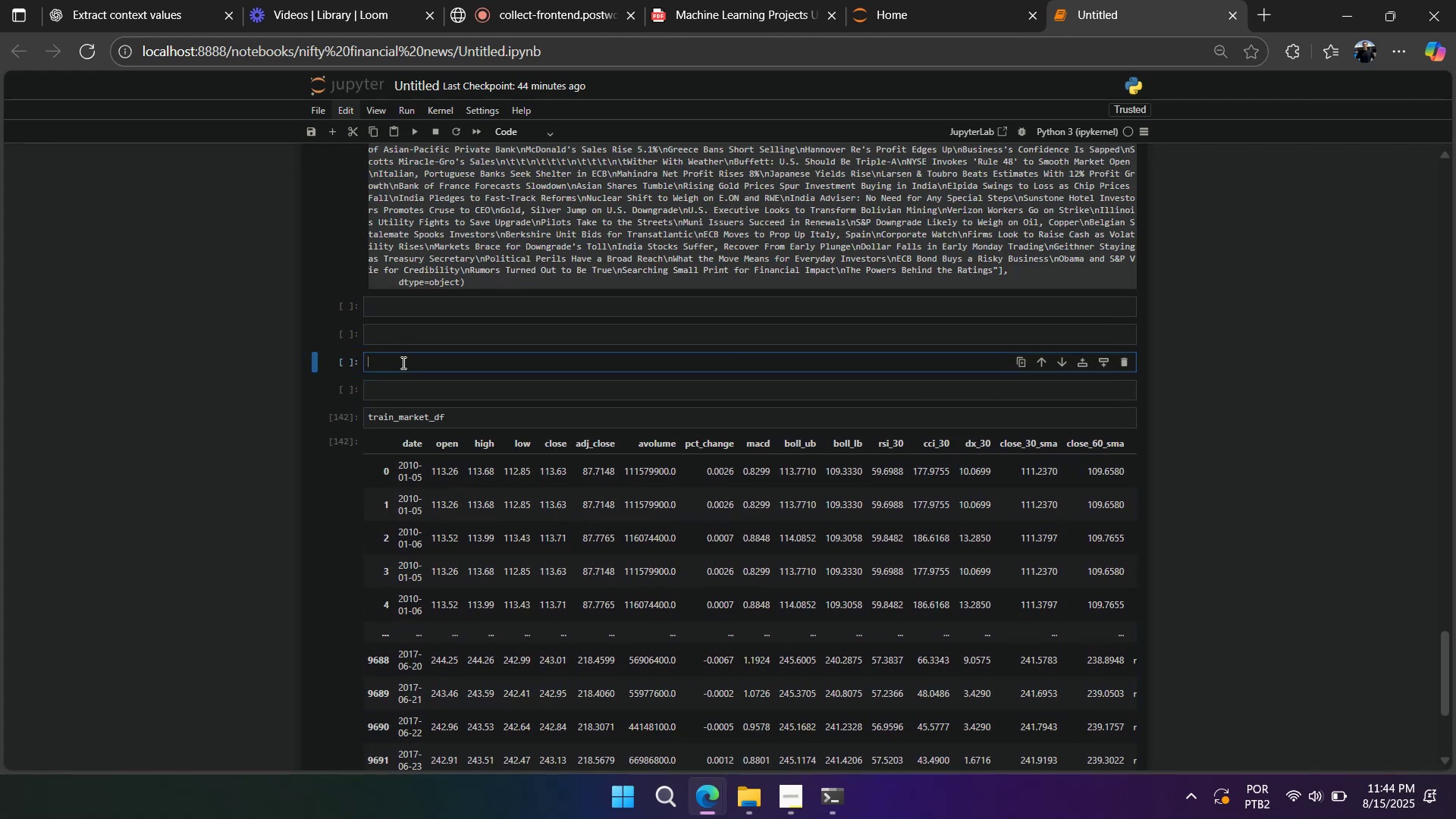 
type(len(train_df.id.unique()))
 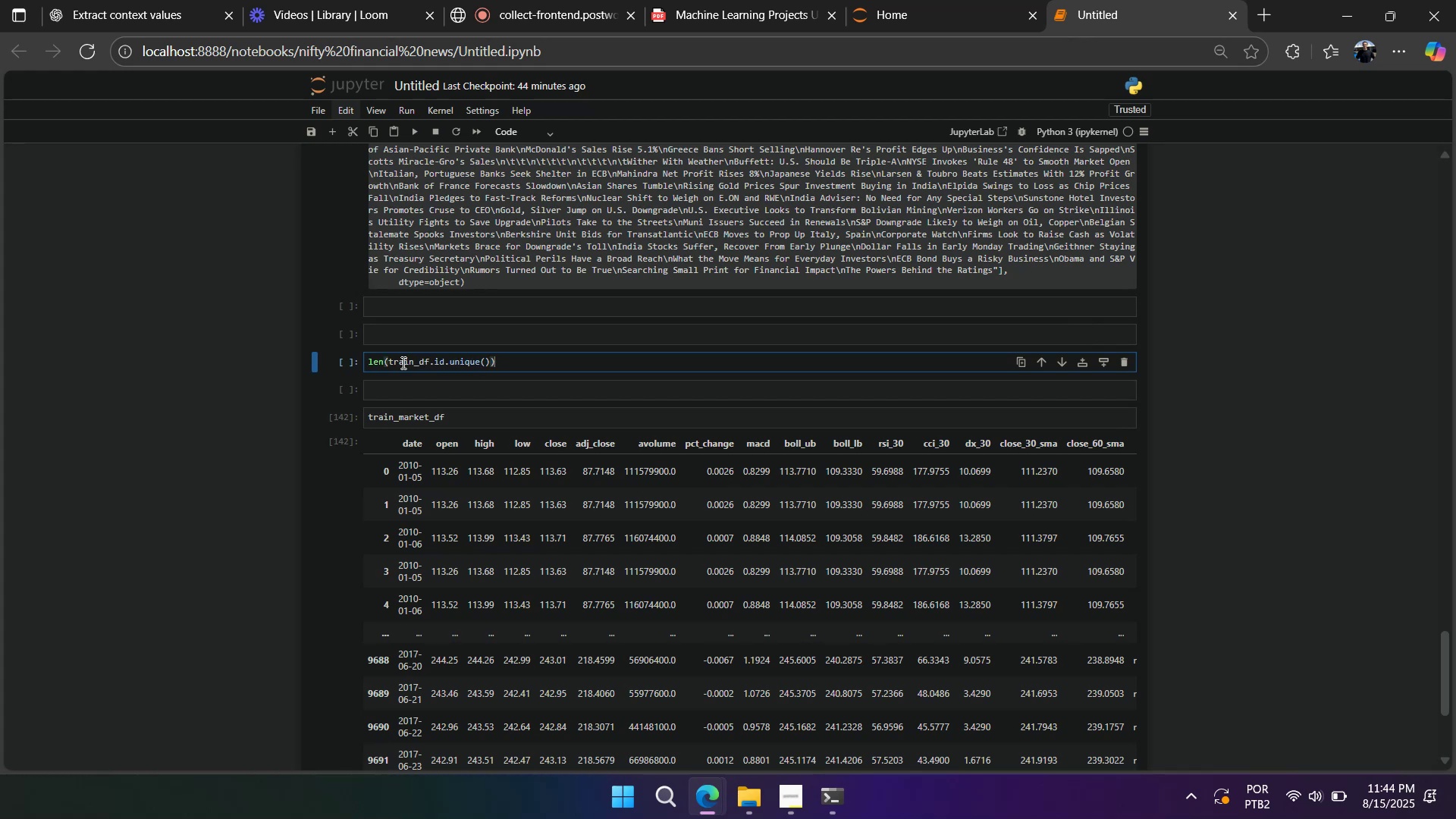 
key(Shift+Enter)
 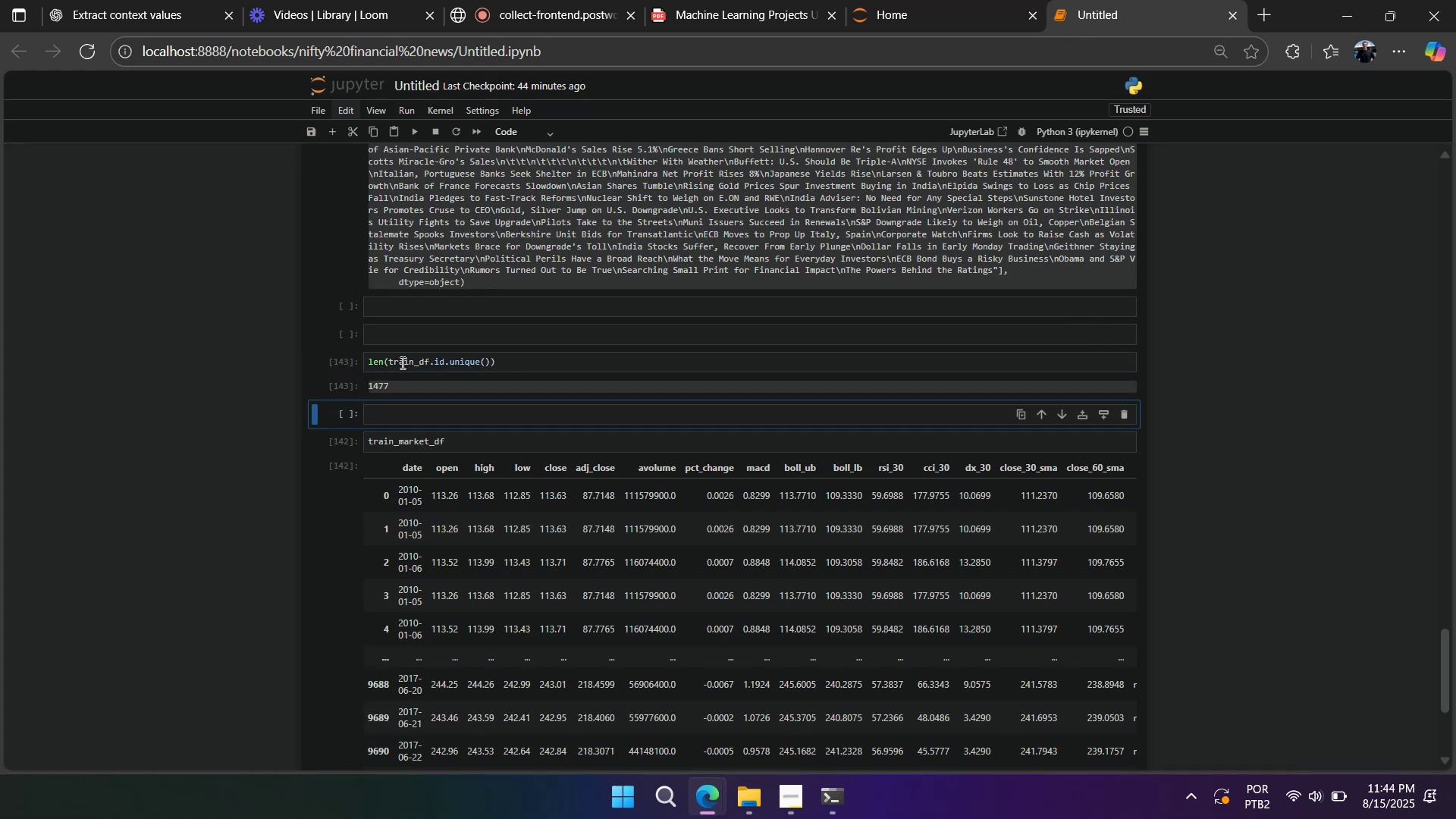 
double_click([401, 363])
 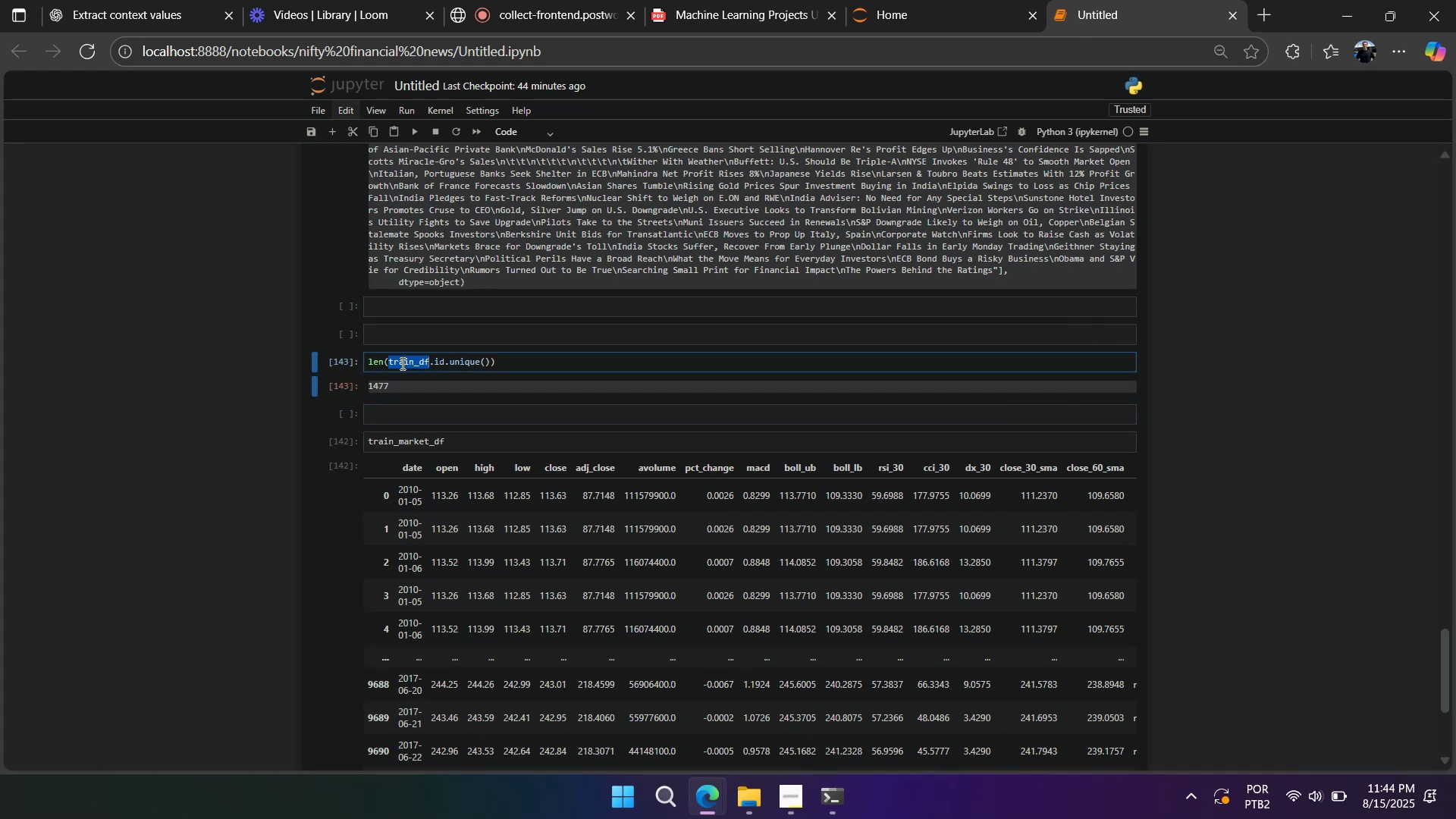 
triple_click([401, 363])
 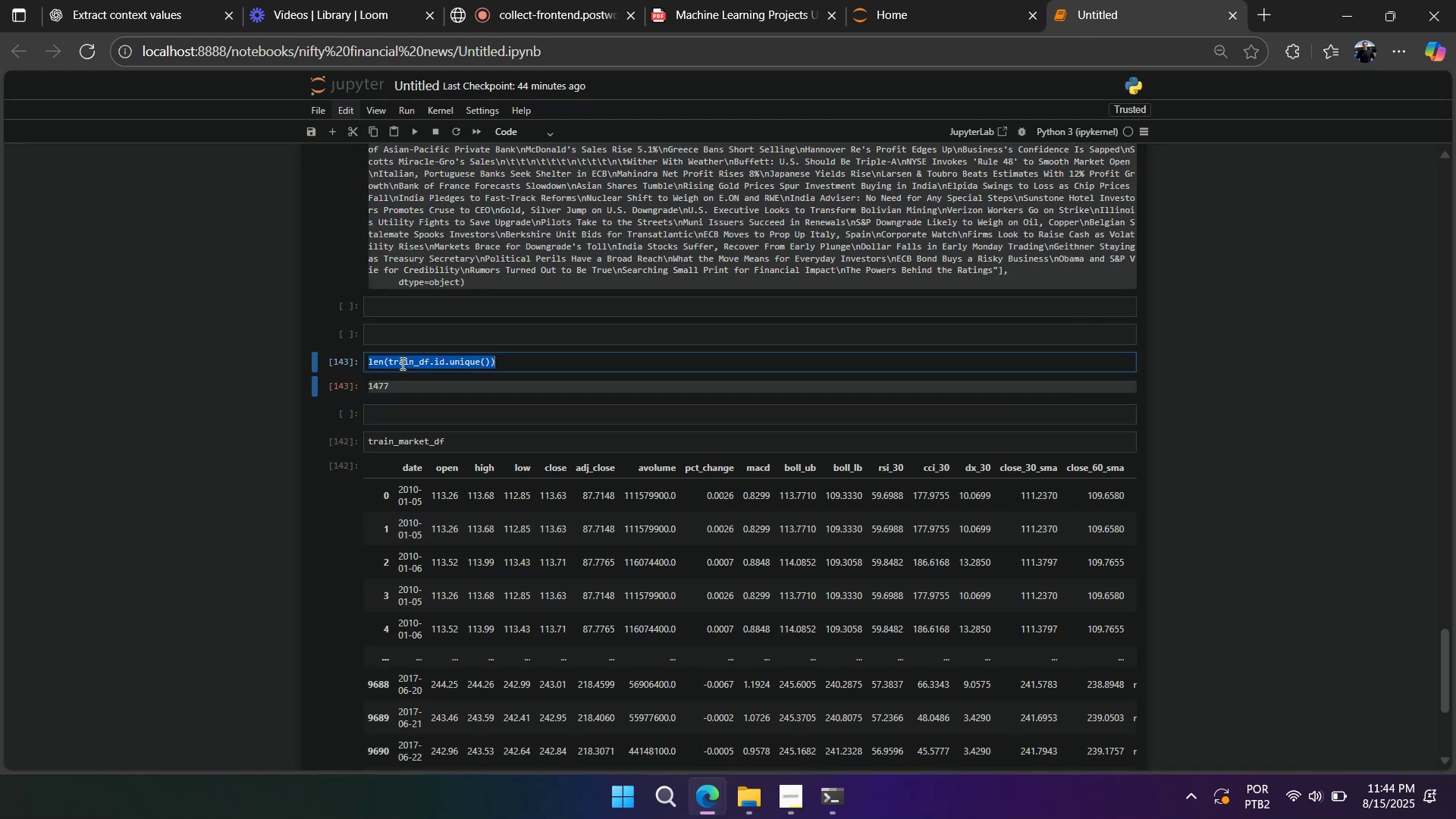 
key(Control+ControlLeft)
 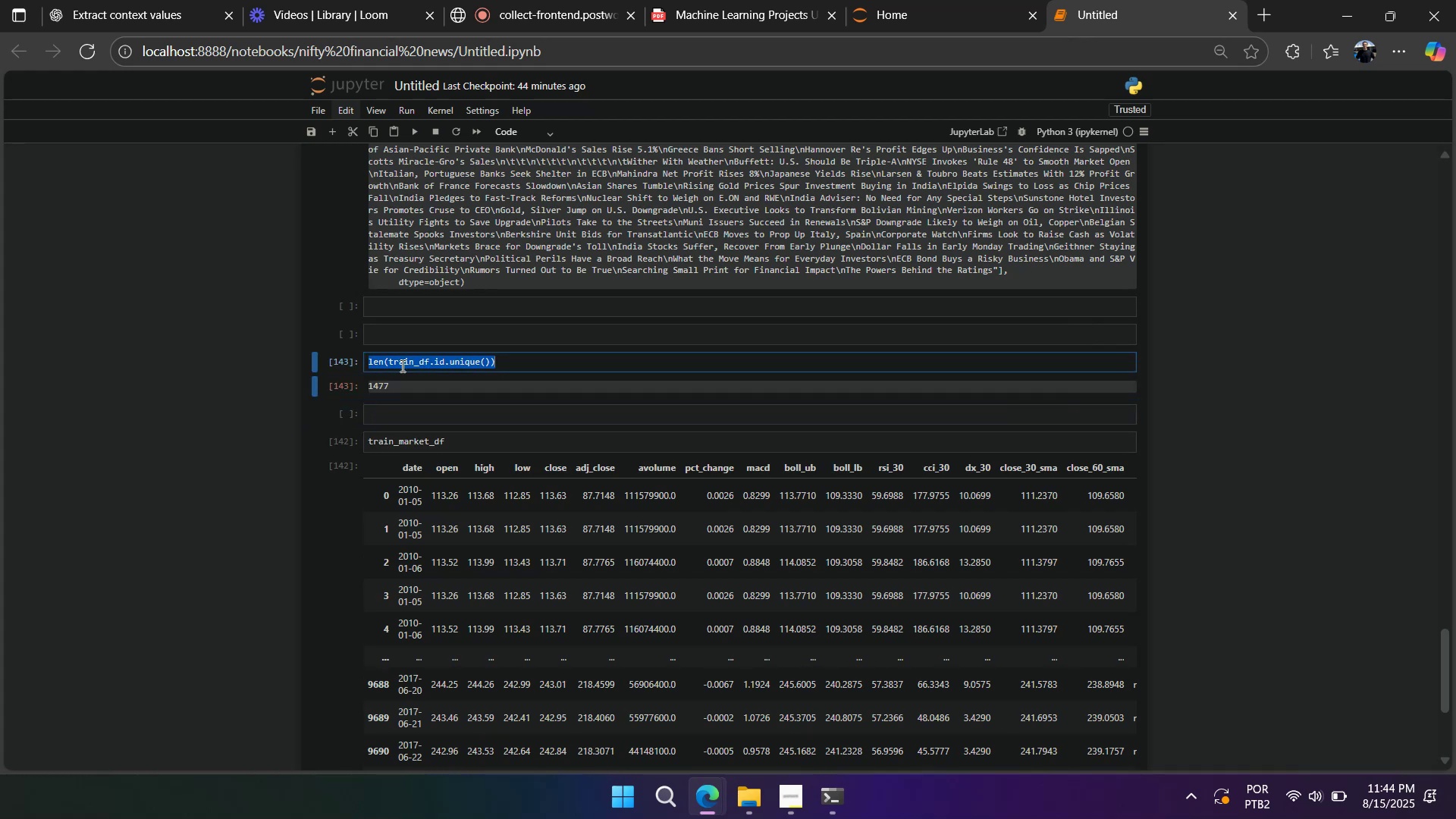 
key(Control+C)
 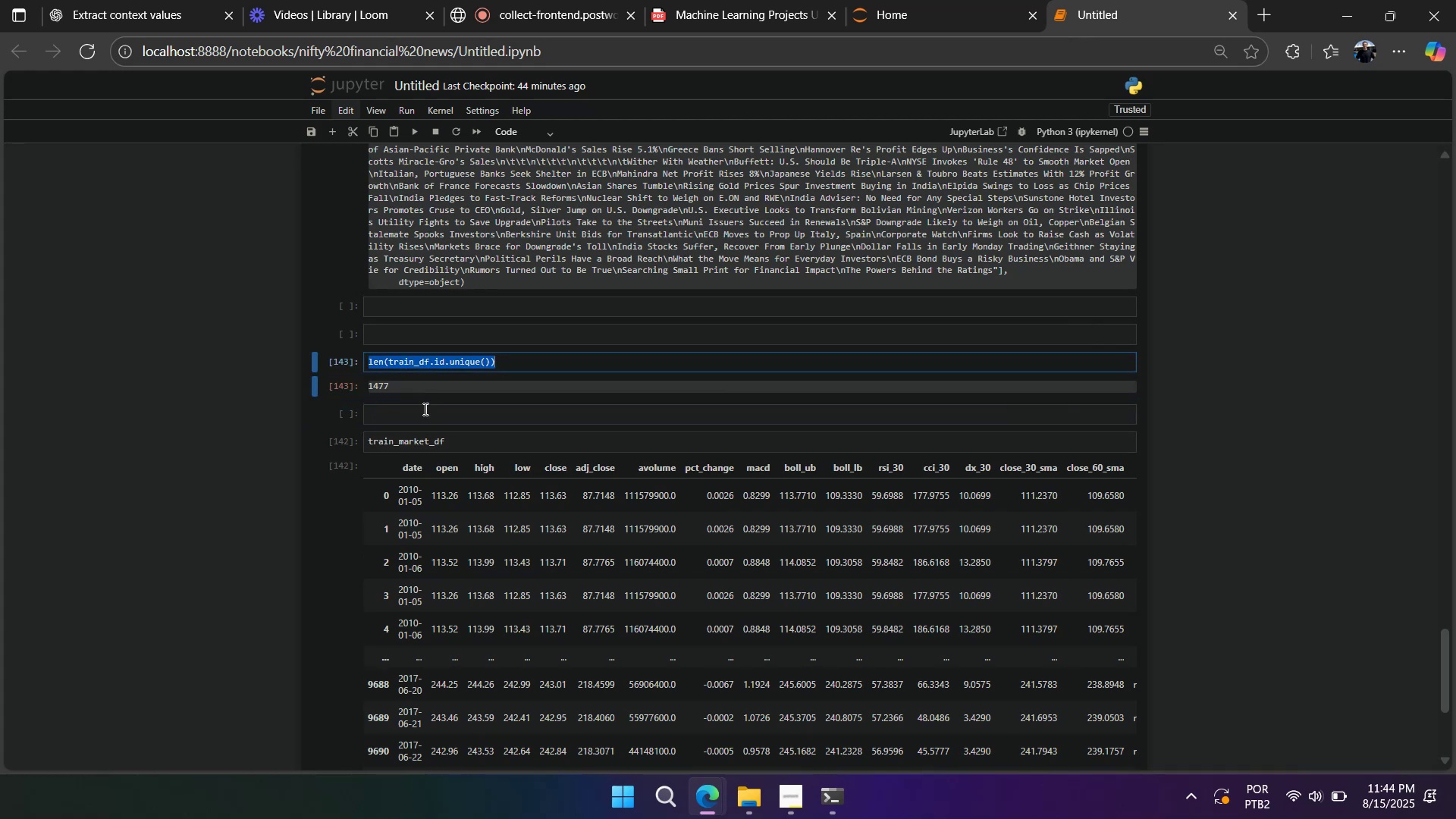 
triple_click([424, 409])
 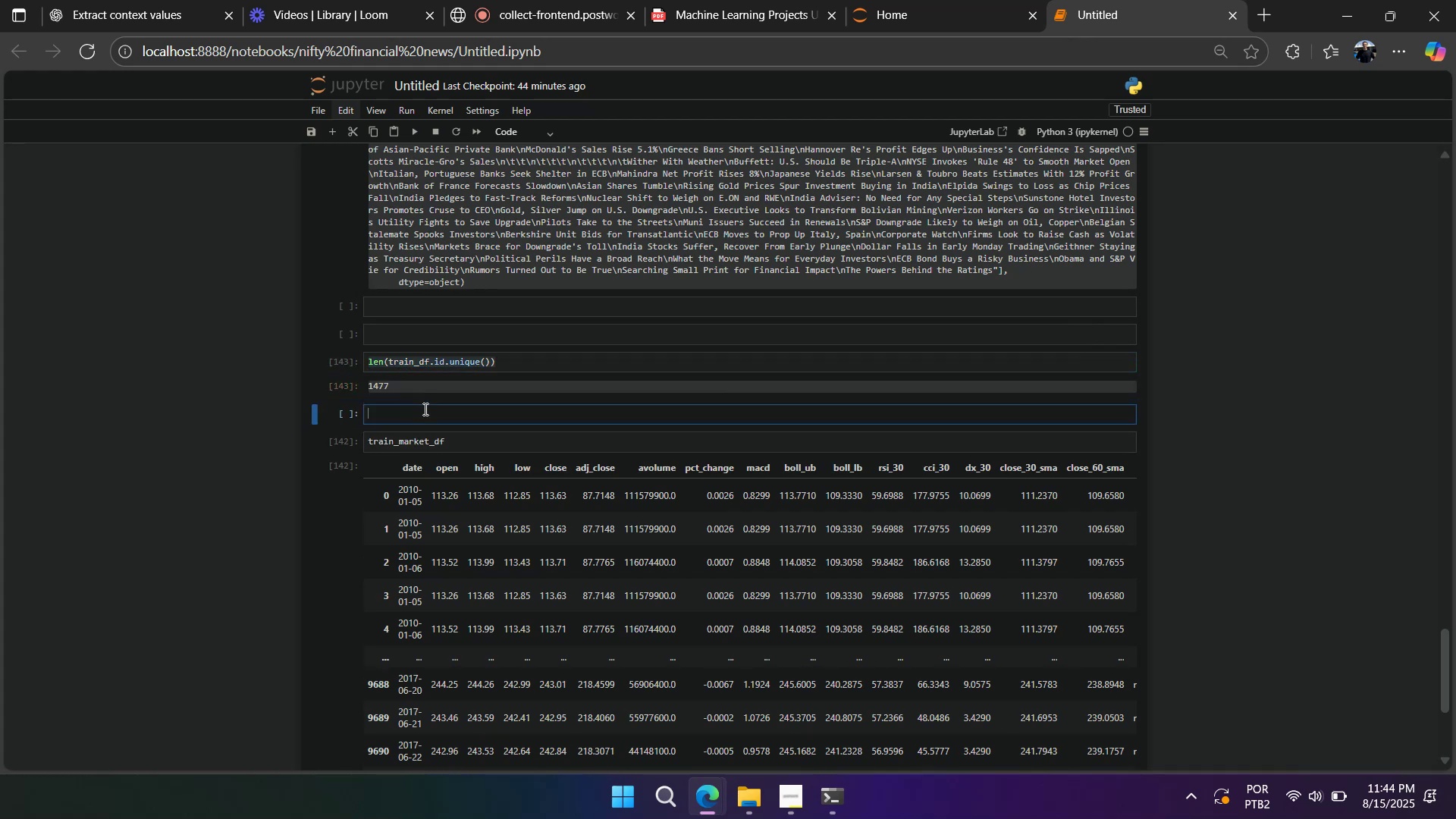 
key(Control+V)
 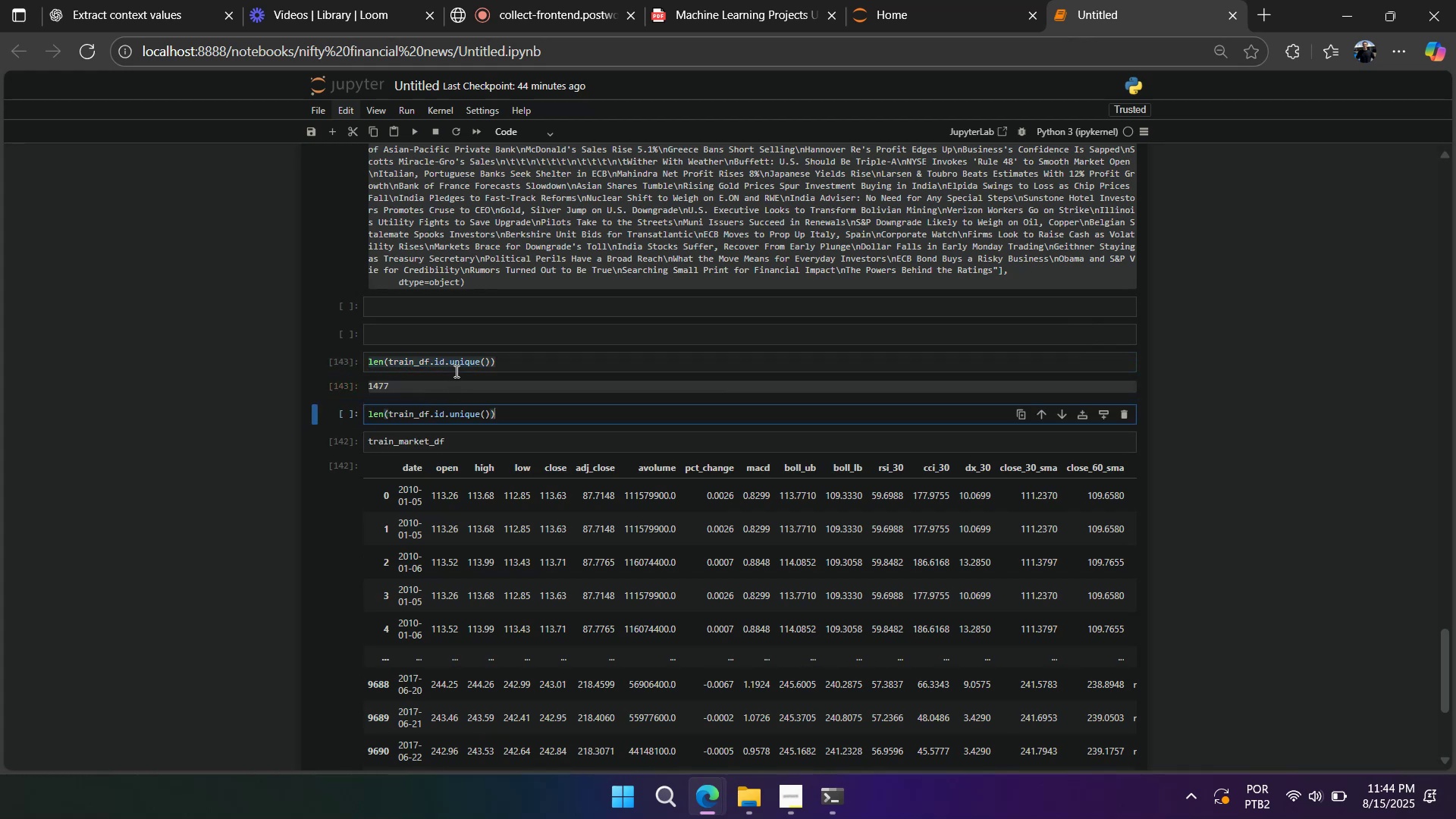 
double_click([458, 366])
 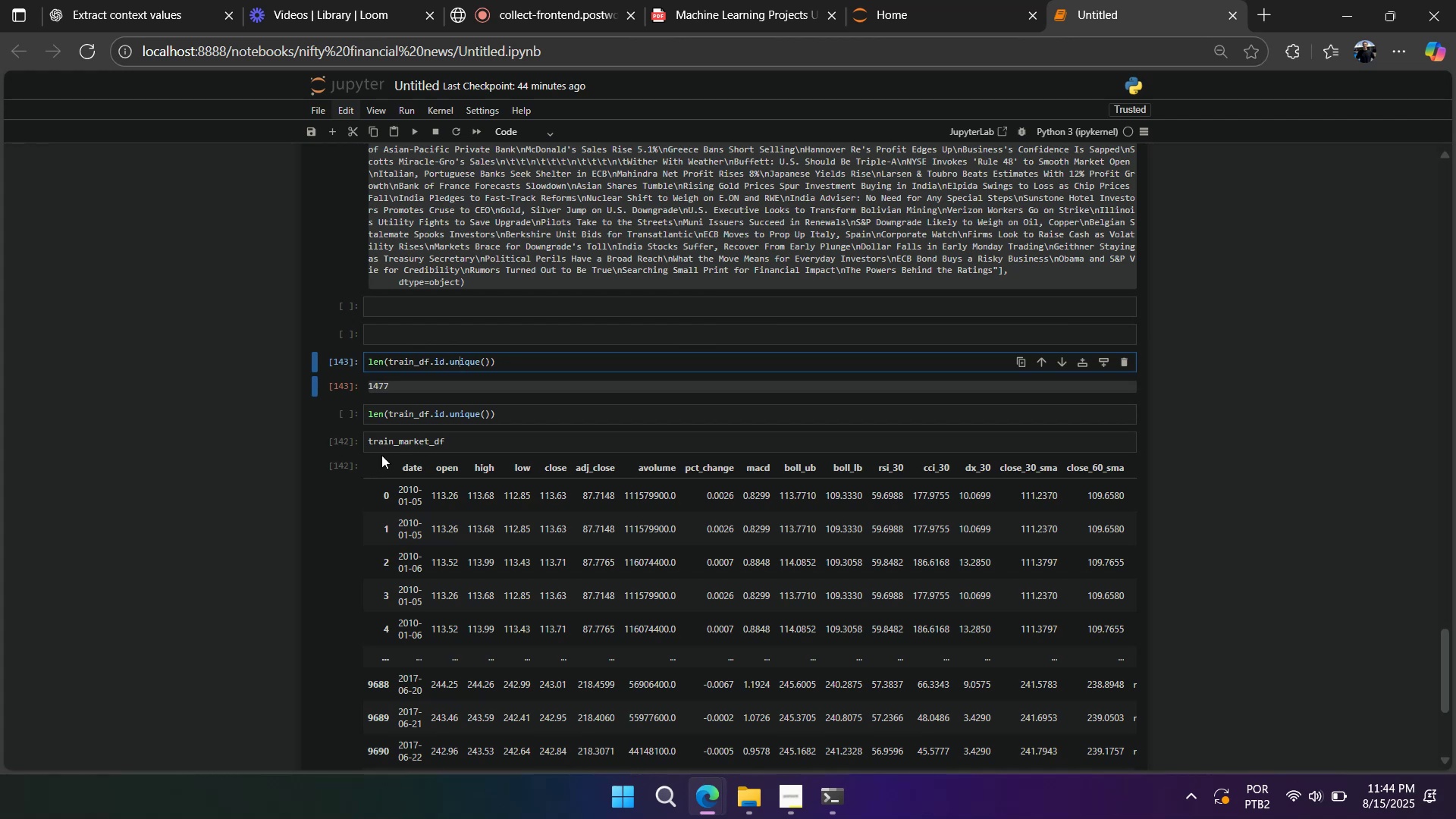 
left_click([340, 438])
 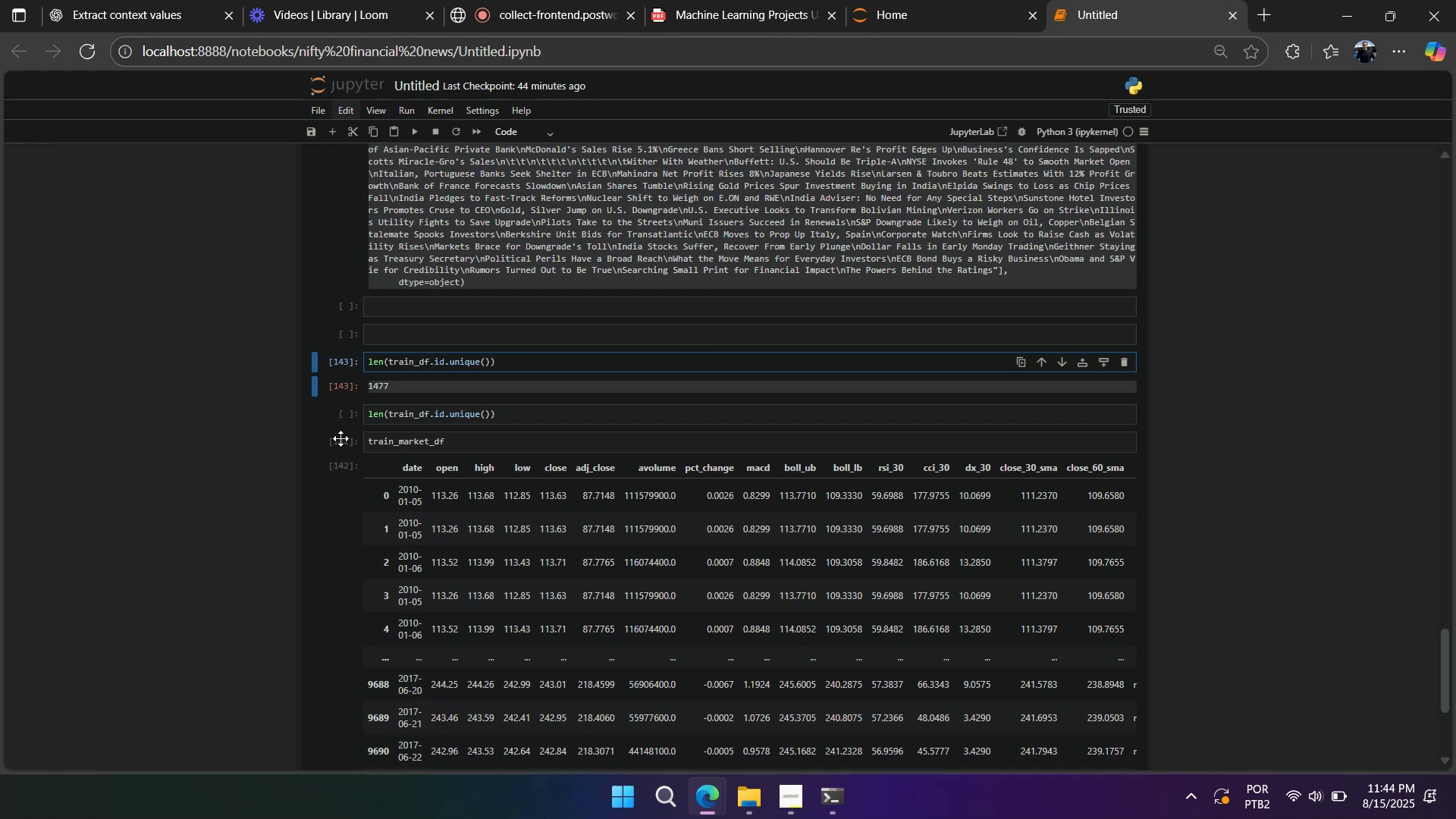 
key(A)
 